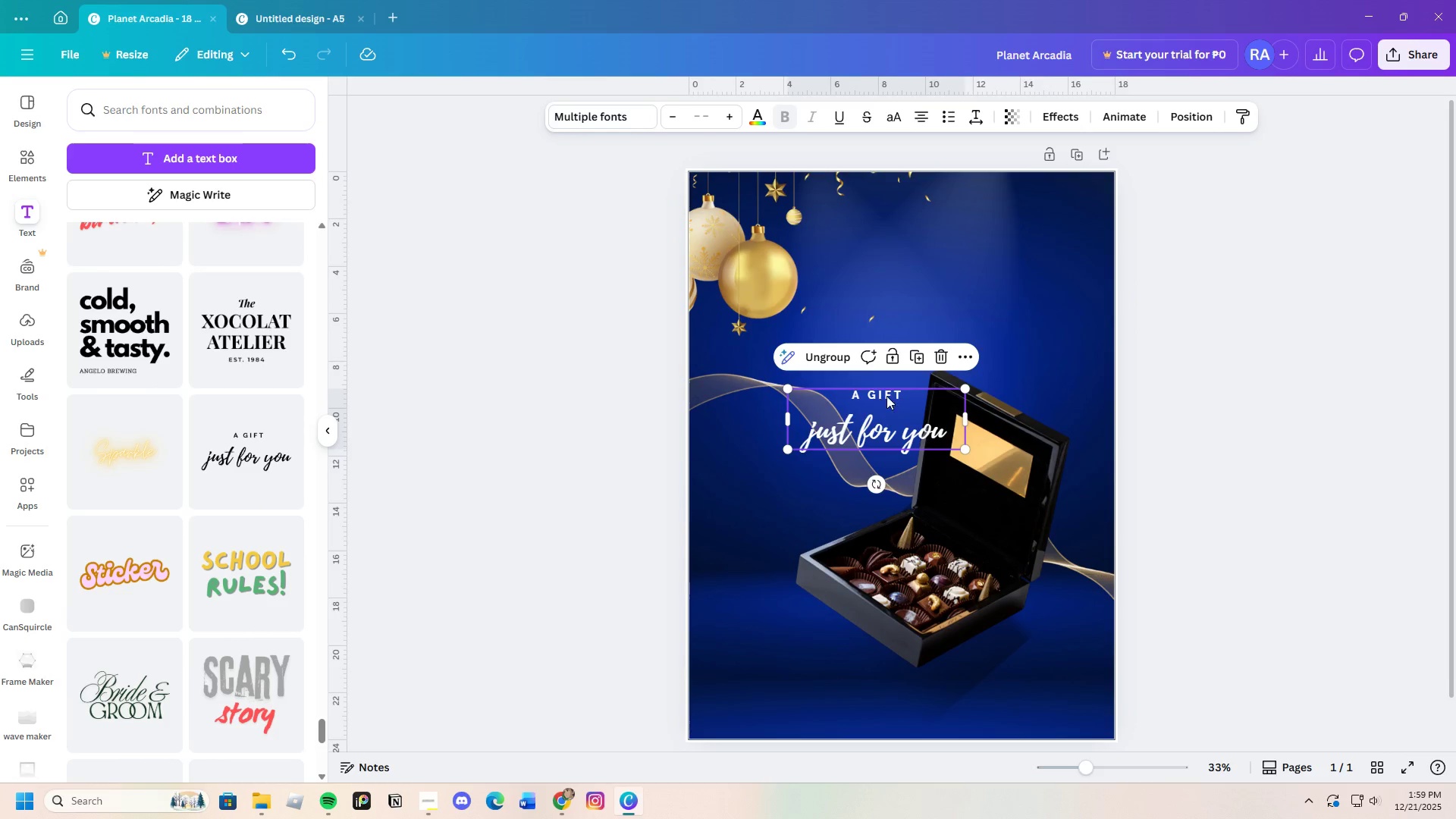 
left_click([893, 392])
 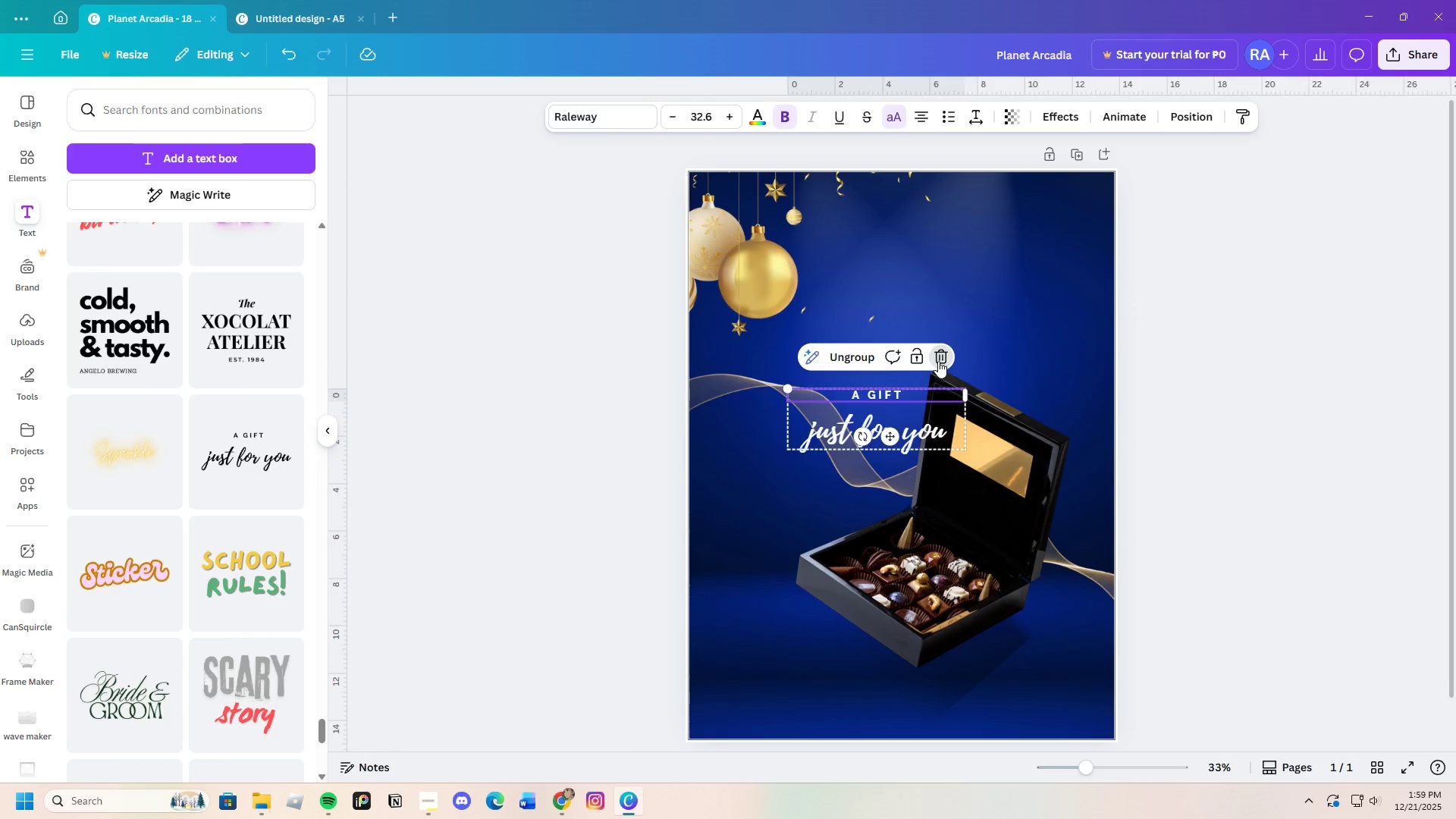 
left_click([918, 427])
 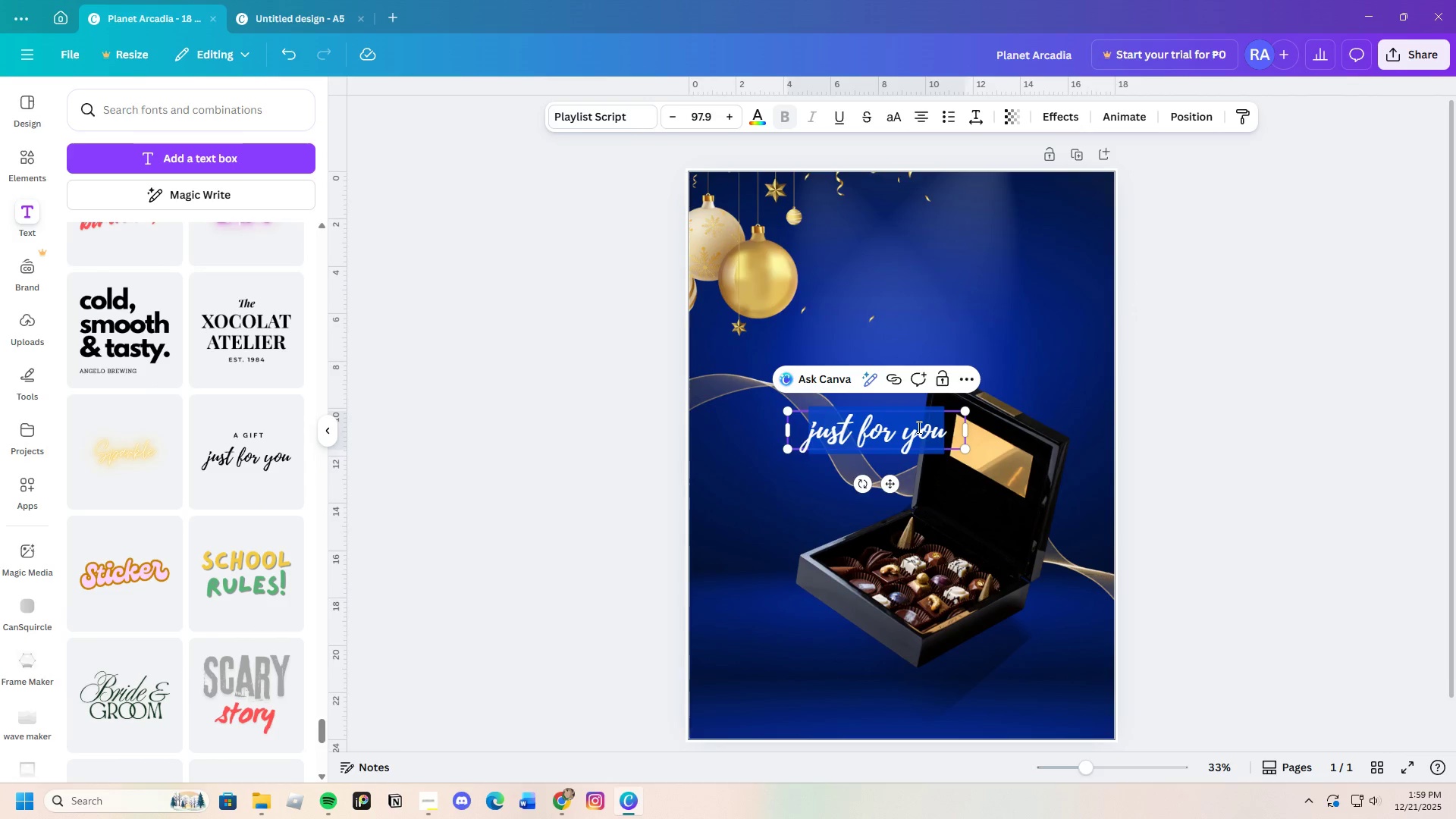 
left_click([918, 427])
 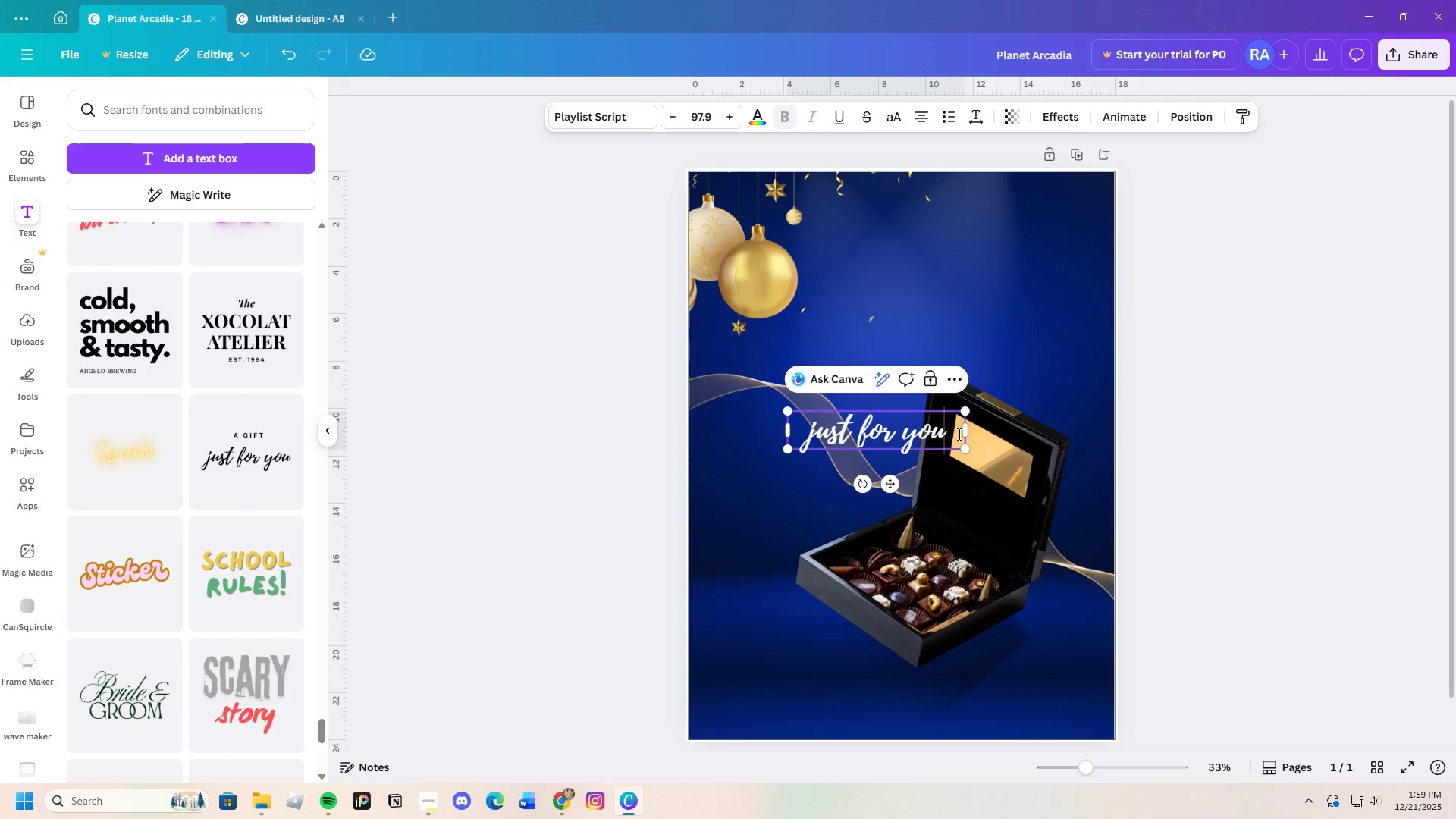 
left_click_drag(start_coordinate=[954, 434], to_coordinate=[805, 434])
 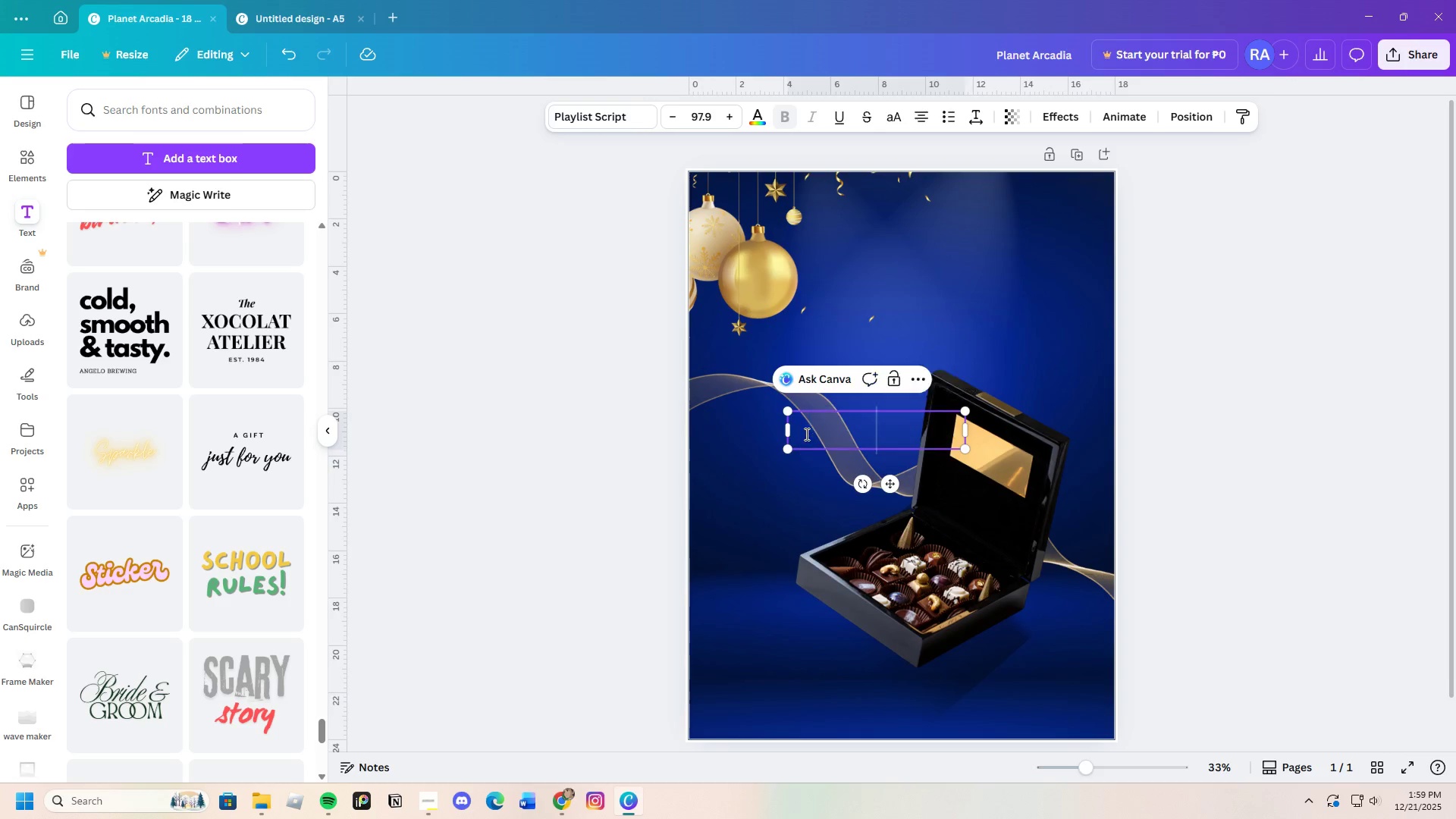 
key(Backspace)
type(Holi)
key(Backspace)
key(Backspace)
key(Backspace)
type(OLIDA)
key(Backspace)
type(AY )
key(Backspace)
key(Backspace)
key(Backspace)
type(Y SALW)
key(Backspace)
type(E)
 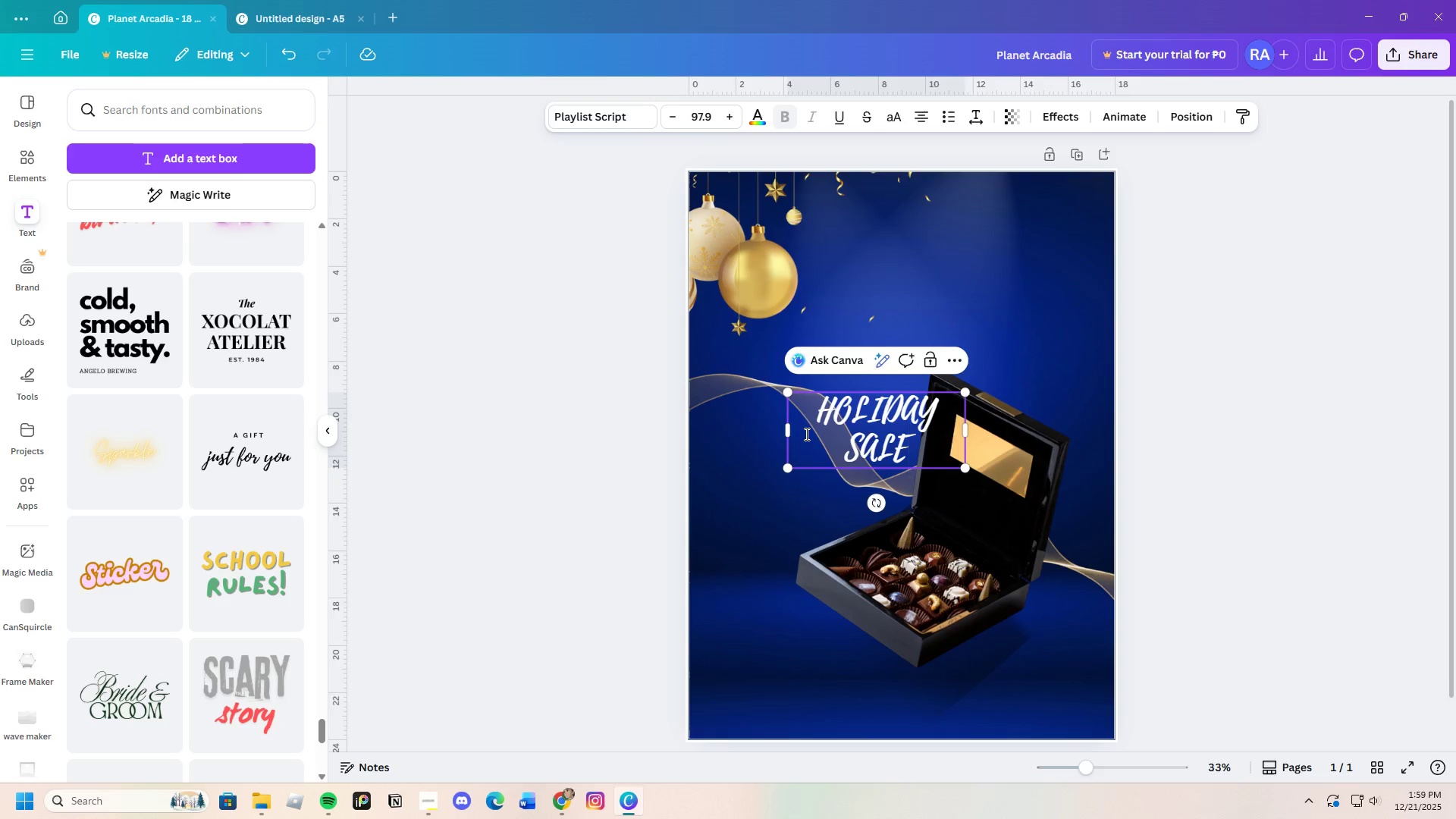 
left_click_drag(start_coordinate=[968, 393], to_coordinate=[1100, 259])
 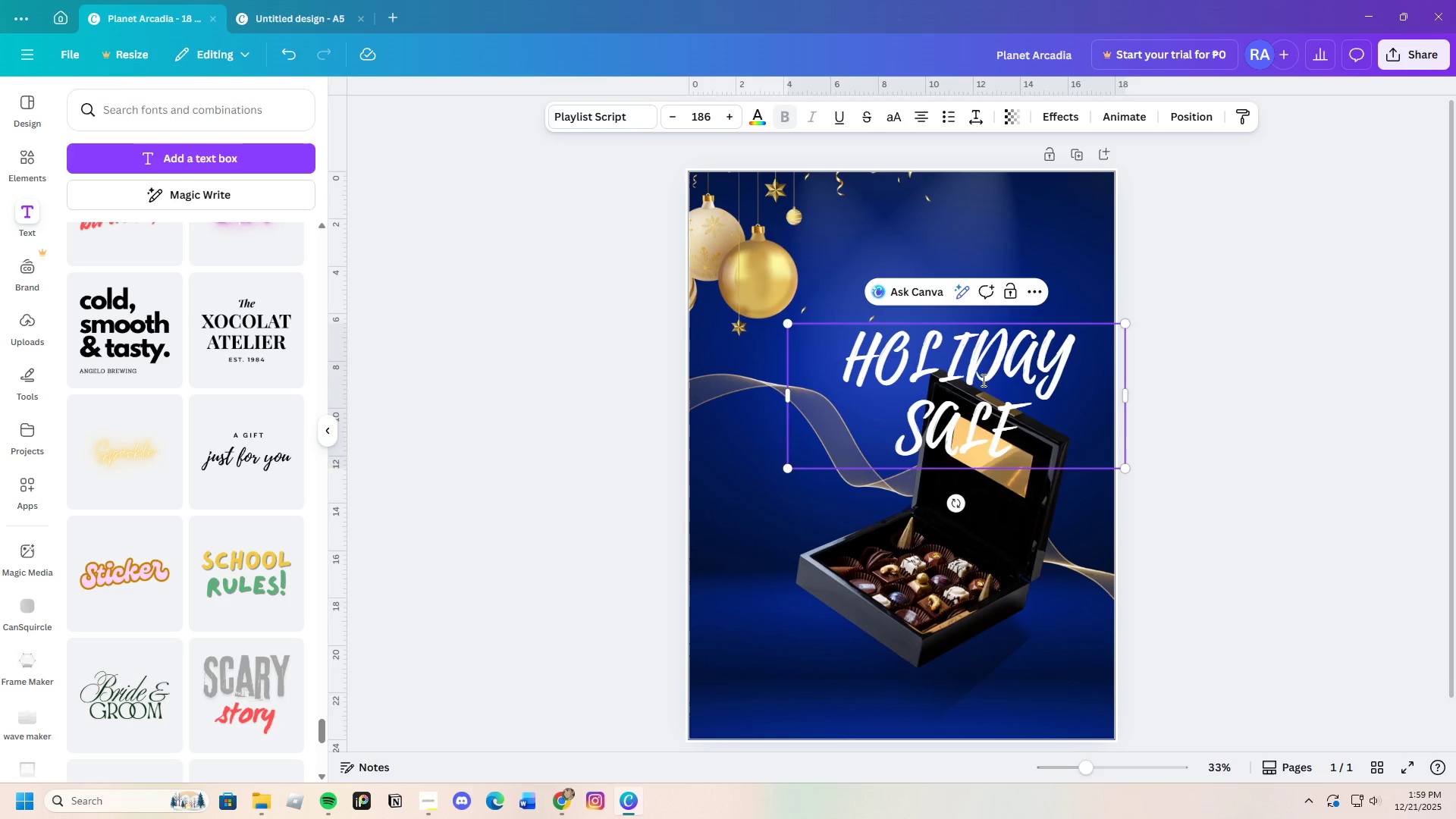 
left_click_drag(start_coordinate=[981, 380], to_coordinate=[925, 273])
 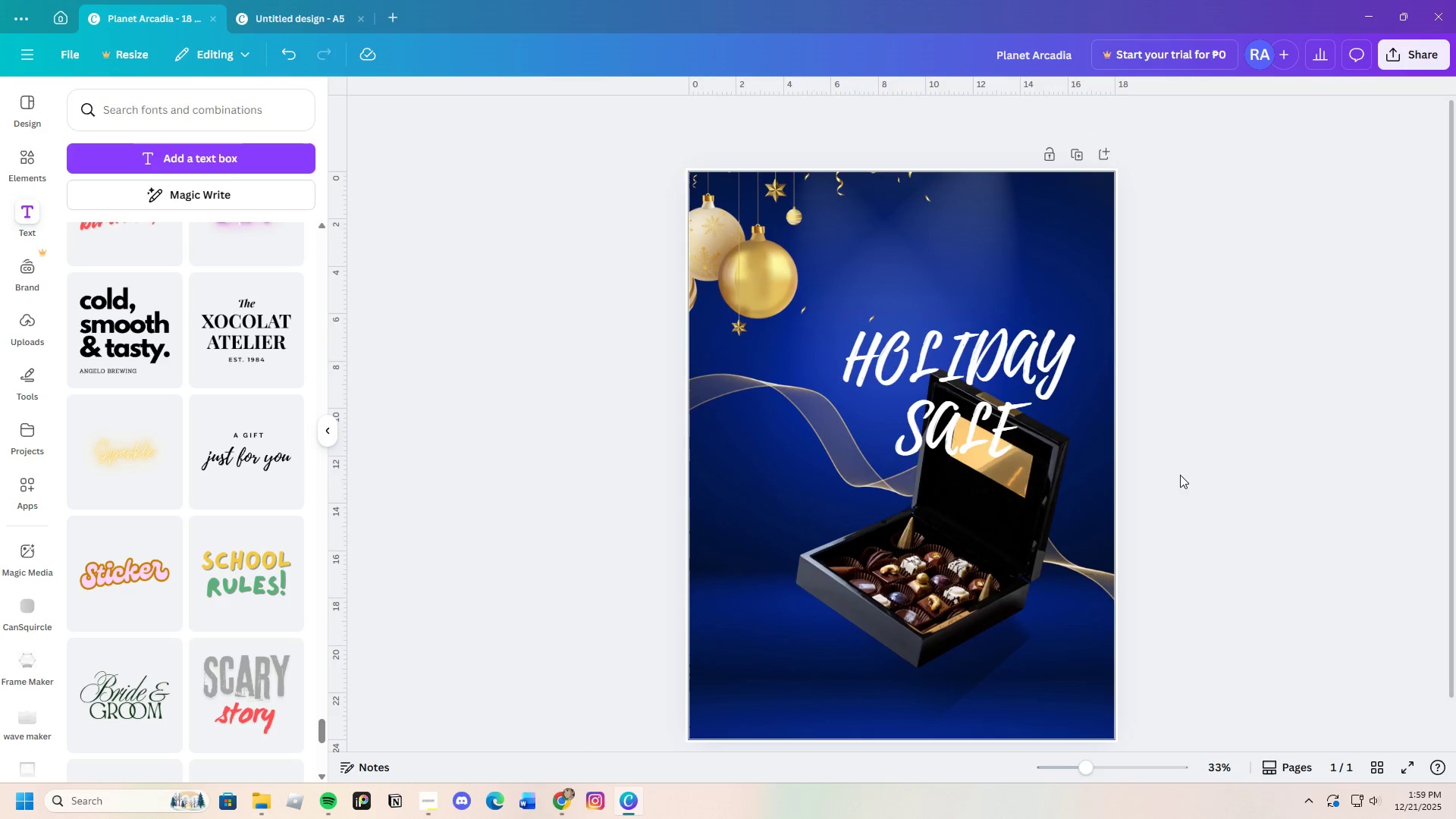 
left_click([999, 416])
 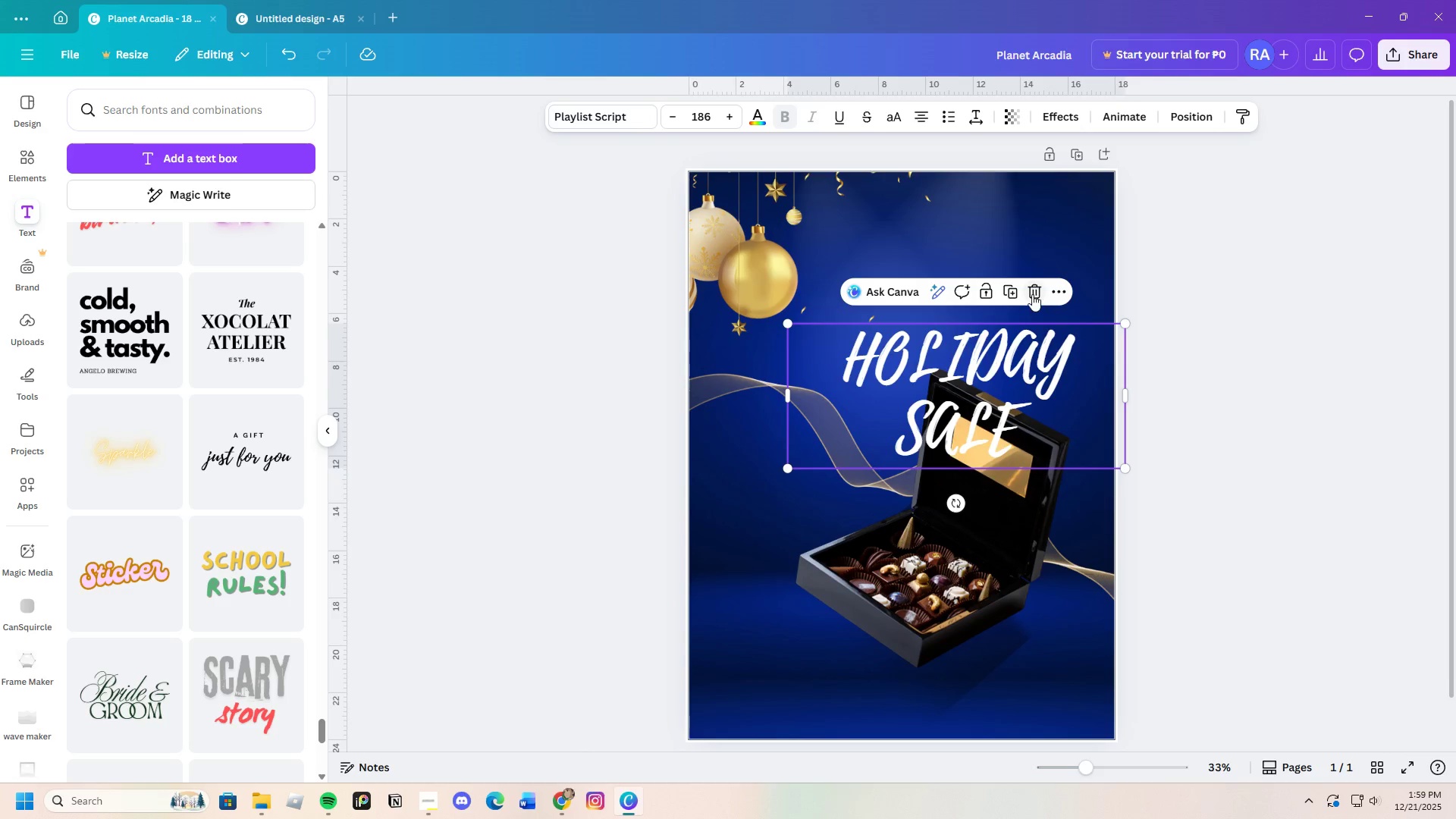 
left_click([1035, 293])
 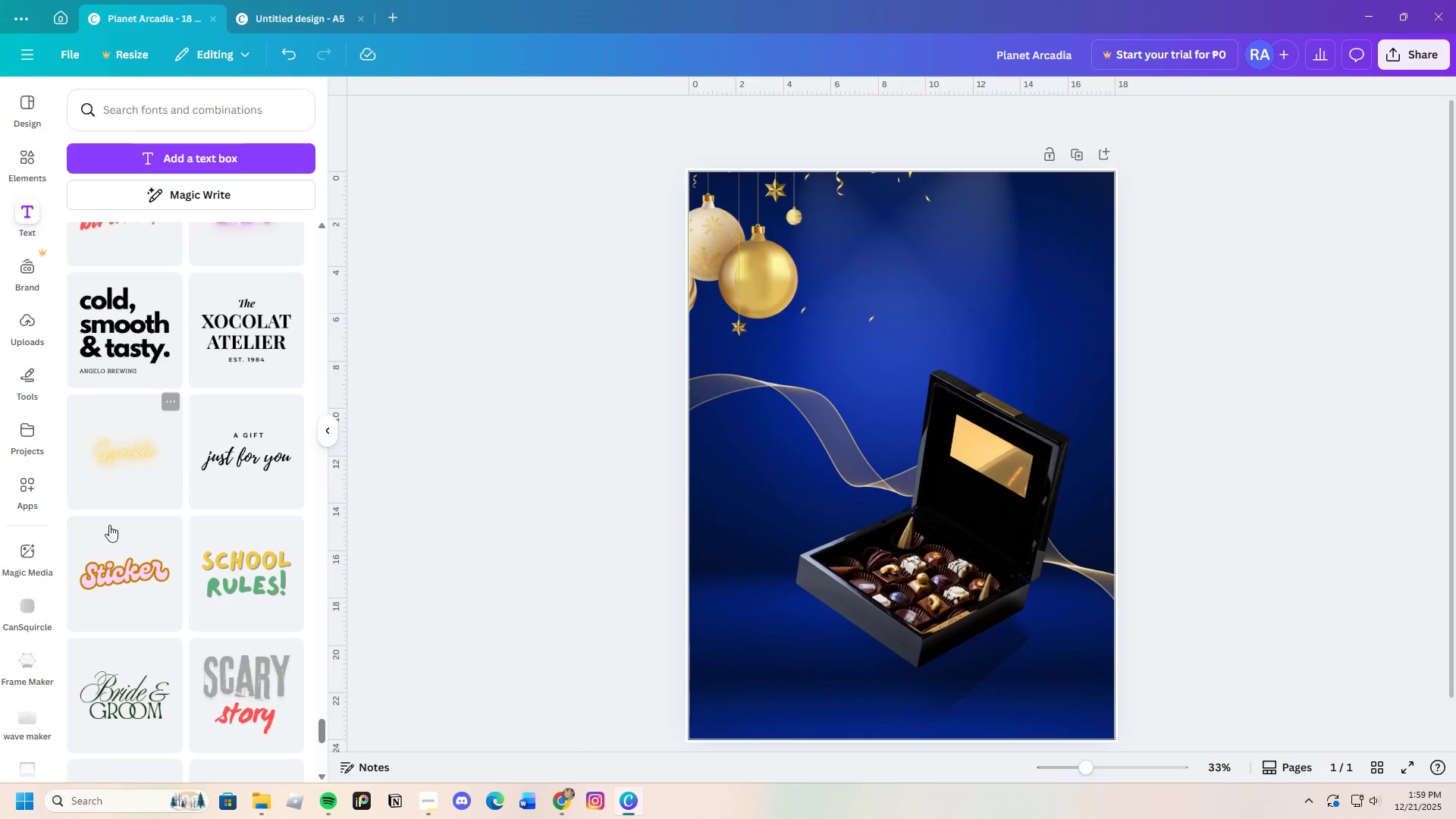 
scroll: coordinate [126, 657], scroll_direction: down, amount: 3.0
 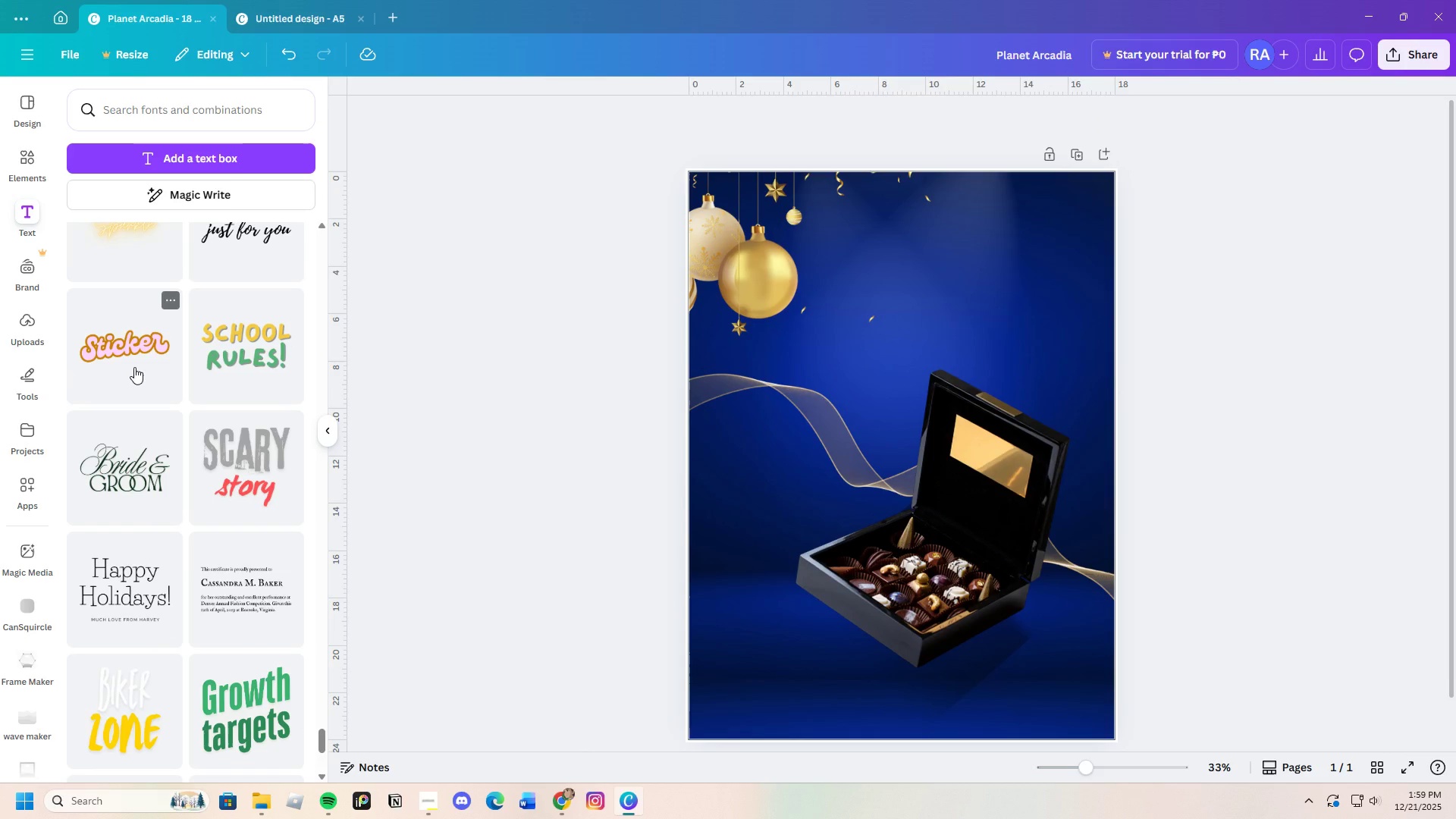 
mouse_move([246, 516])
 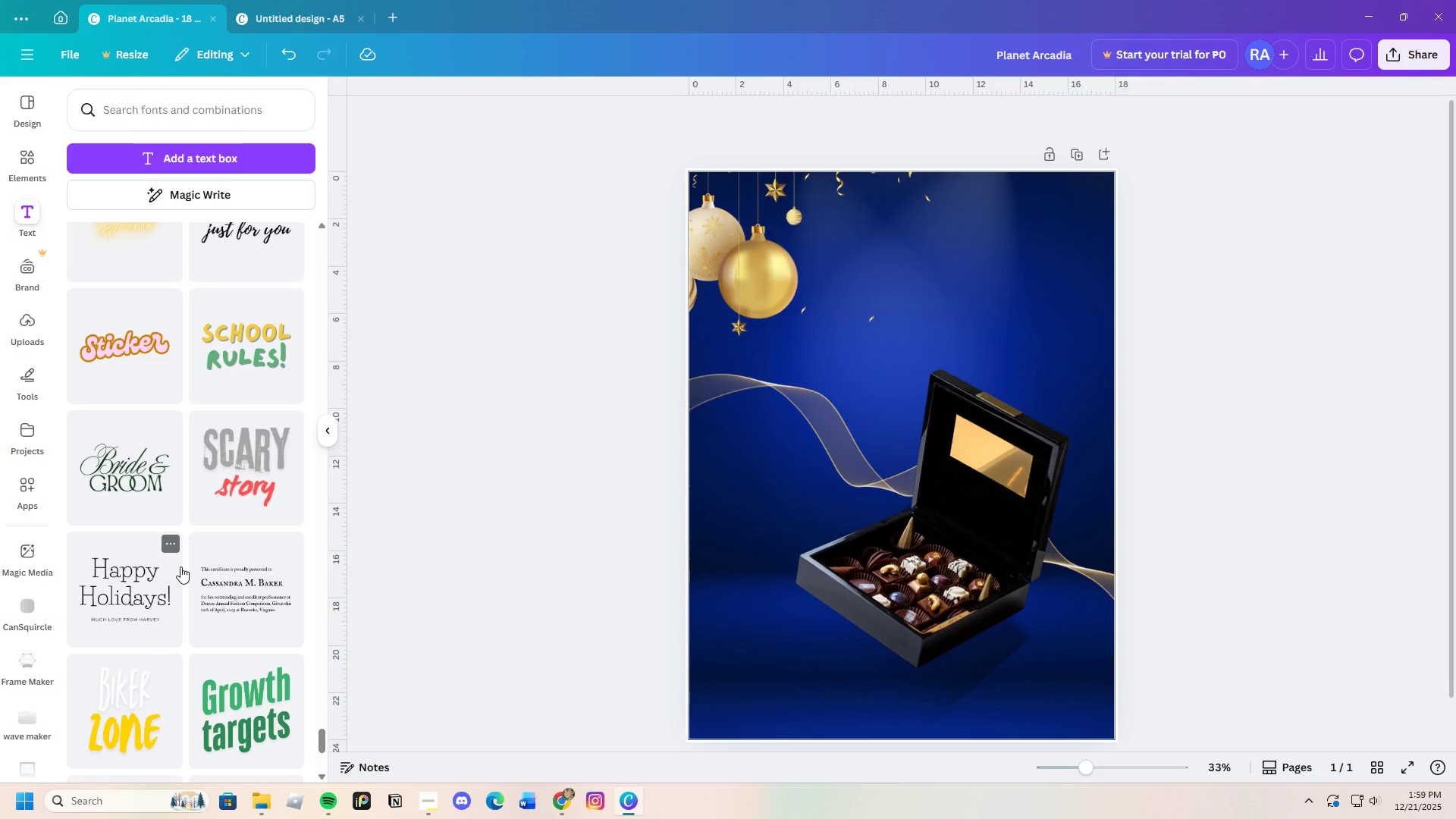 
wait(7.42)
 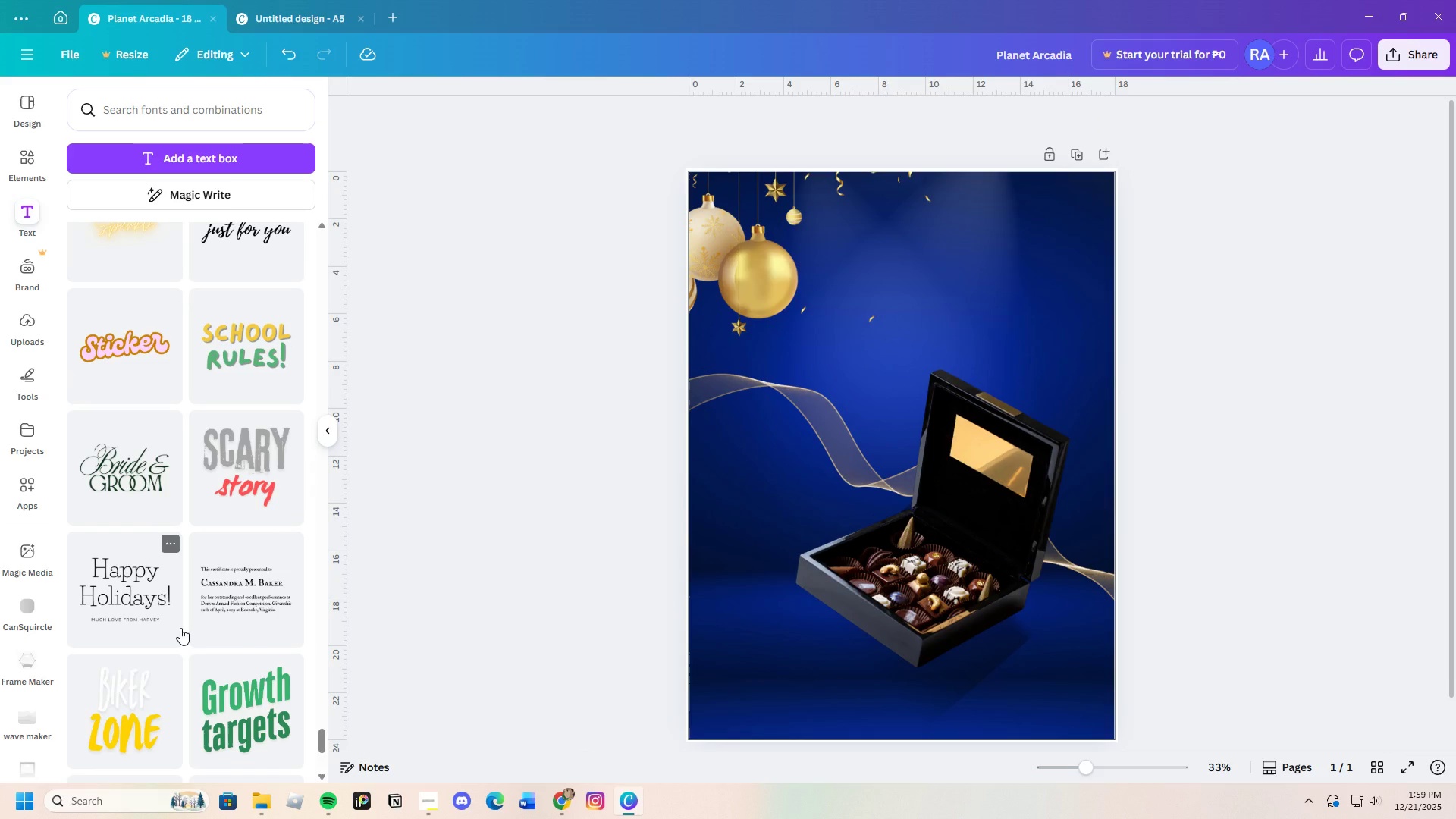 
scroll: coordinate [270, 600], scroll_direction: up, amount: 3.0
 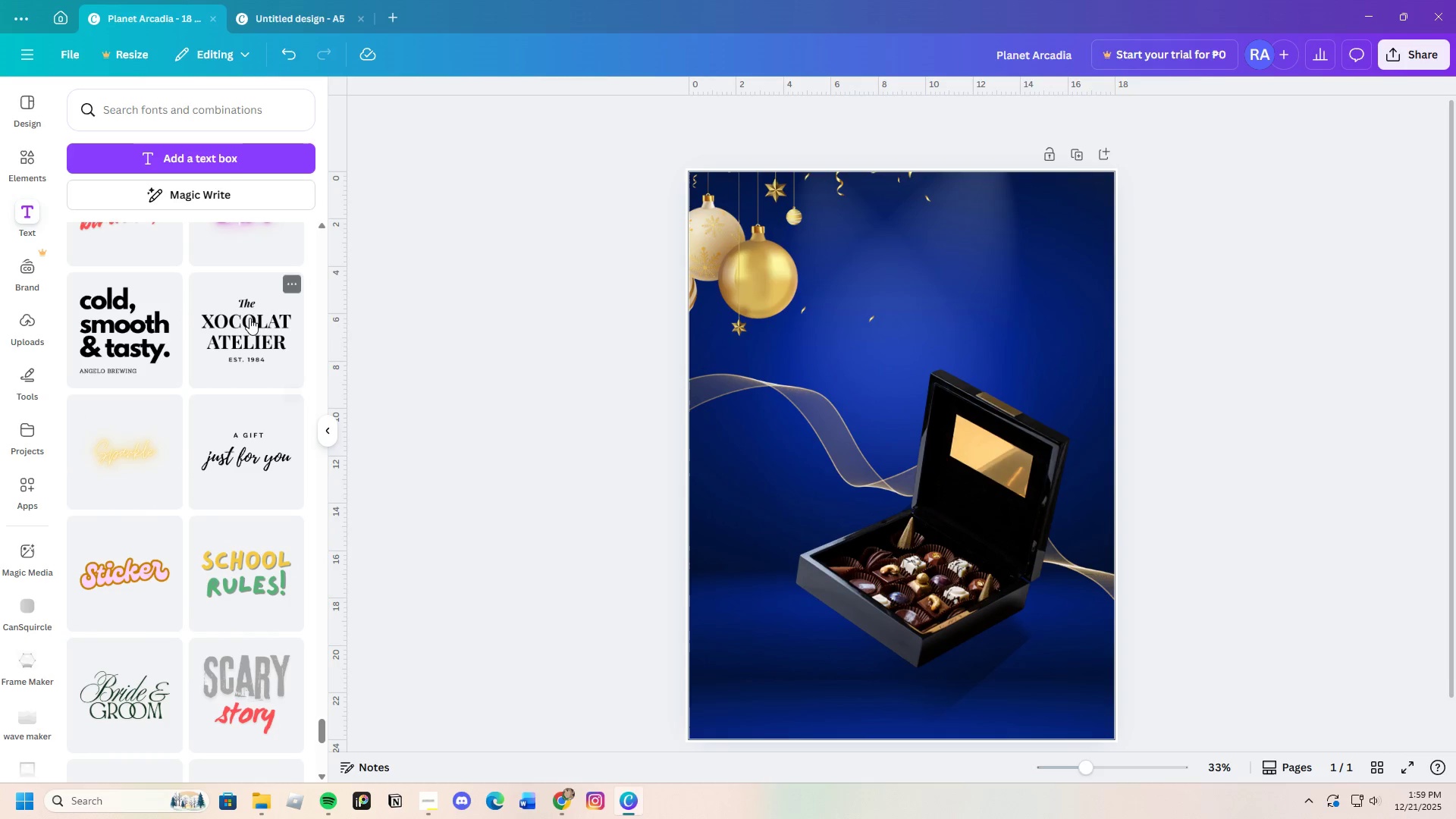 
left_click([253, 294])
 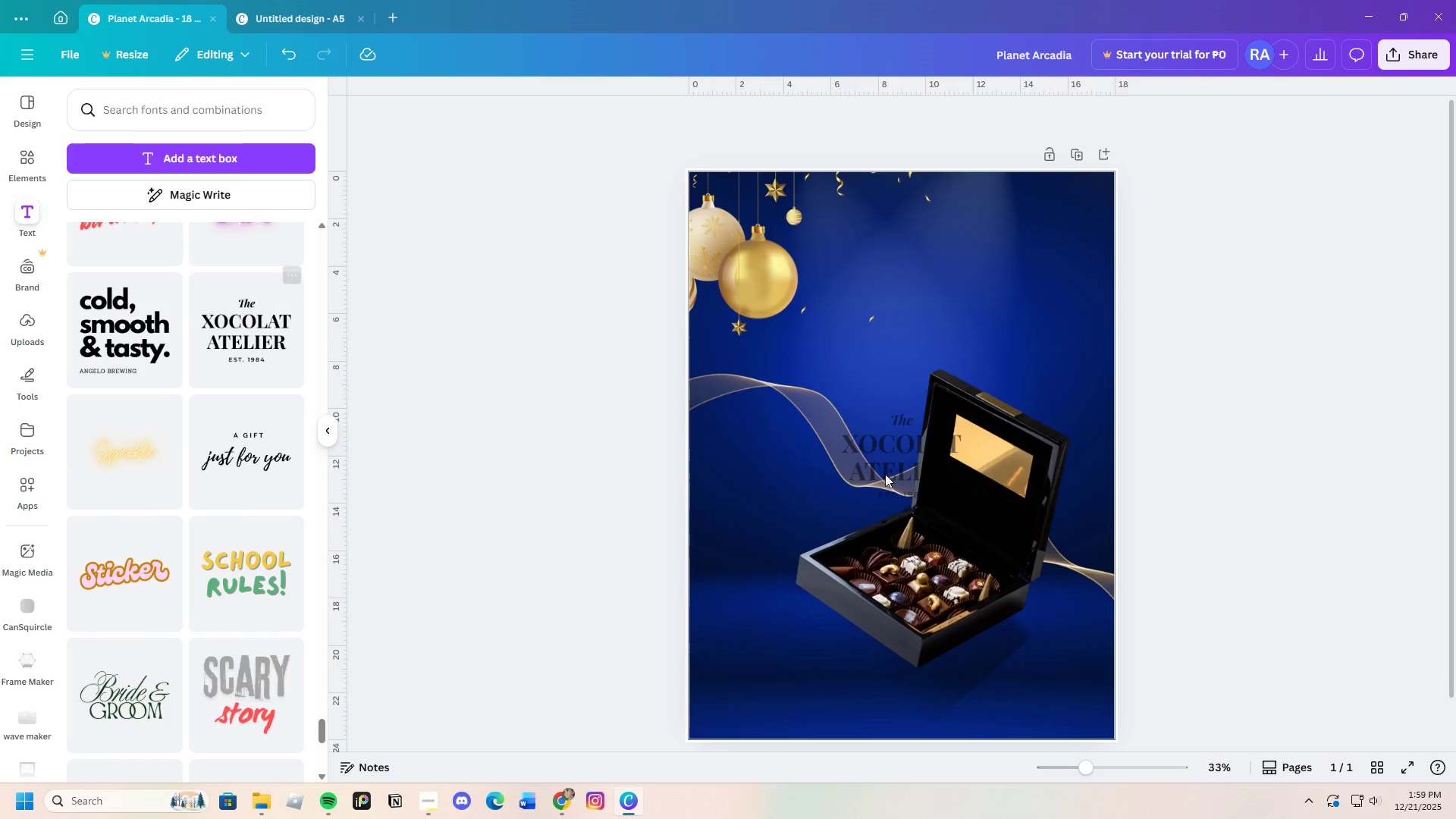 
mouse_move([921, 466])
 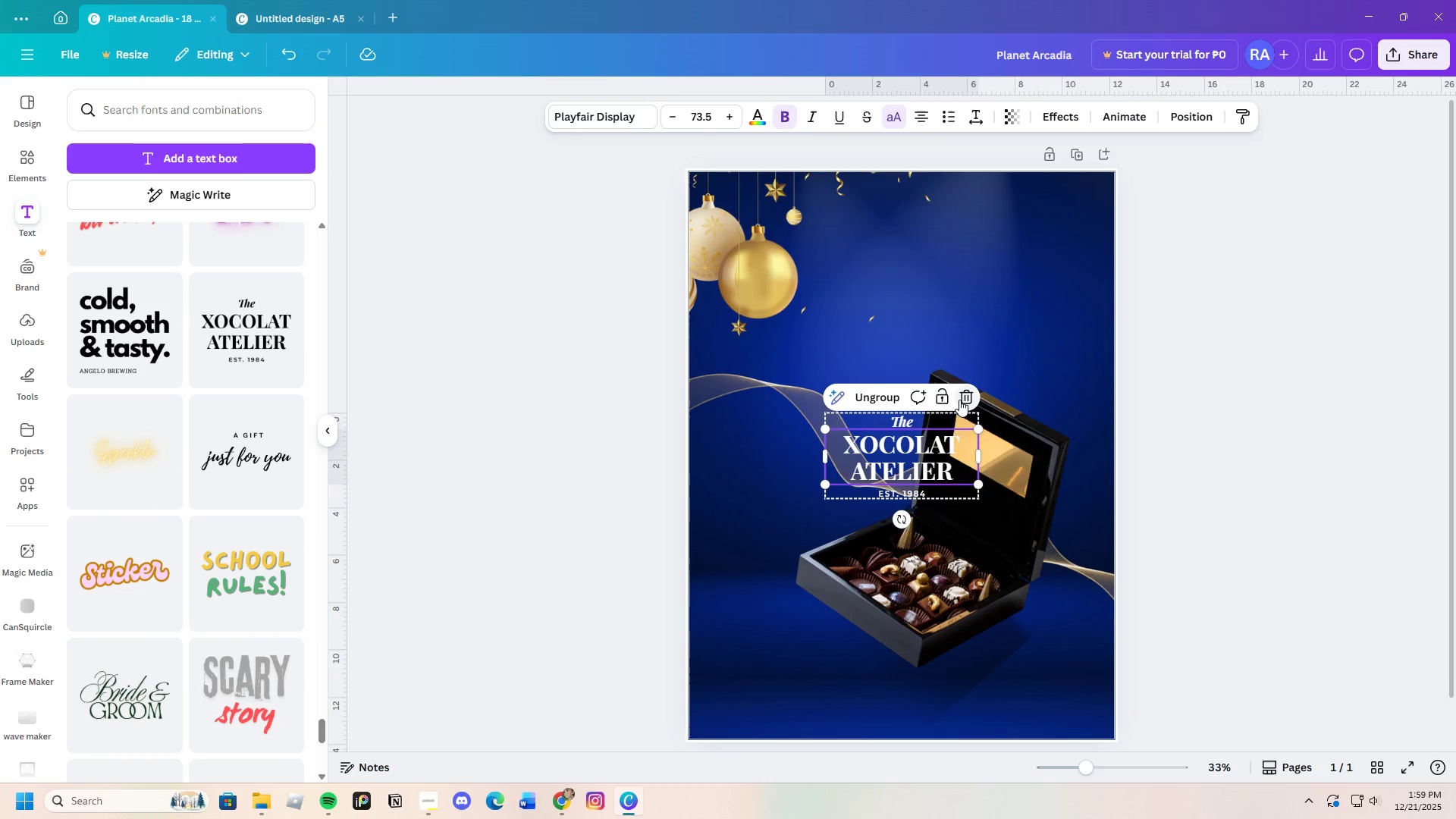 
left_click([959, 400])
 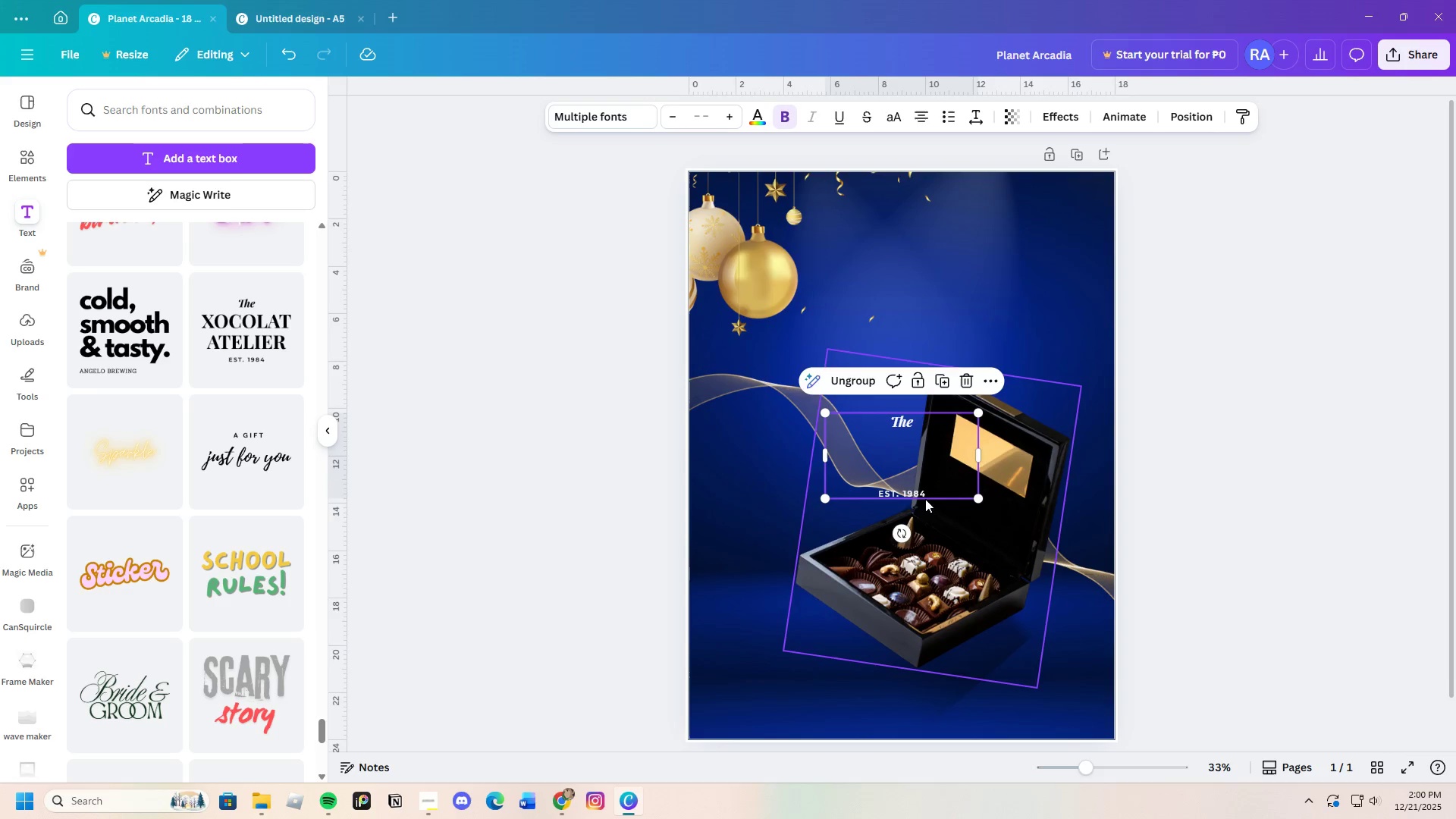 
left_click([927, 492])
 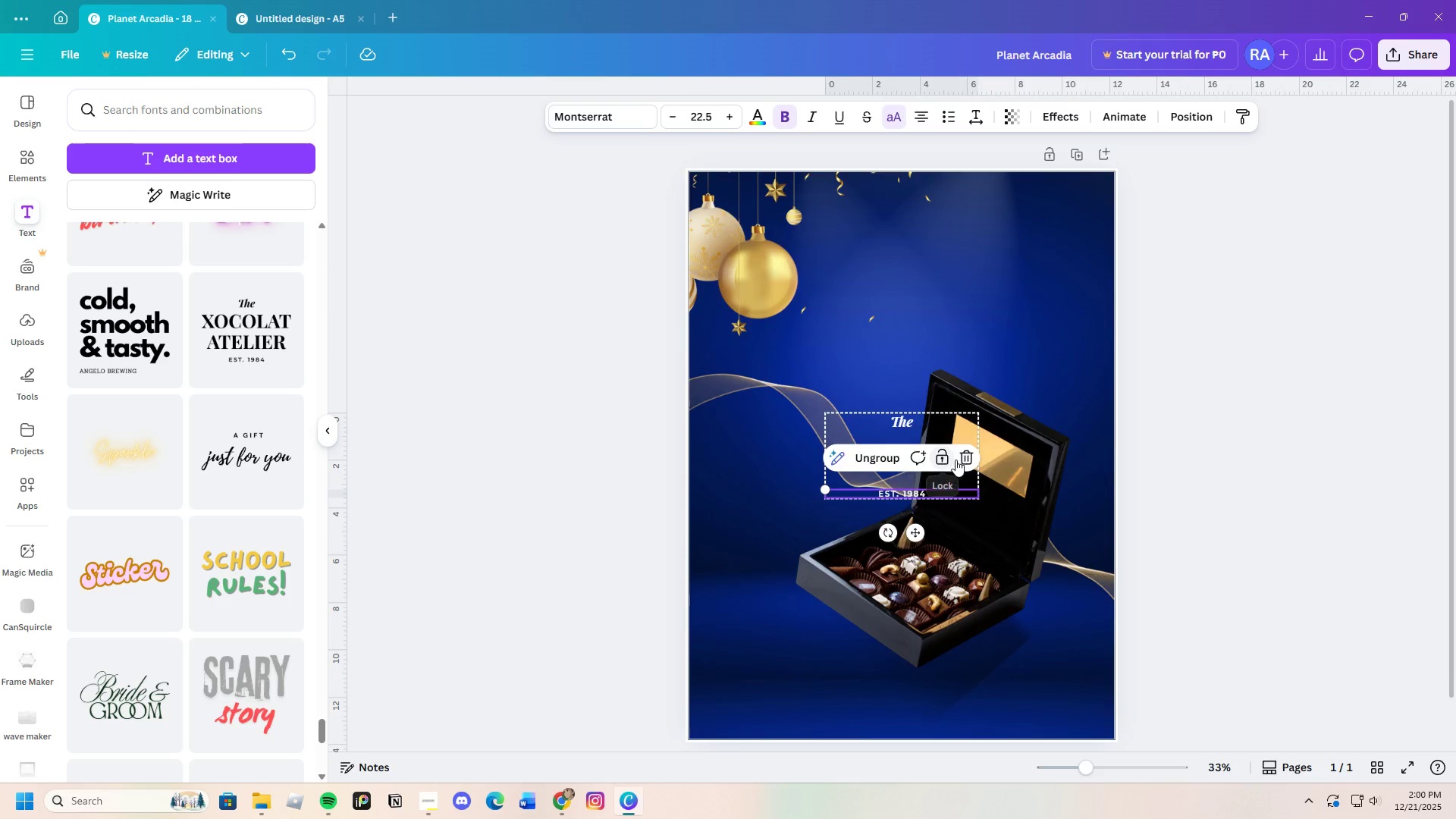 
left_click([965, 457])
 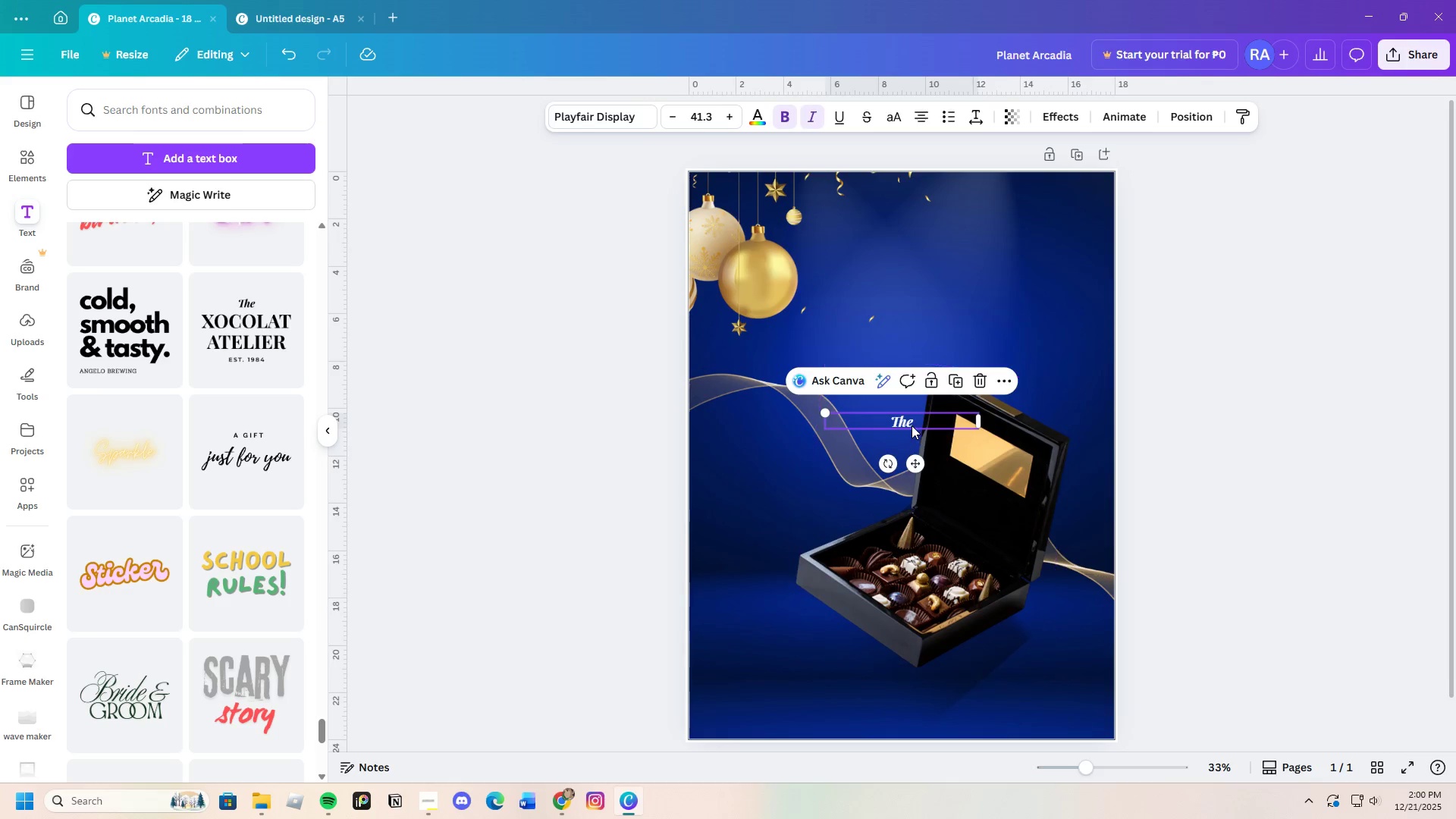 
left_click([914, 425])
 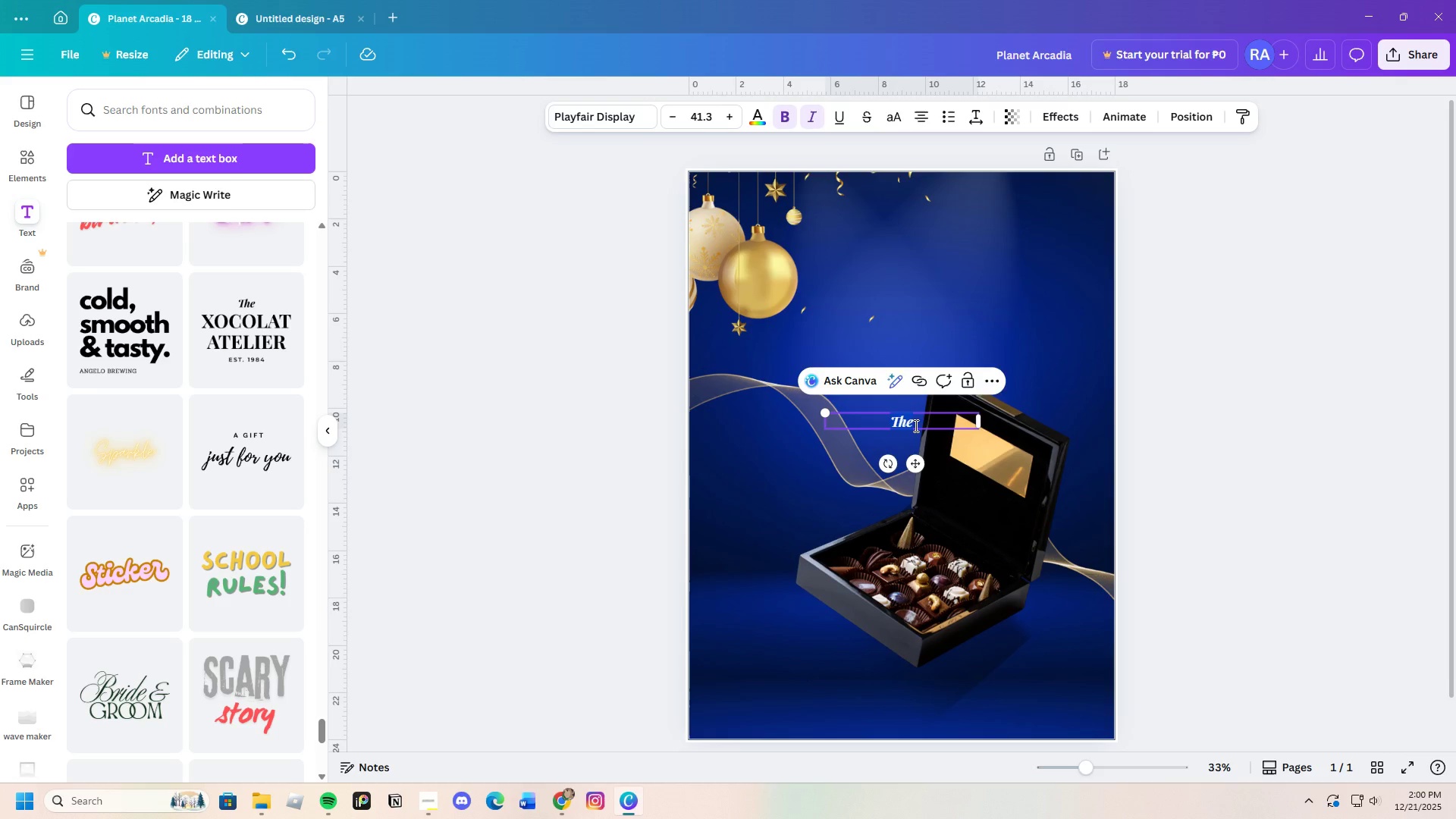 
key(Backspace)
type(HOLIDAY)
 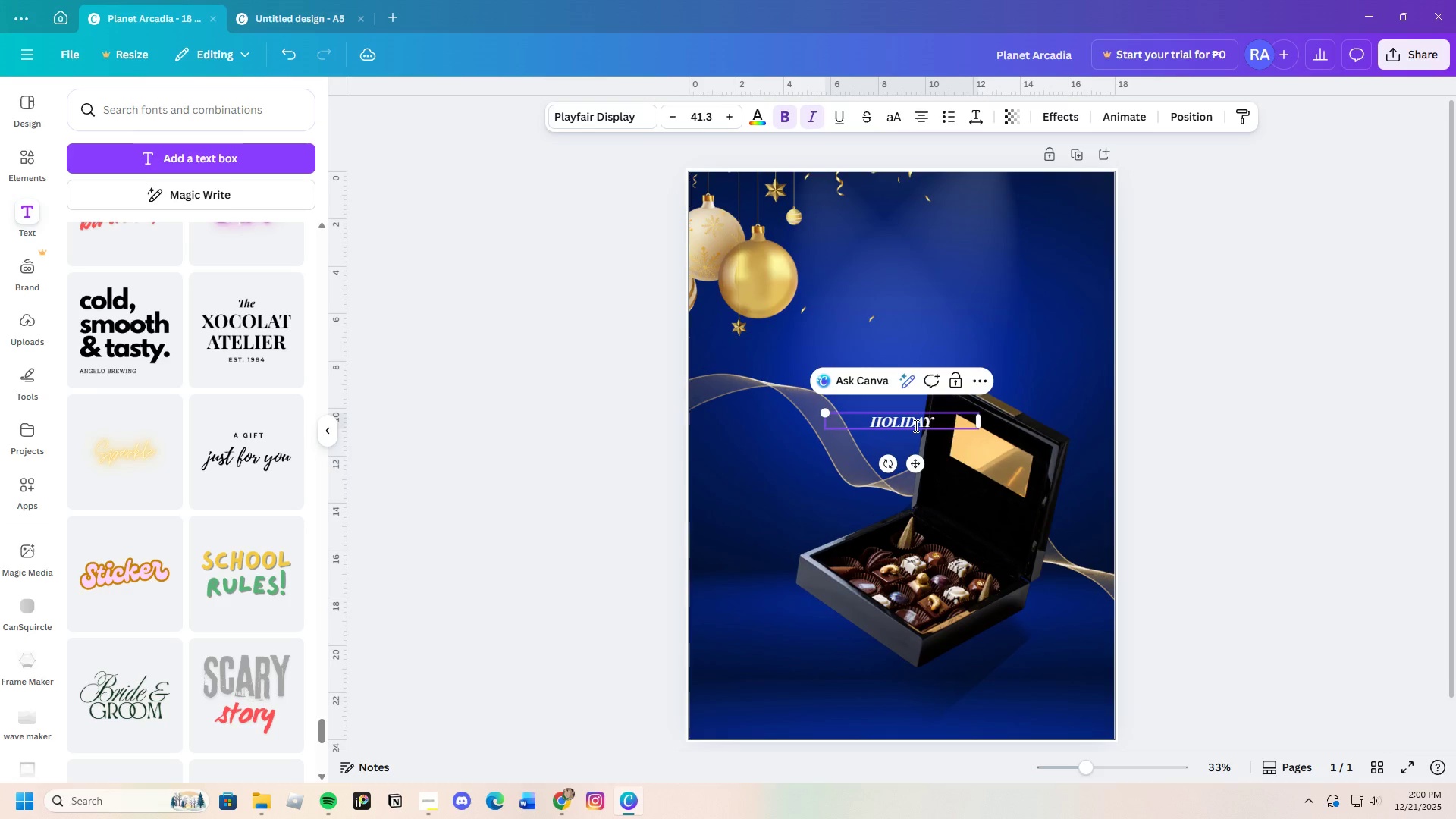 
left_click([1015, 441])
 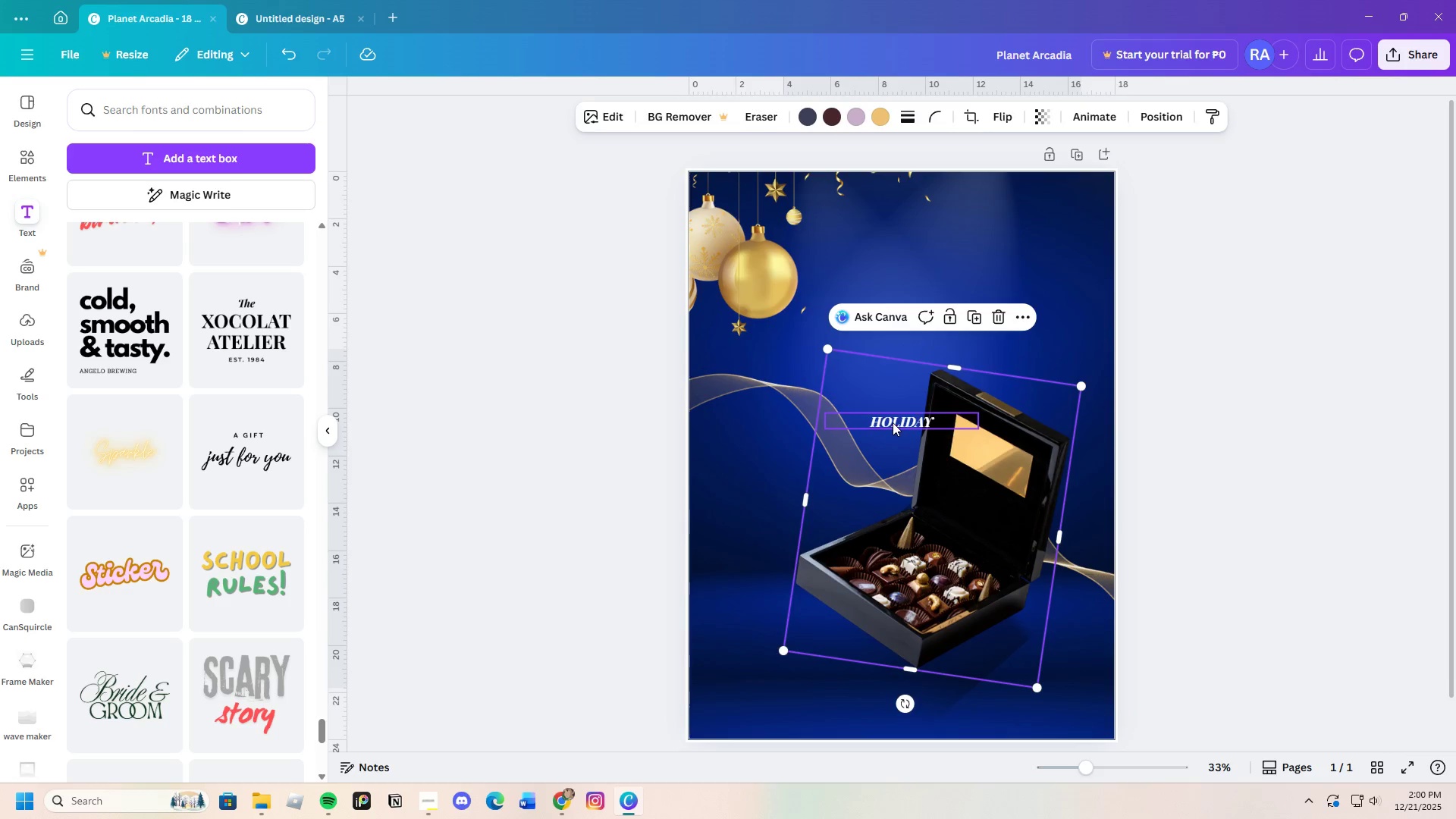 
left_click([893, 422])
 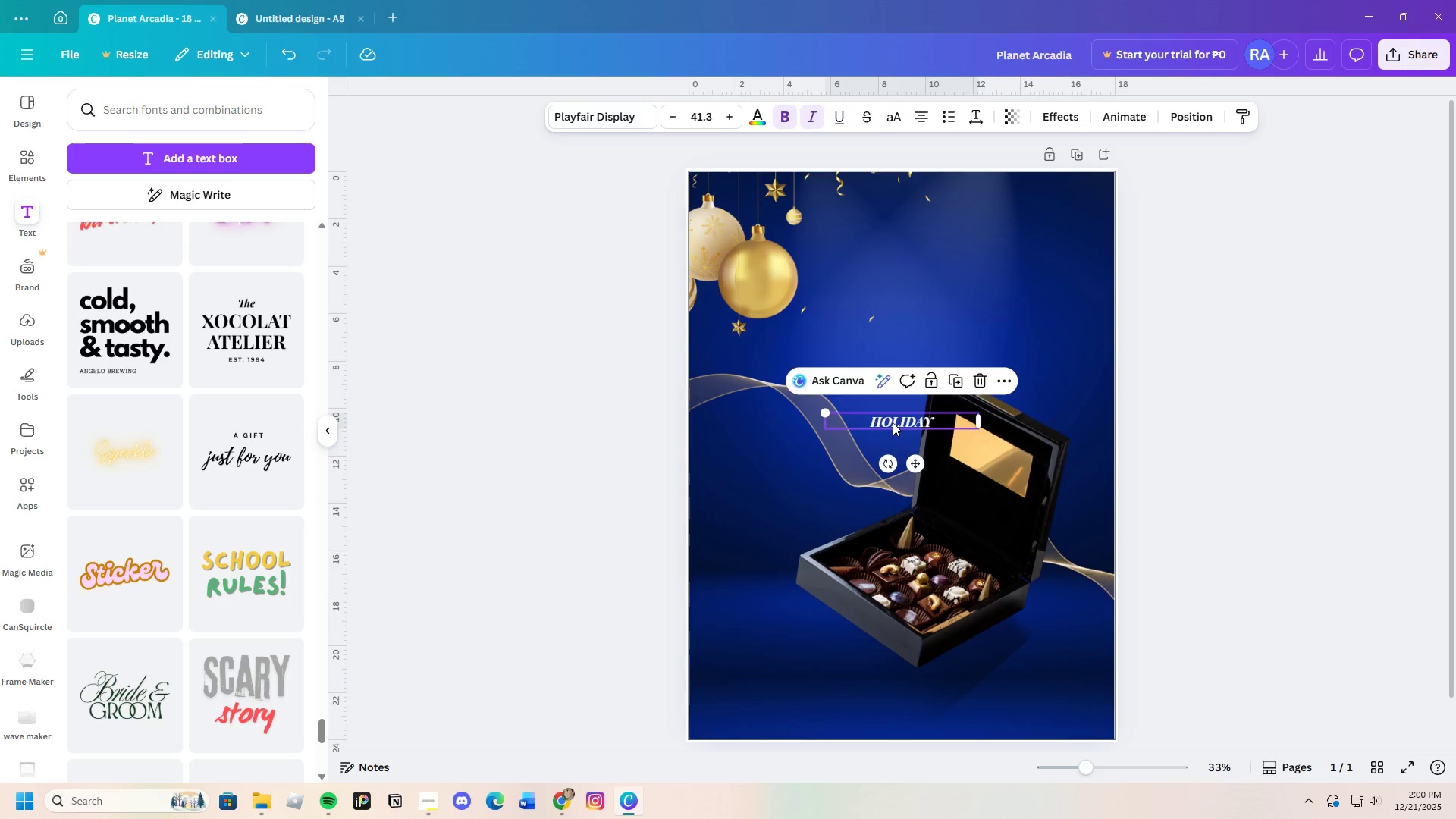 
left_click_drag(start_coordinate=[893, 422], to_coordinate=[899, 291])
 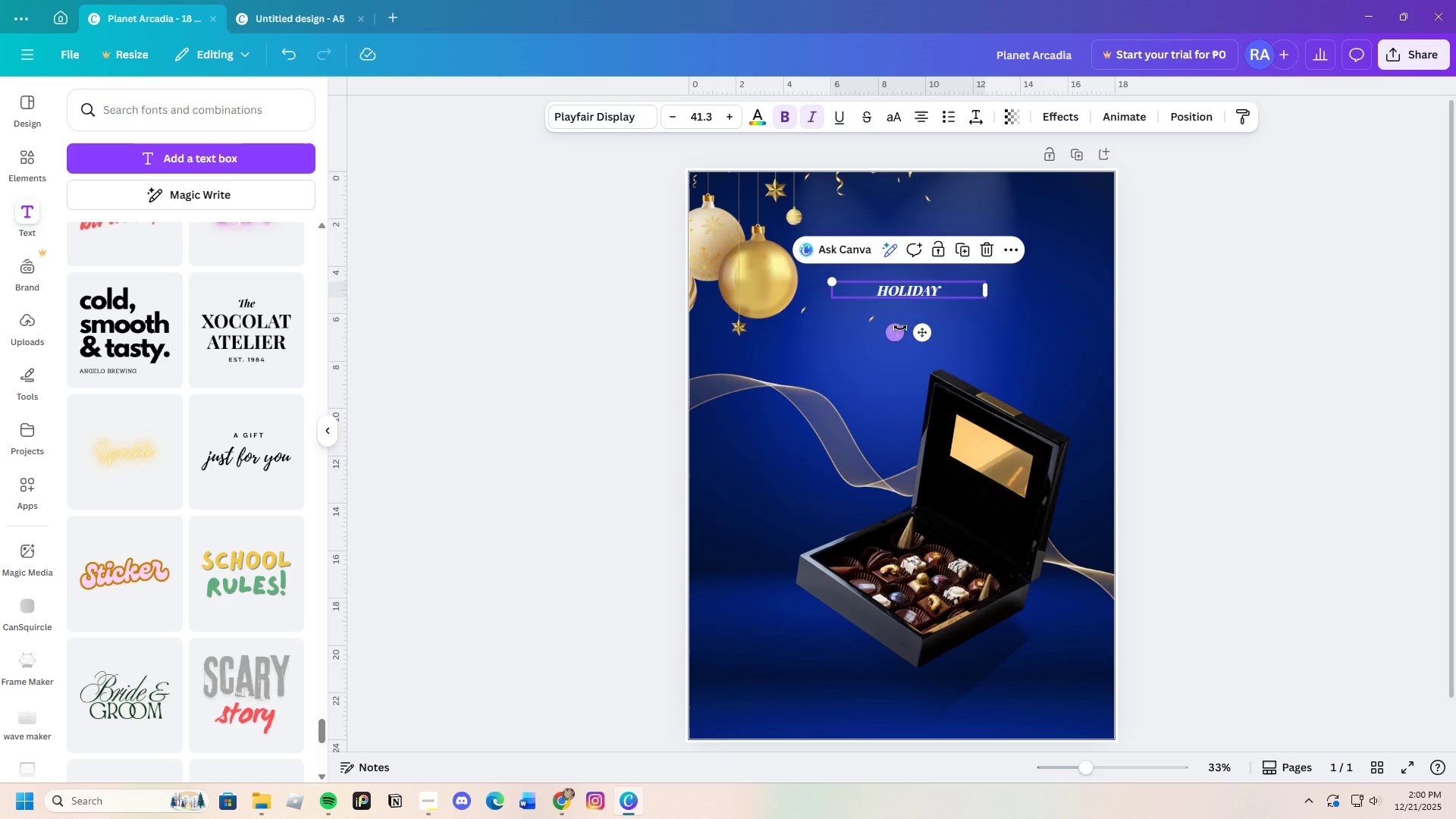 
left_click_drag(start_coordinate=[898, 329], to_coordinate=[899, 337])
 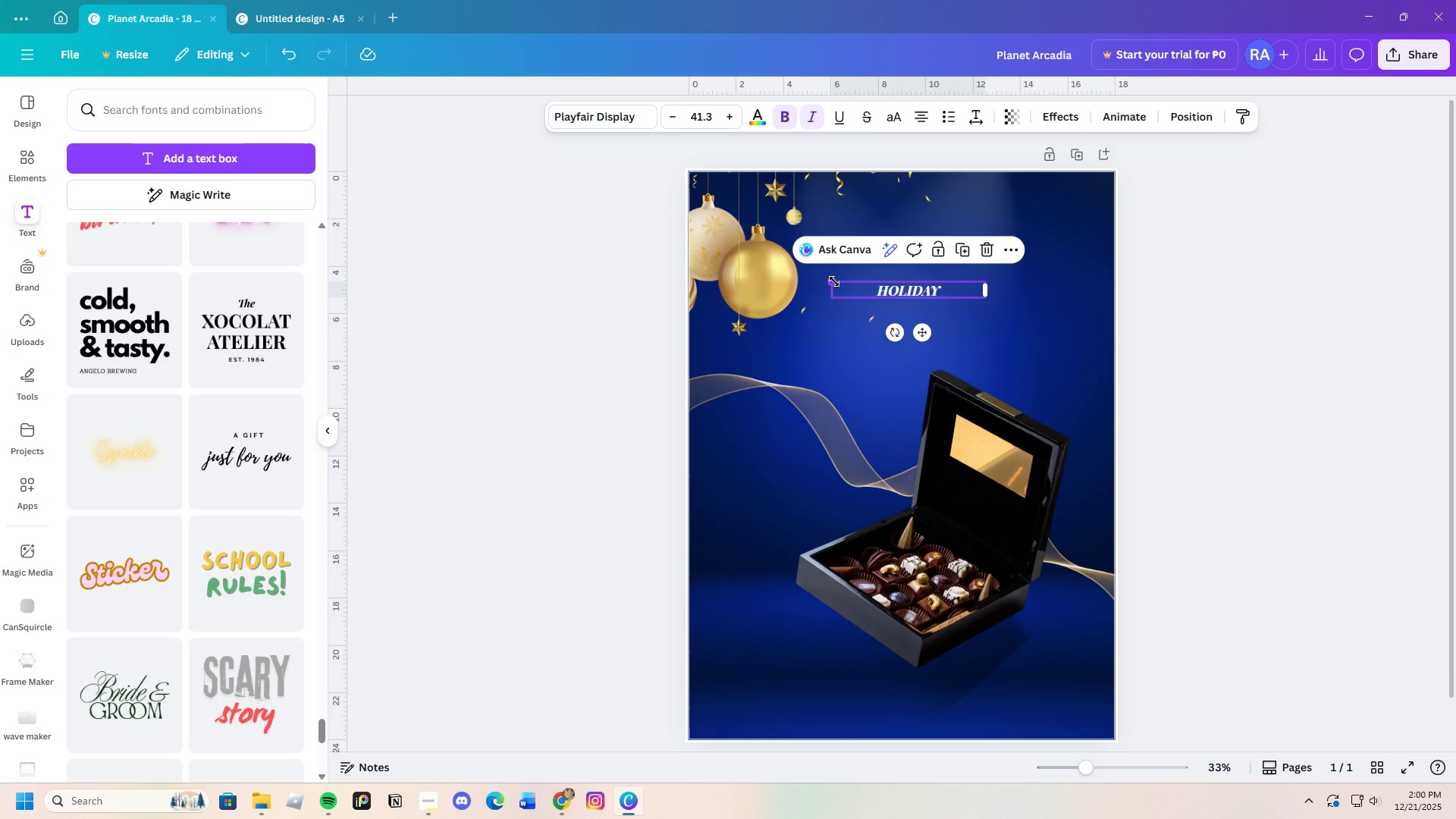 
left_click_drag(start_coordinate=[834, 281], to_coordinate=[723, 225])
 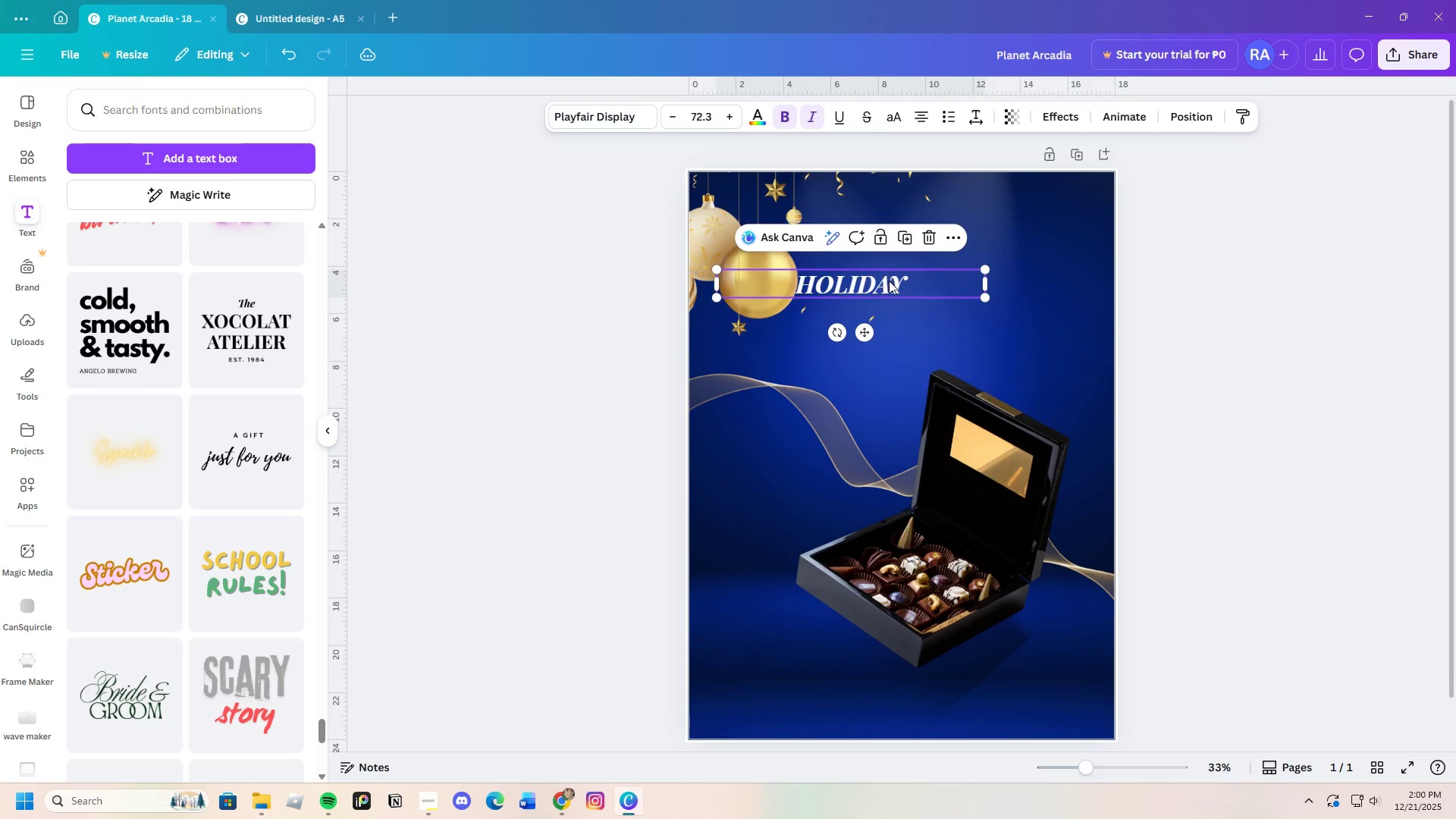 
left_click_drag(start_coordinate=[901, 285], to_coordinate=[994, 247])
 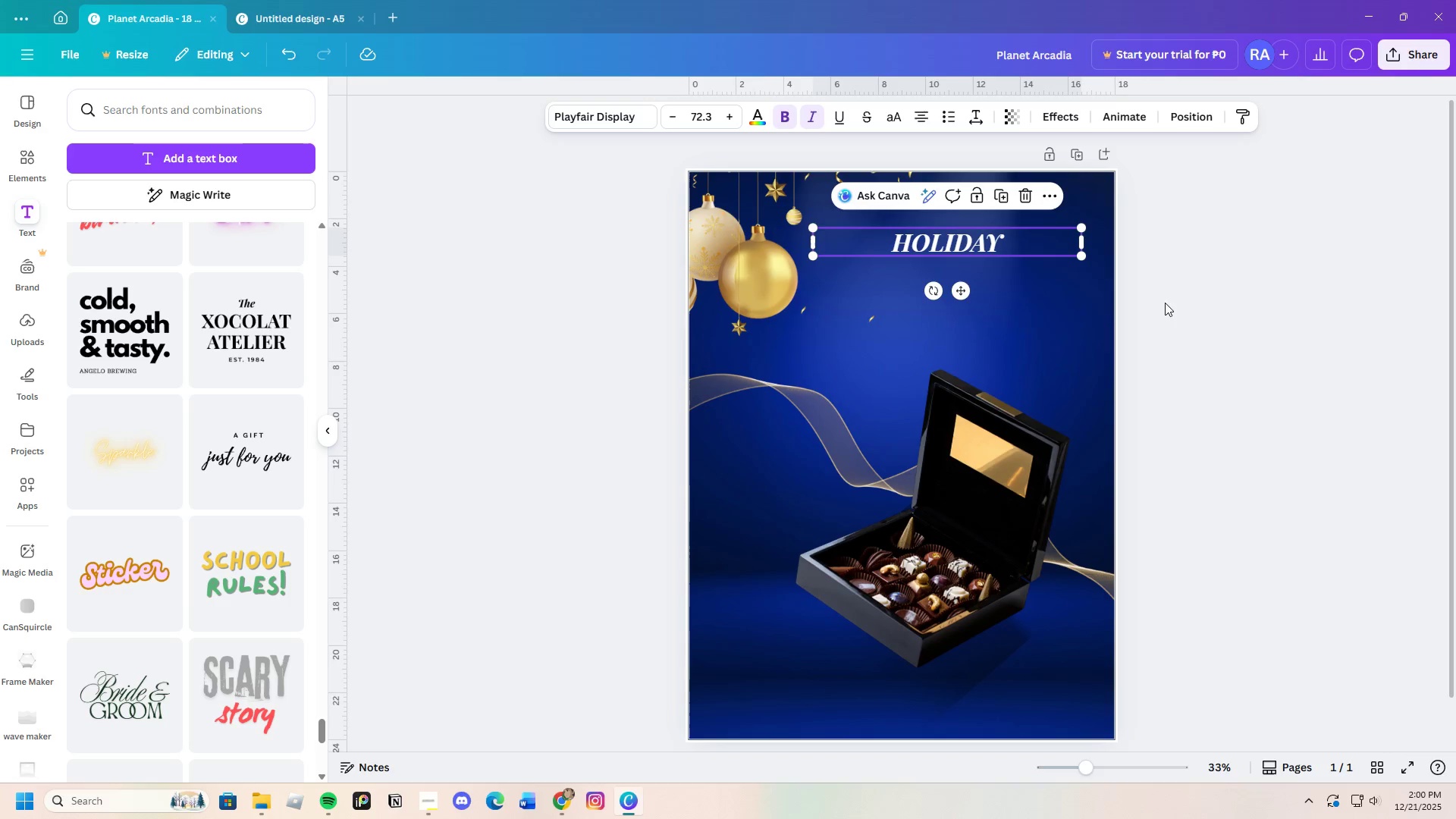 
wait(5.67)
 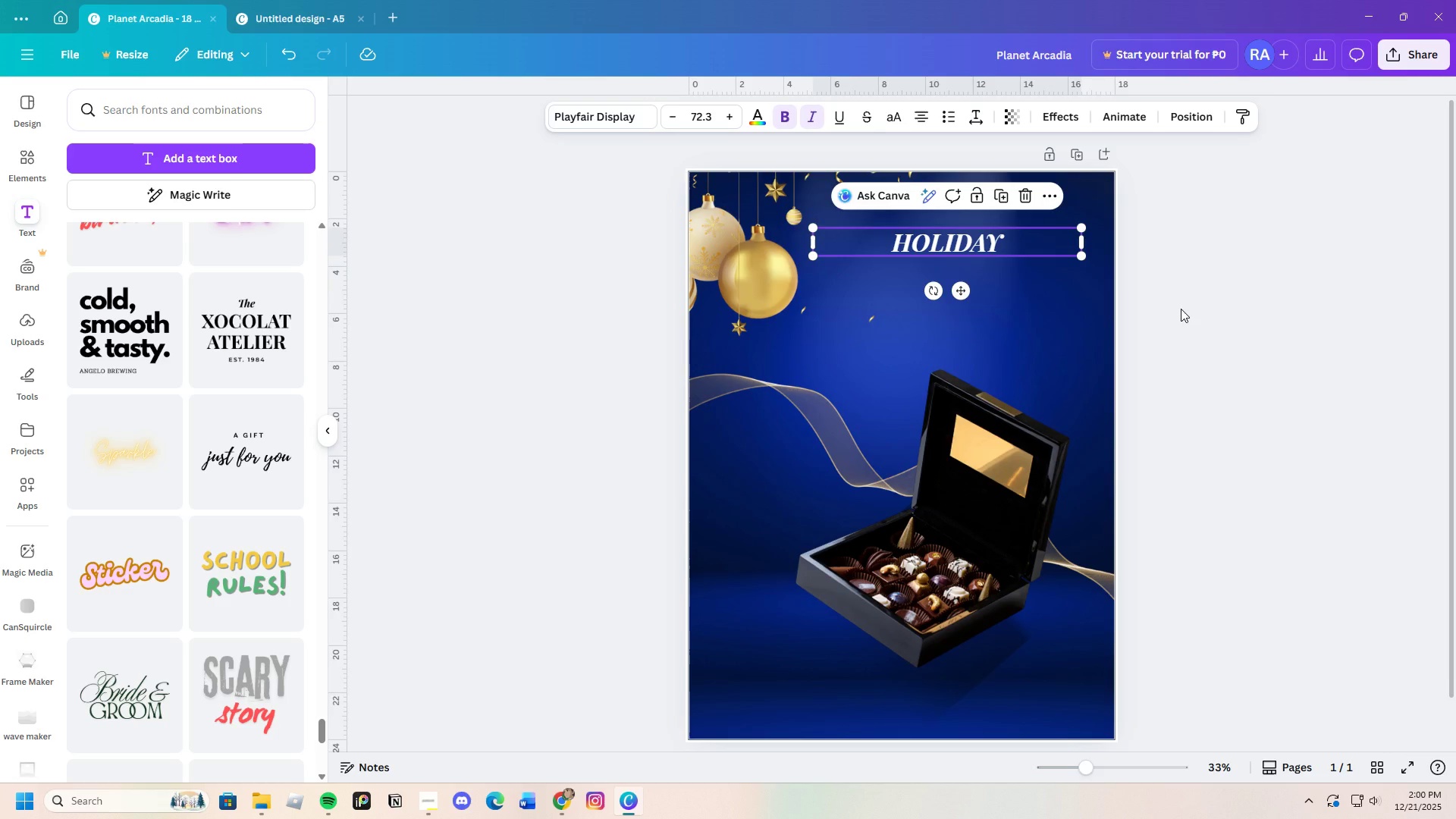 
double_click([1021, 244])
 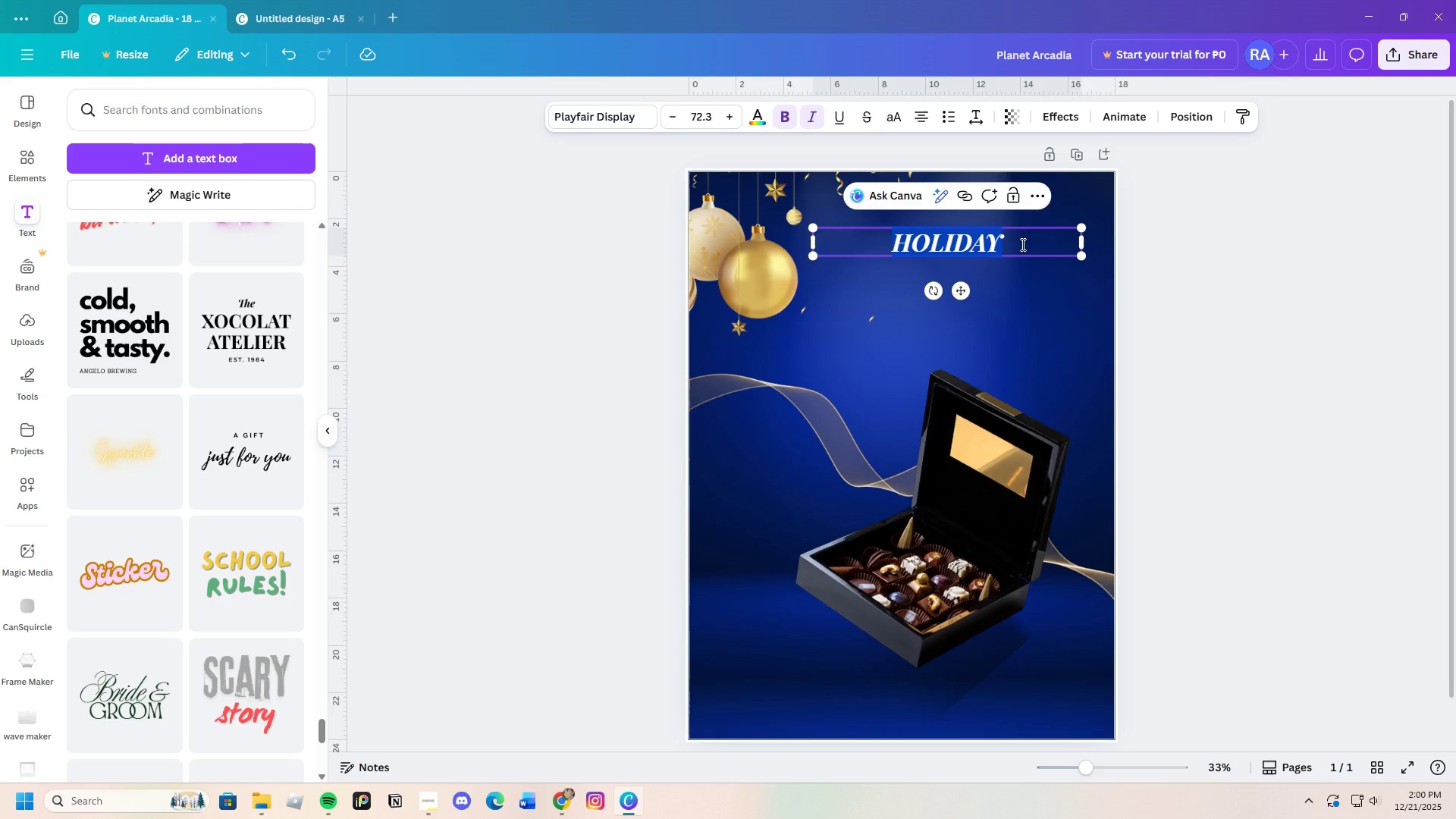 
left_click([1021, 244])
 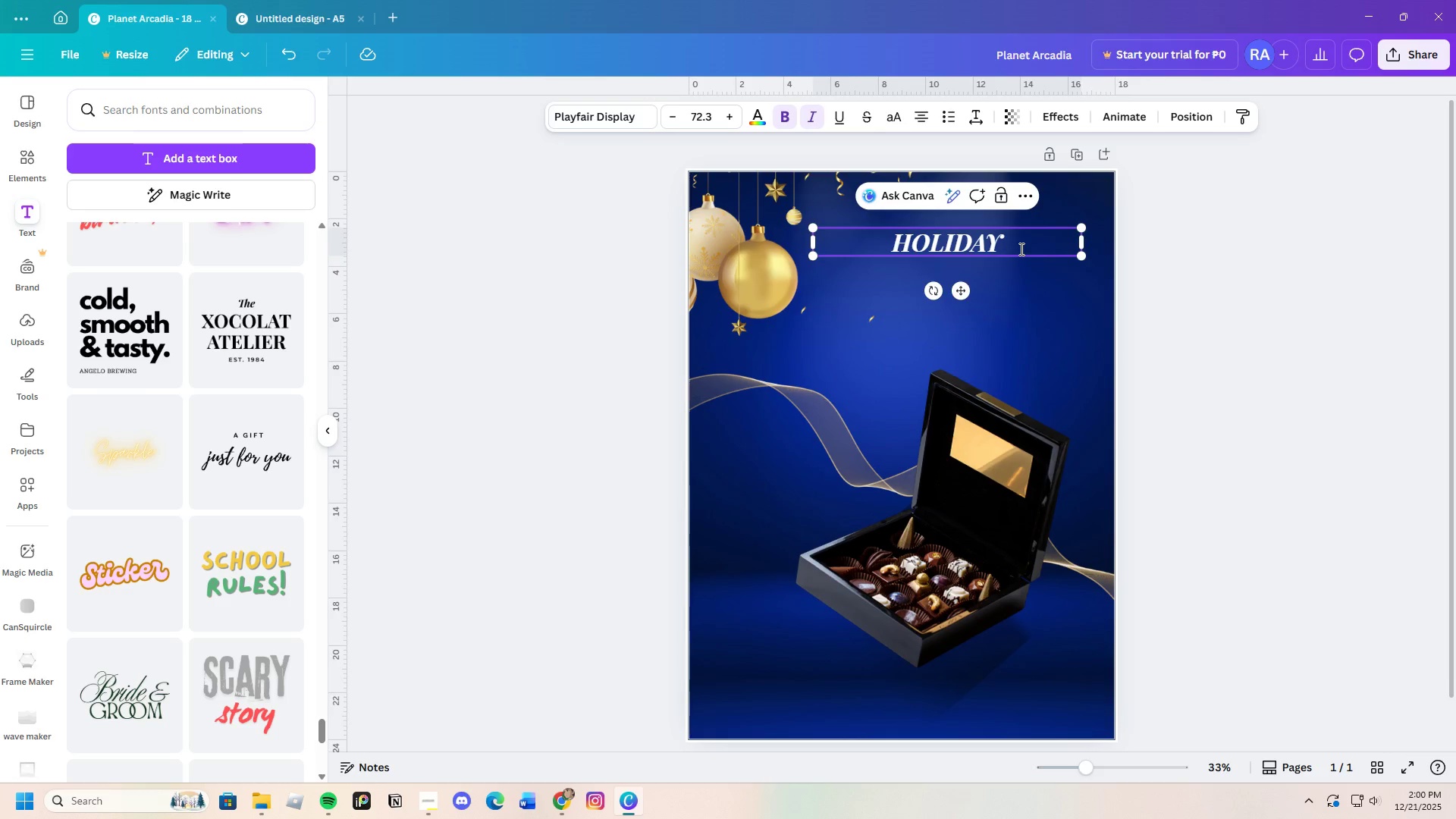 
key(Backspace)
key(Backspace)
key(Backspace)
key(Backspace)
key(Backspace)
key(Backspace)
type(oil)
key(Backspace)
key(Backspace)
type(liday)
 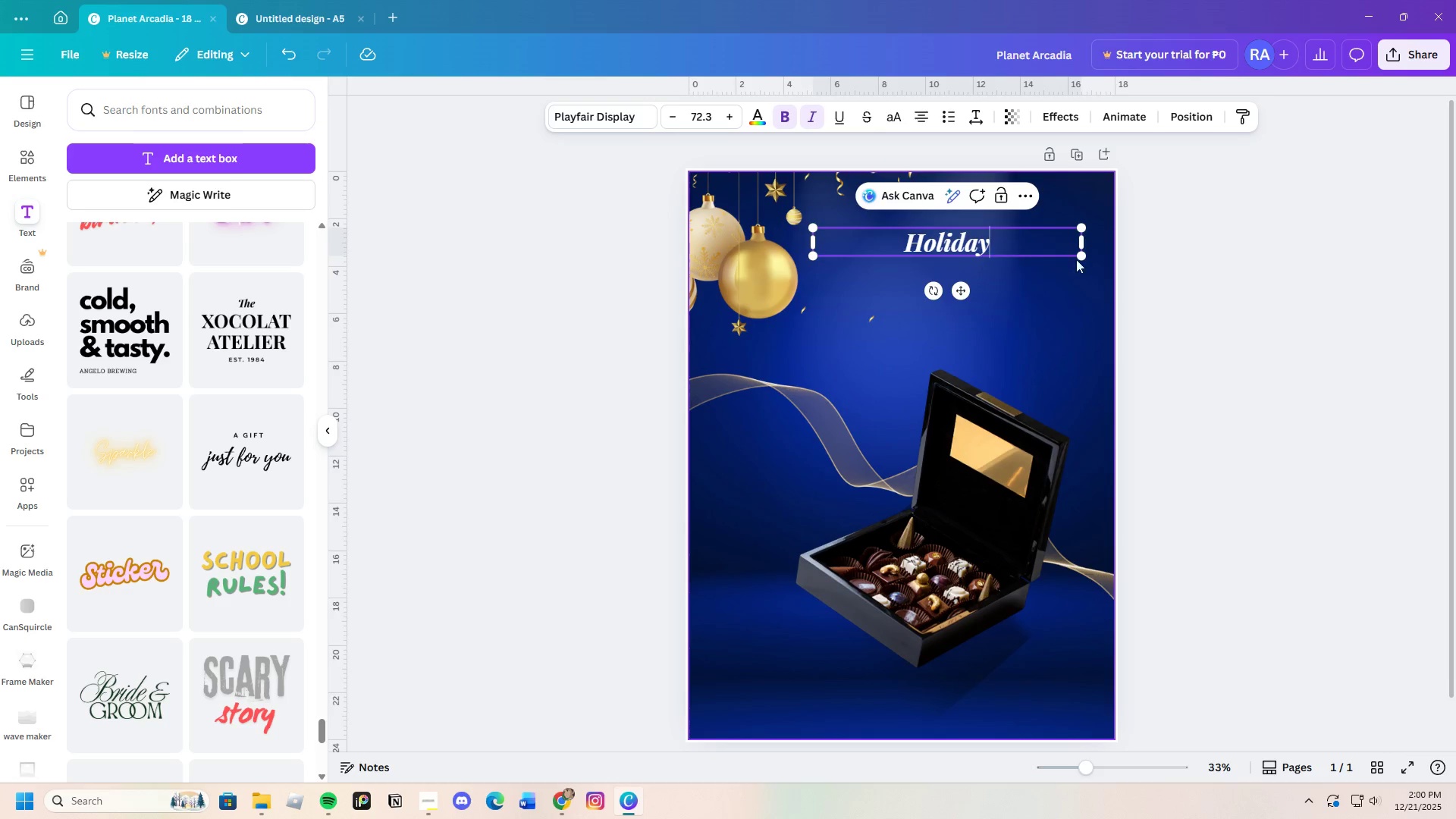 
left_click([1147, 305])
 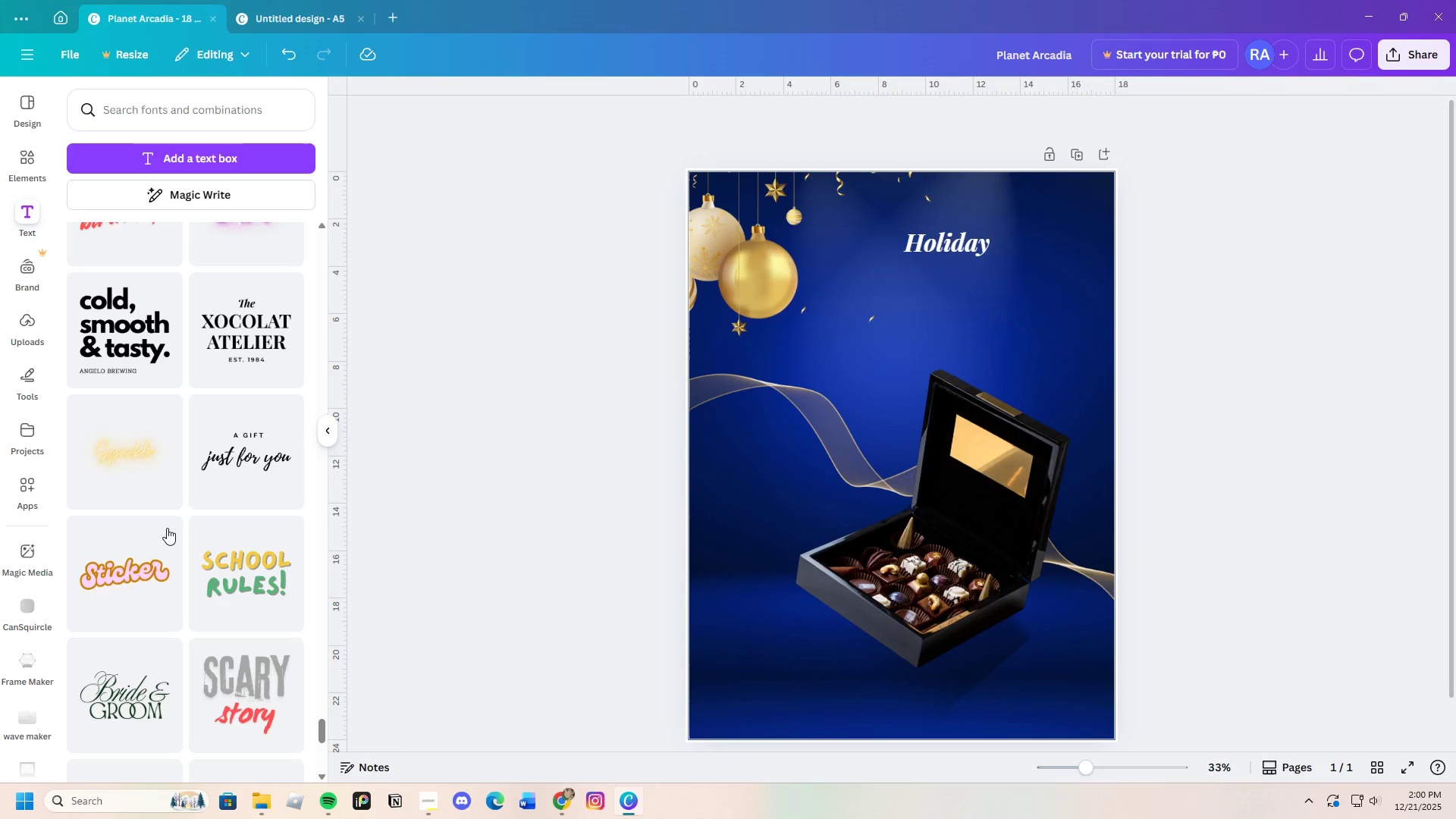 
scroll: coordinate [127, 612], scroll_direction: down, amount: 9.0
 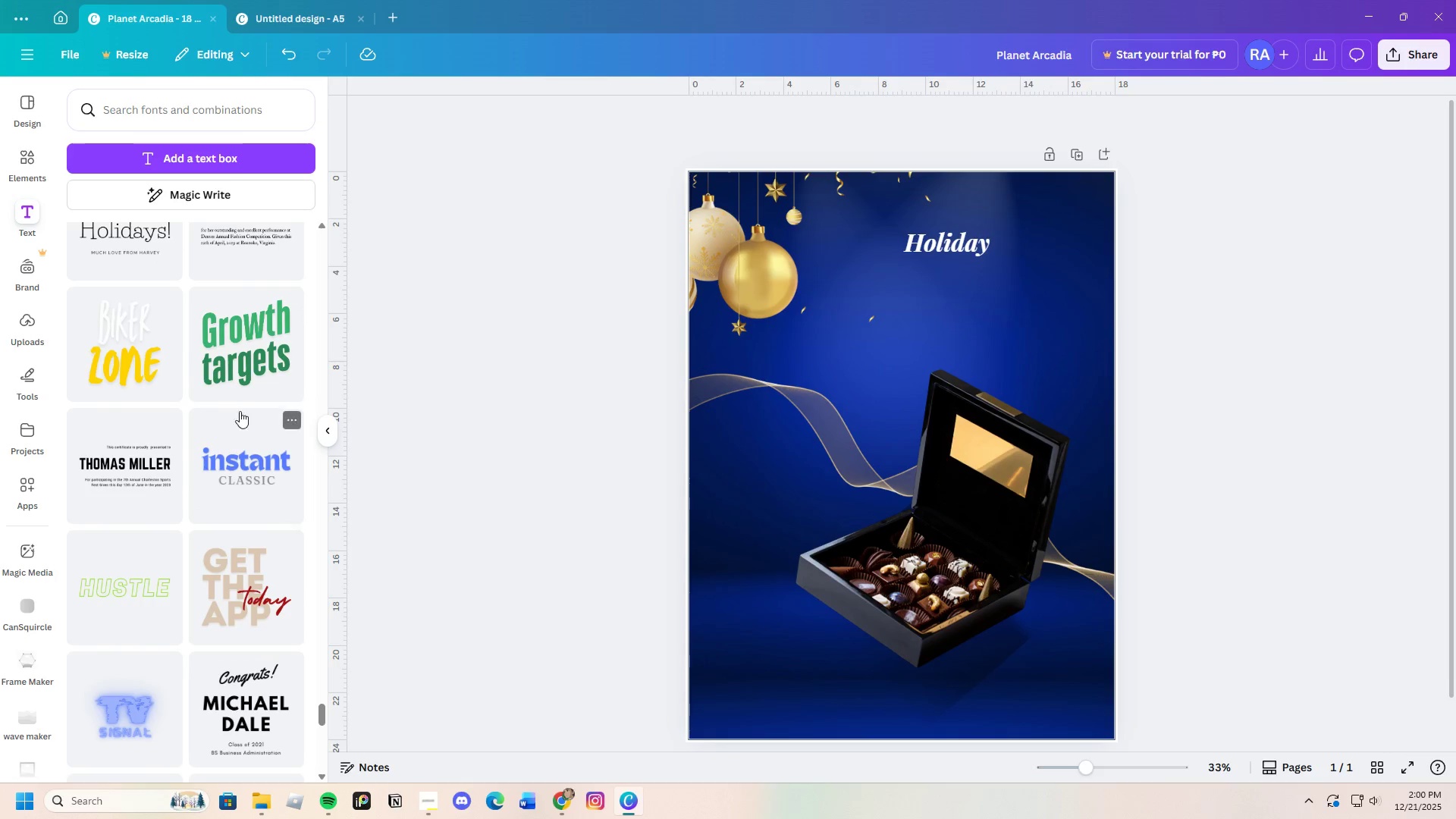 
left_click([230, 373])
 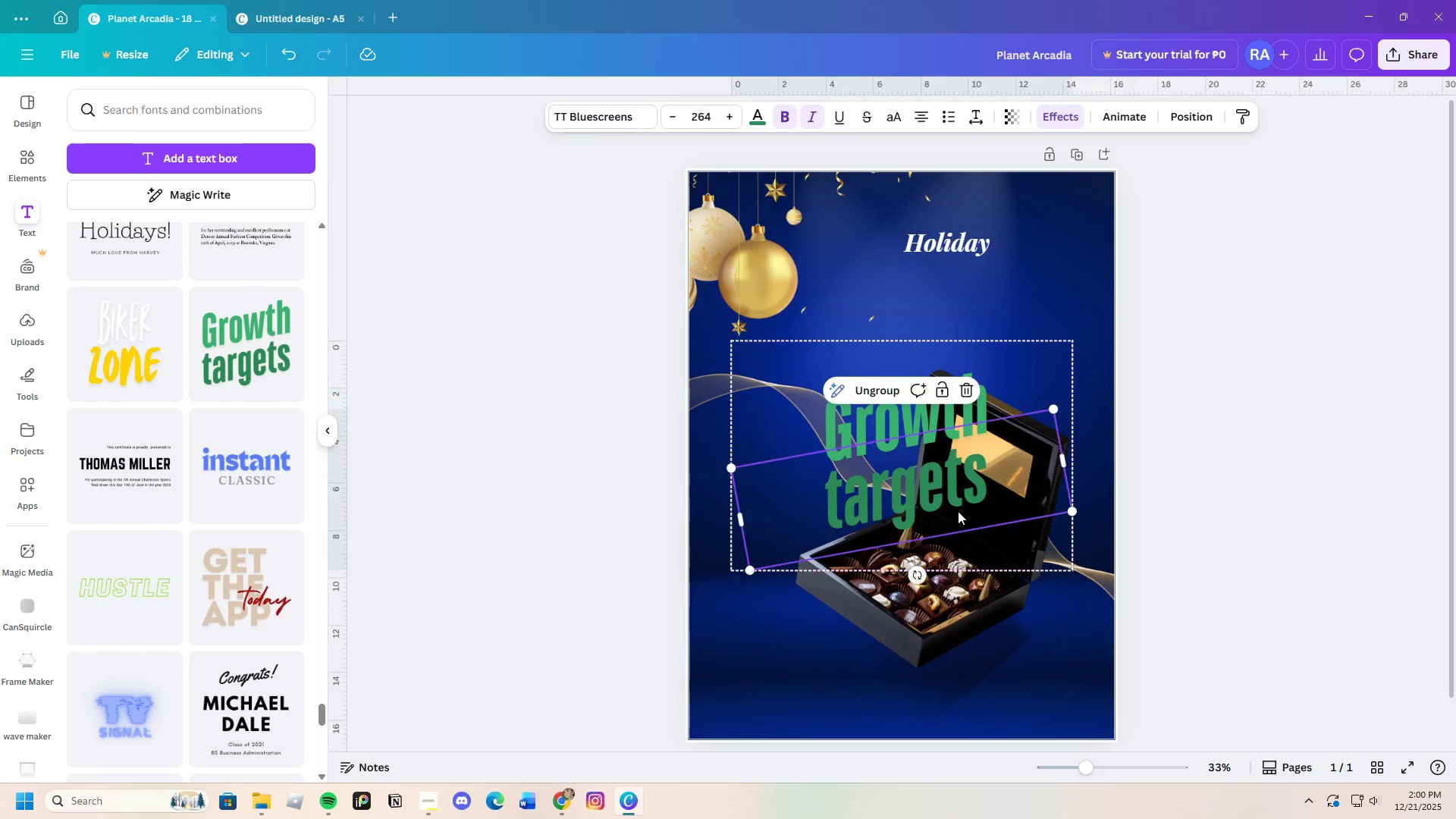 
left_click([958, 511])
 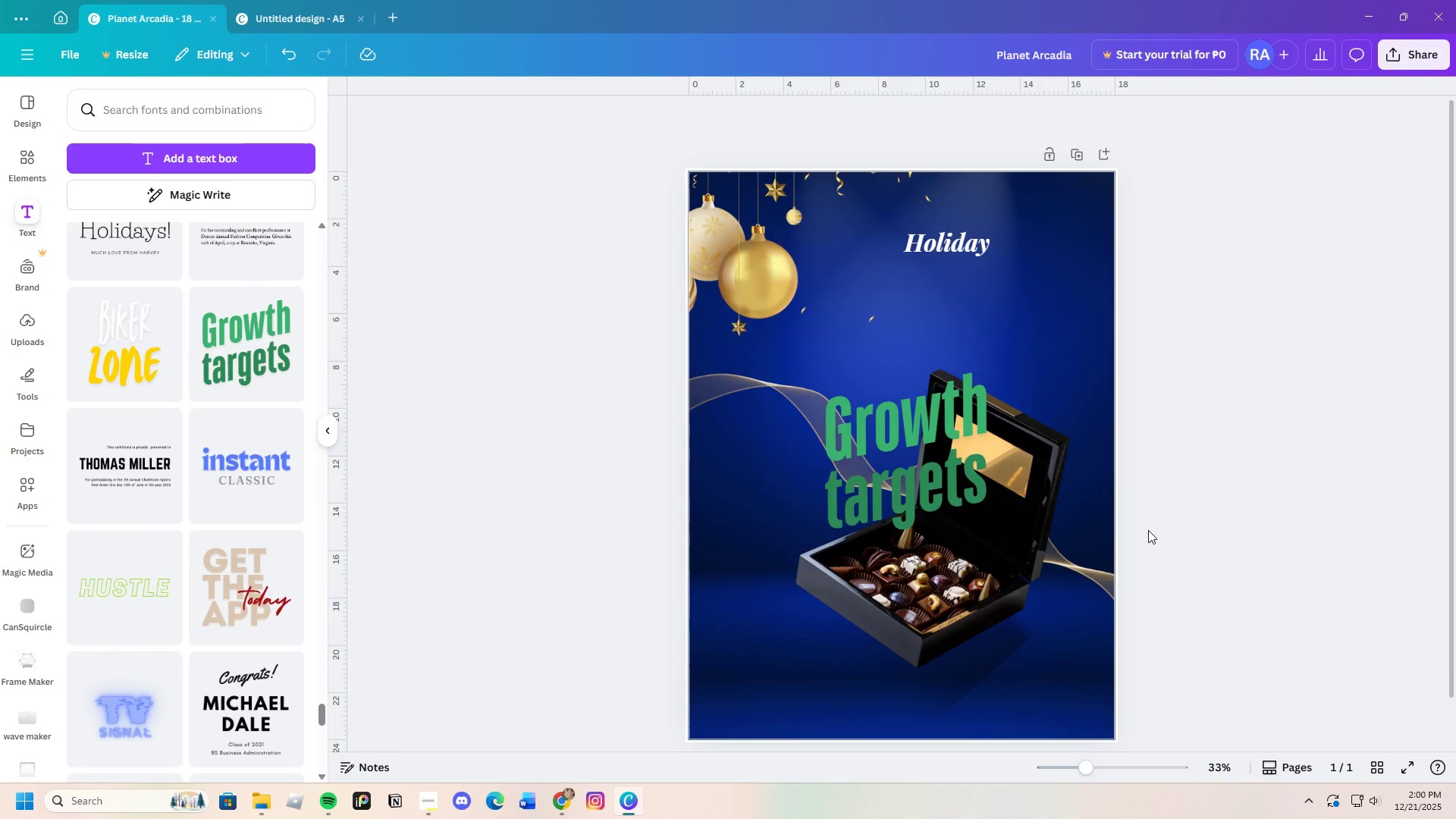 
triple_click([972, 504])
 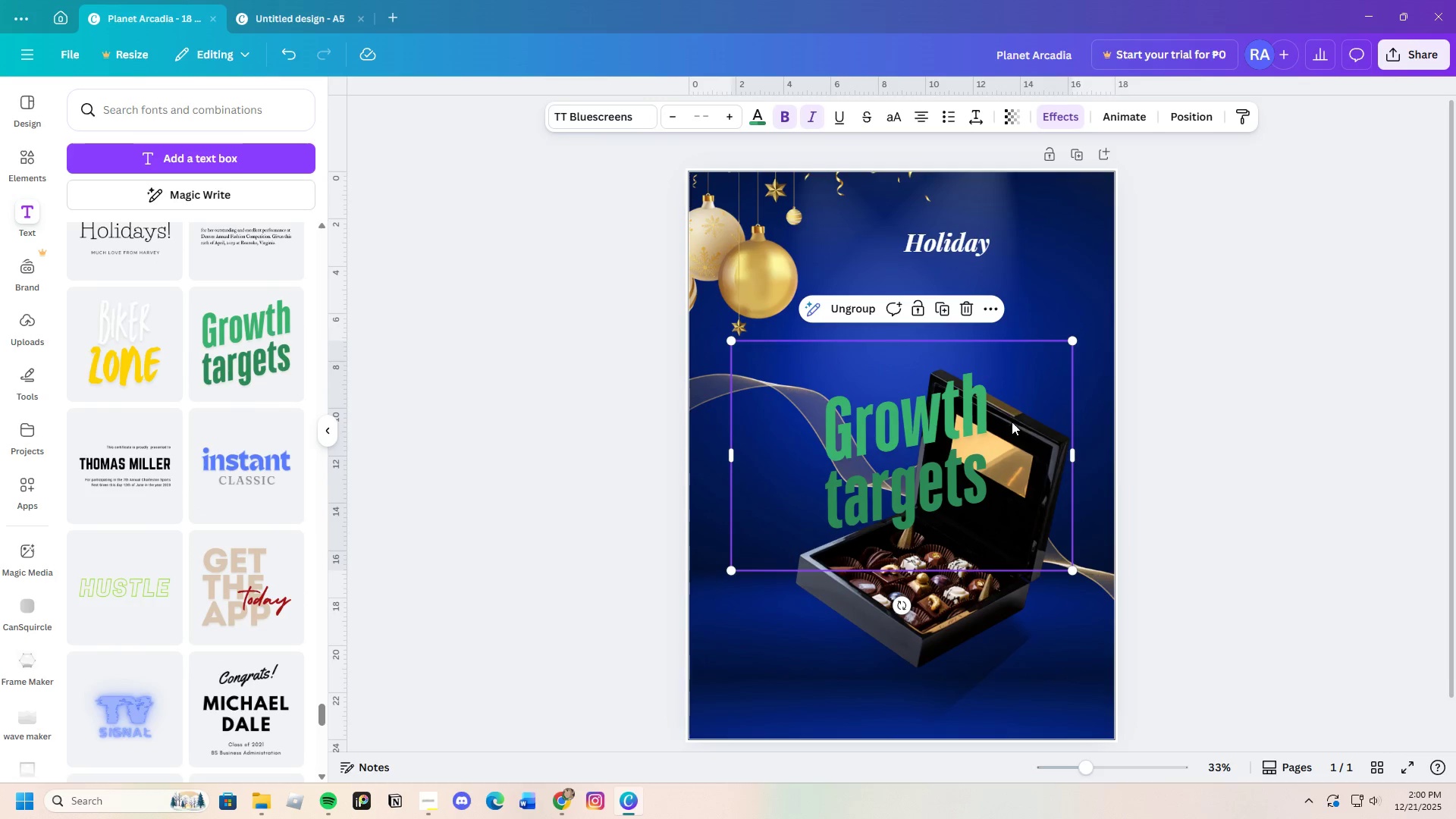 
left_click([960, 475])
 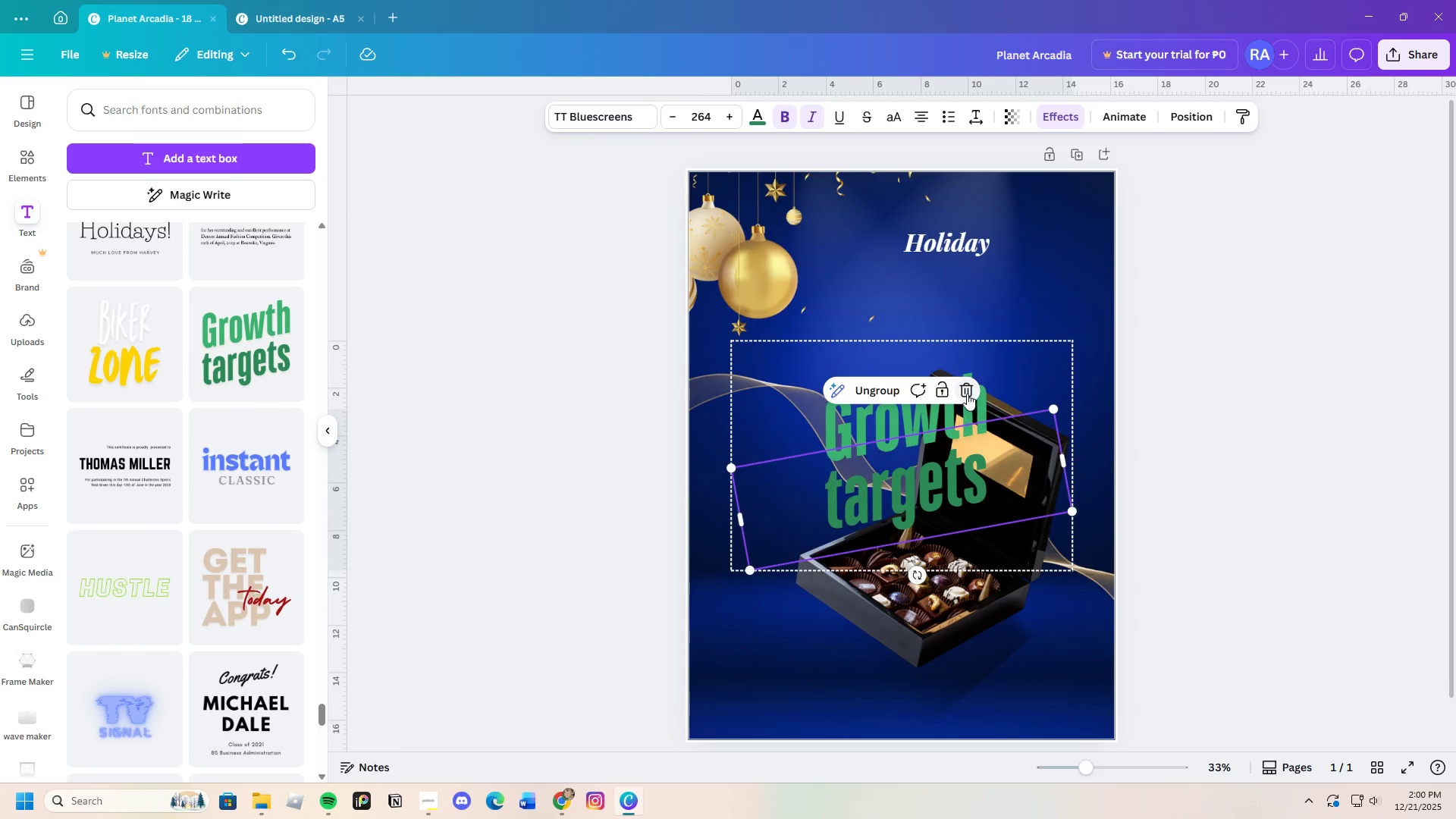 
double_click([1003, 436])
 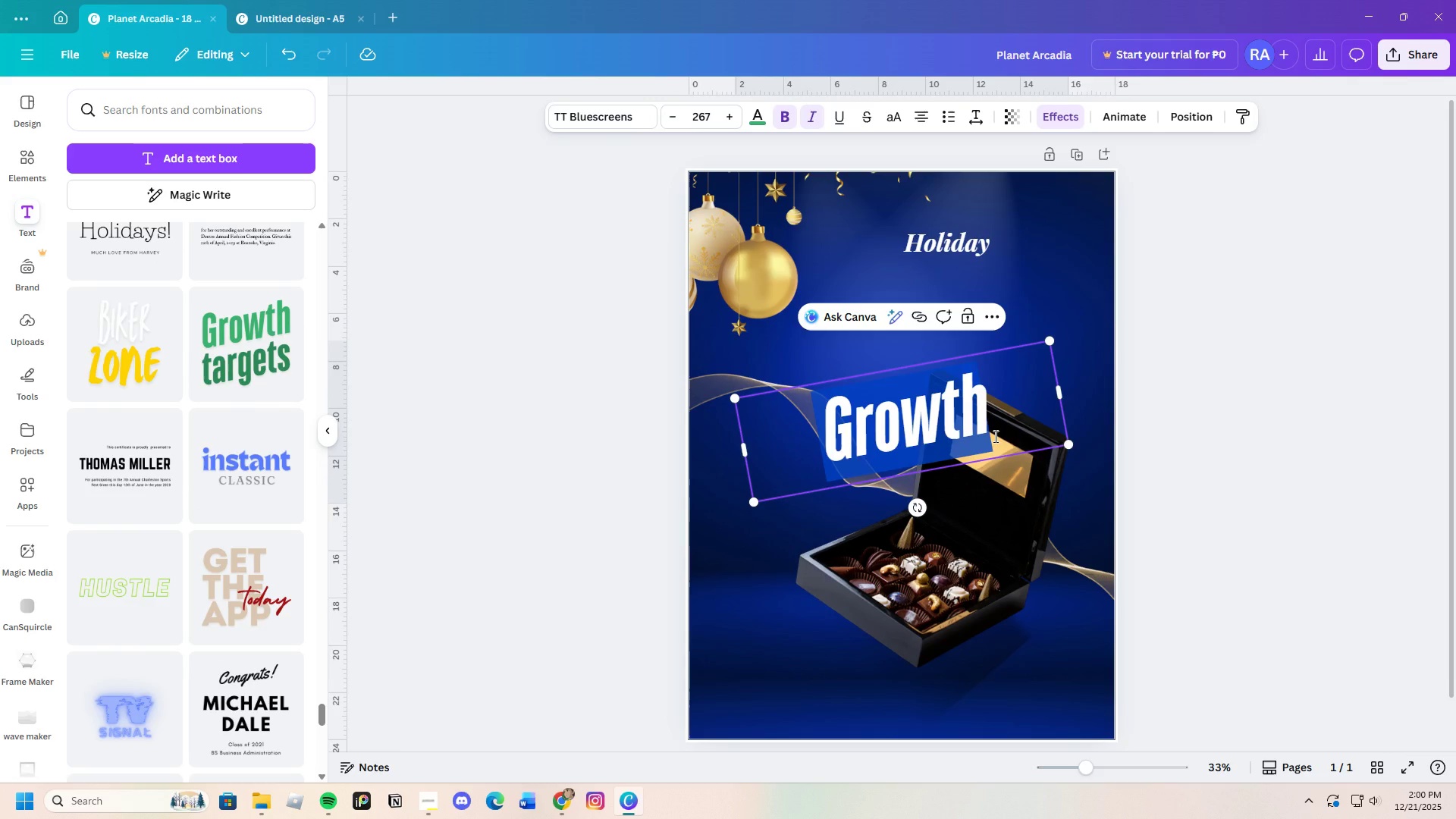 
key(Backspace)
type(SALE)
 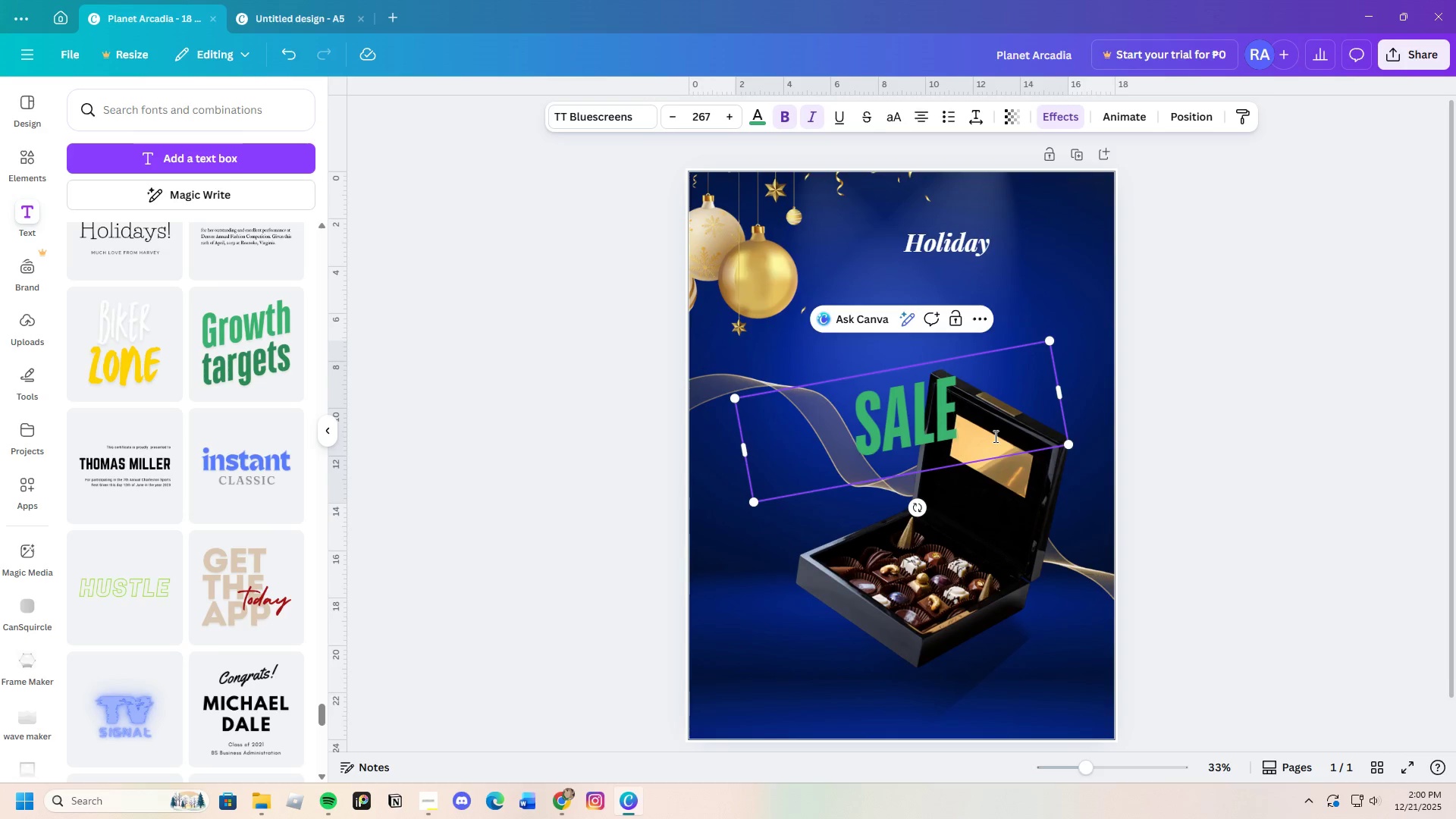 
left_click_drag(start_coordinate=[918, 508], to_coordinate=[900, 515])
 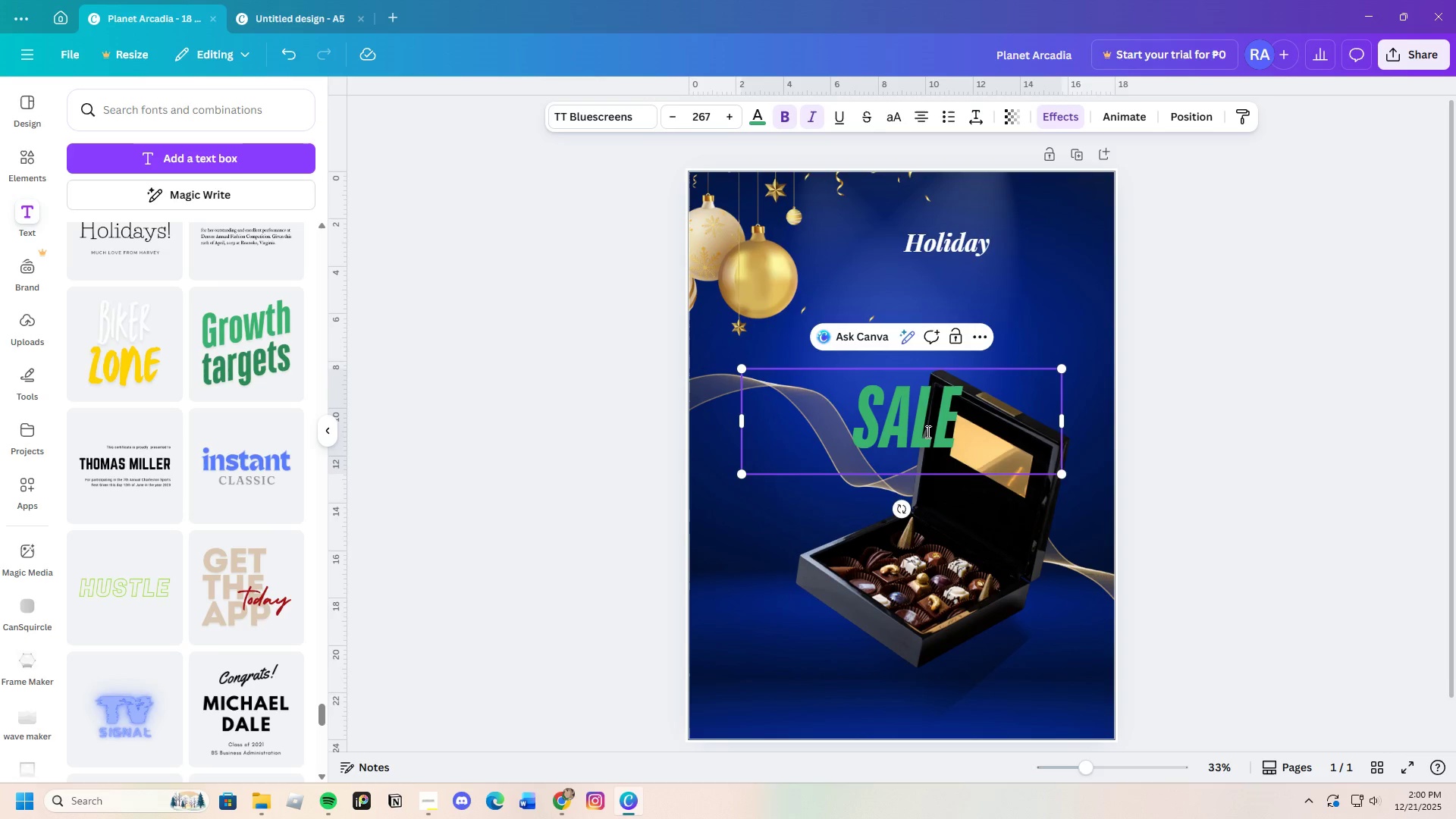 
left_click_drag(start_coordinate=[927, 431], to_coordinate=[984, 311])
 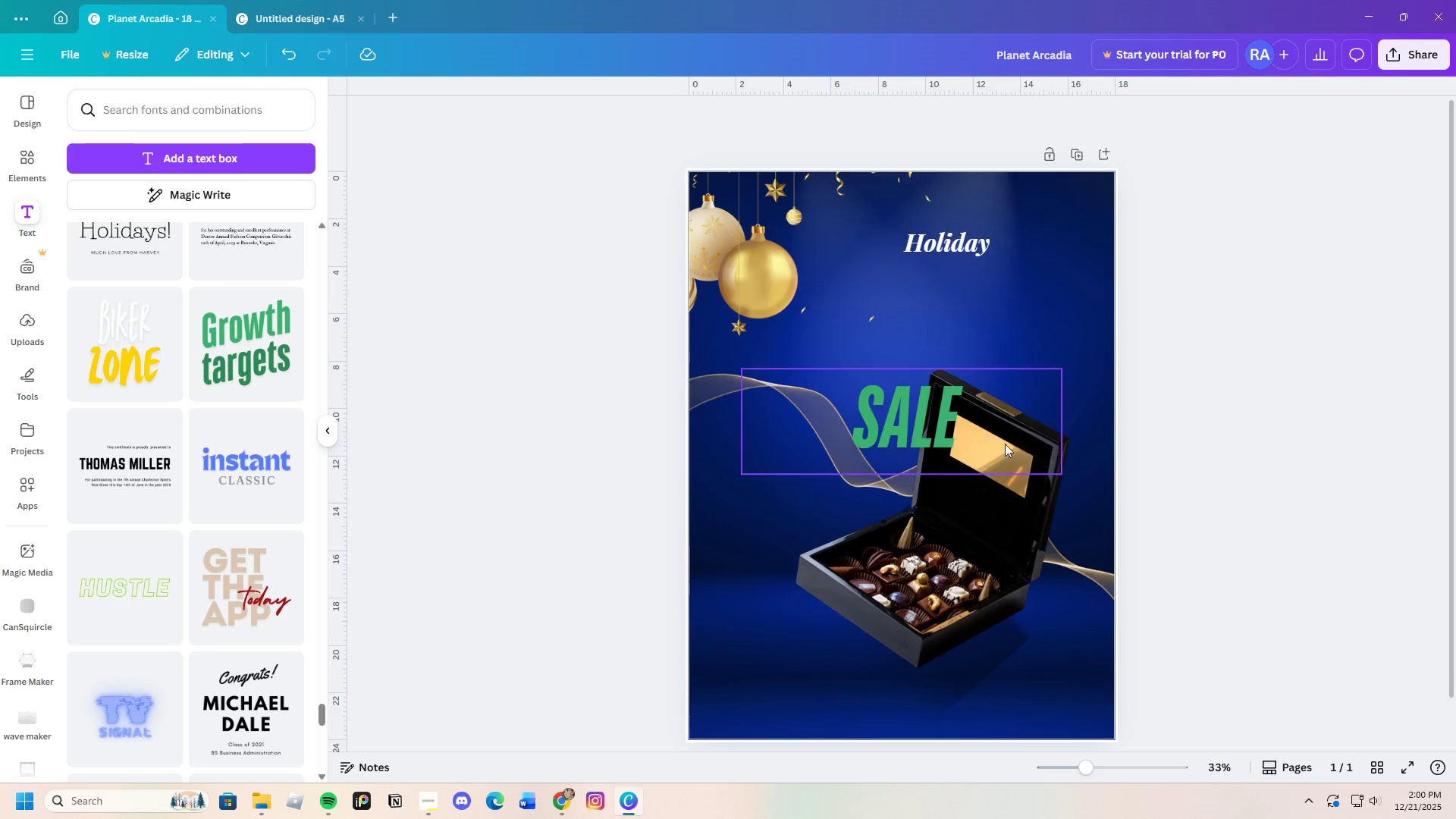 
double_click([933, 426])
 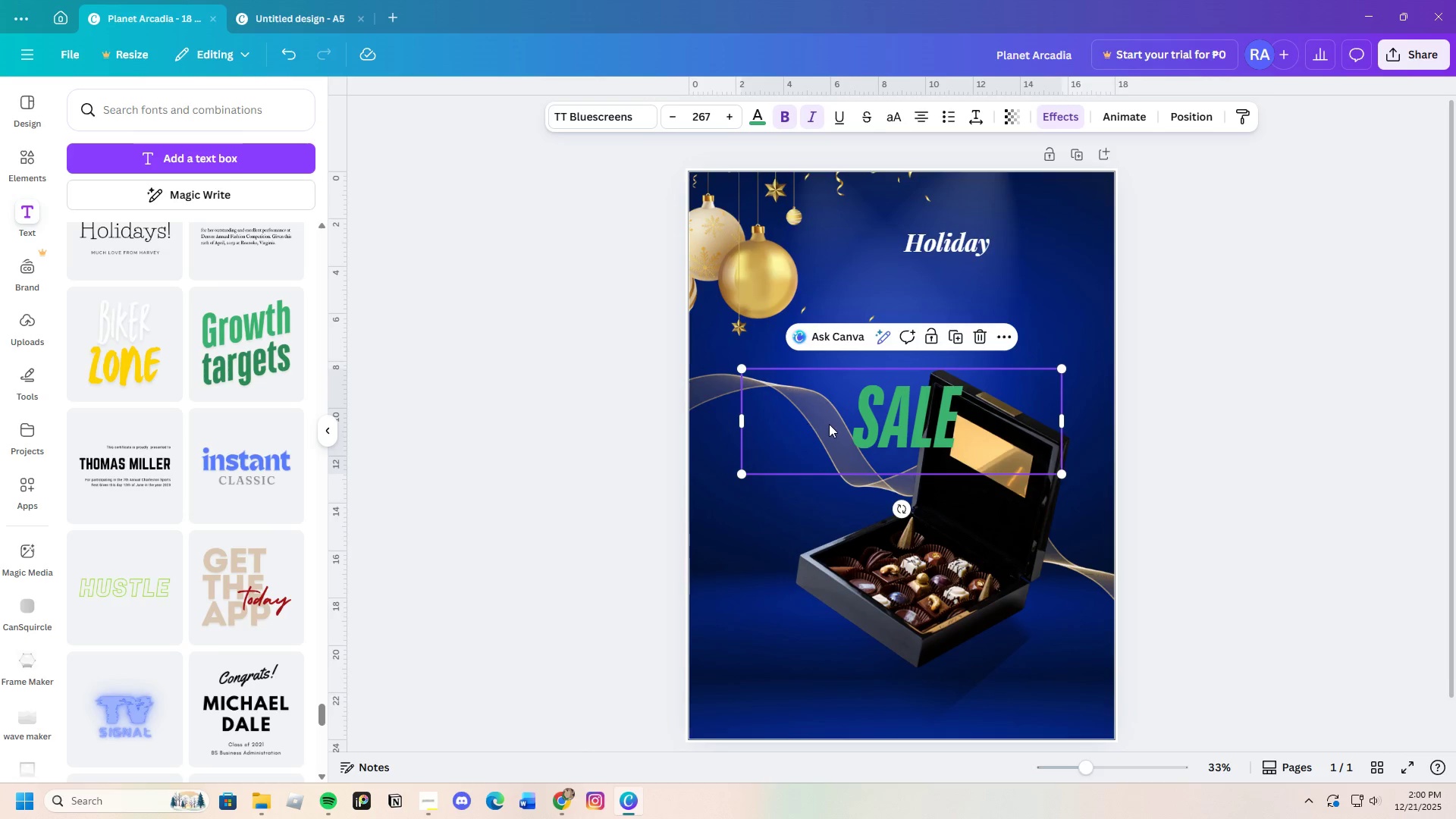 
left_click([846, 425])
 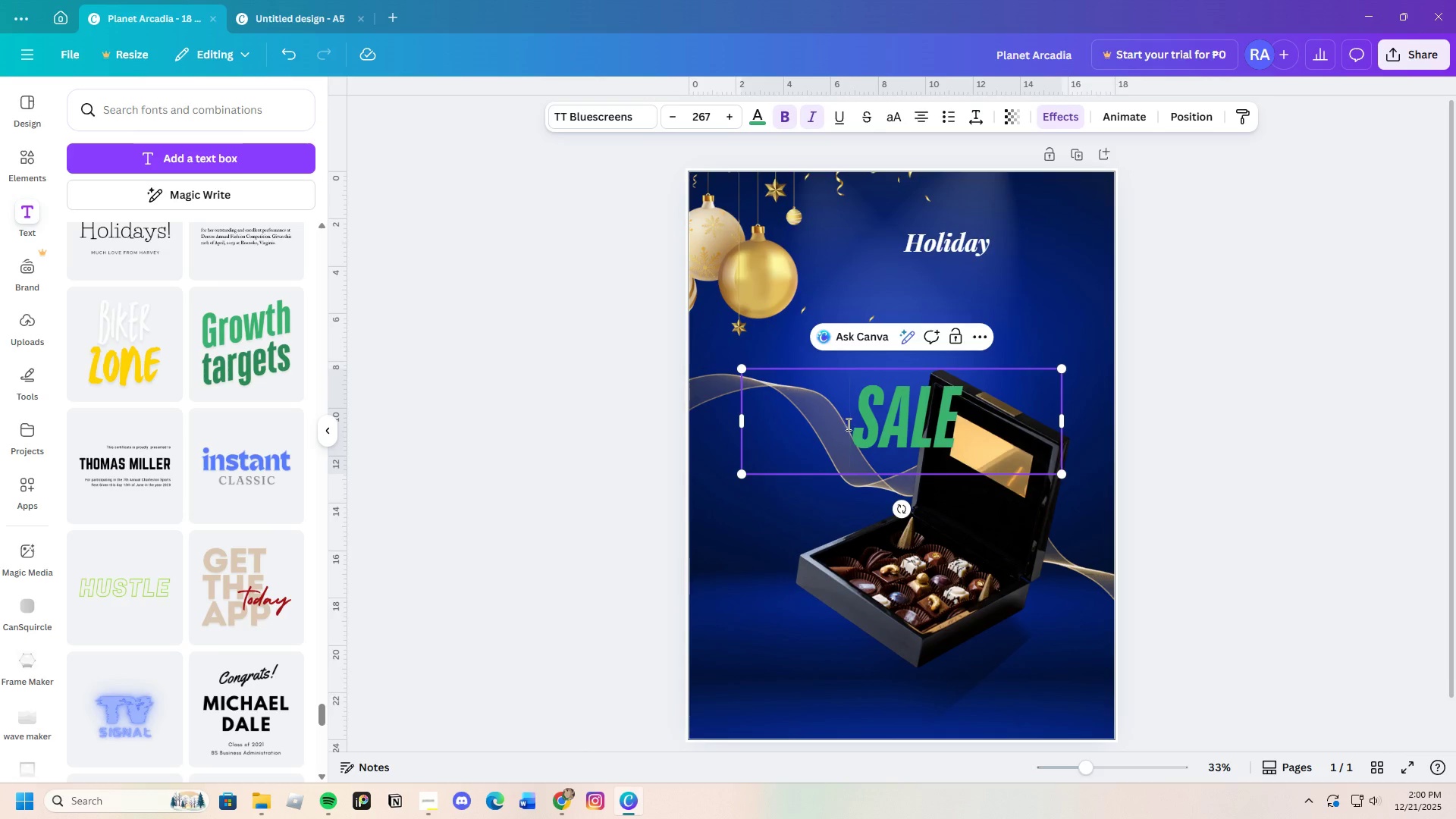 
key(Backspace)
 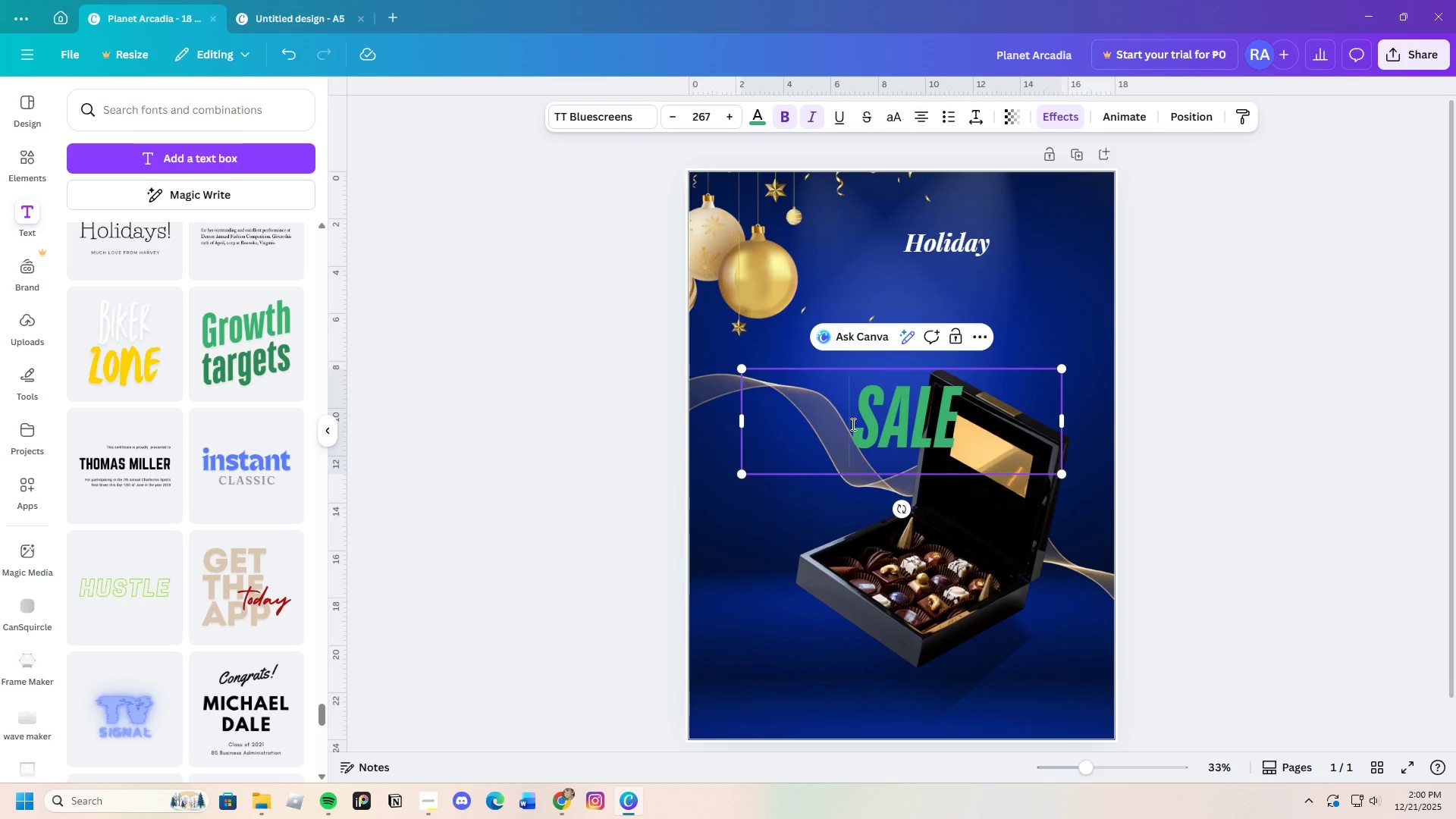 
key(Backspace)
 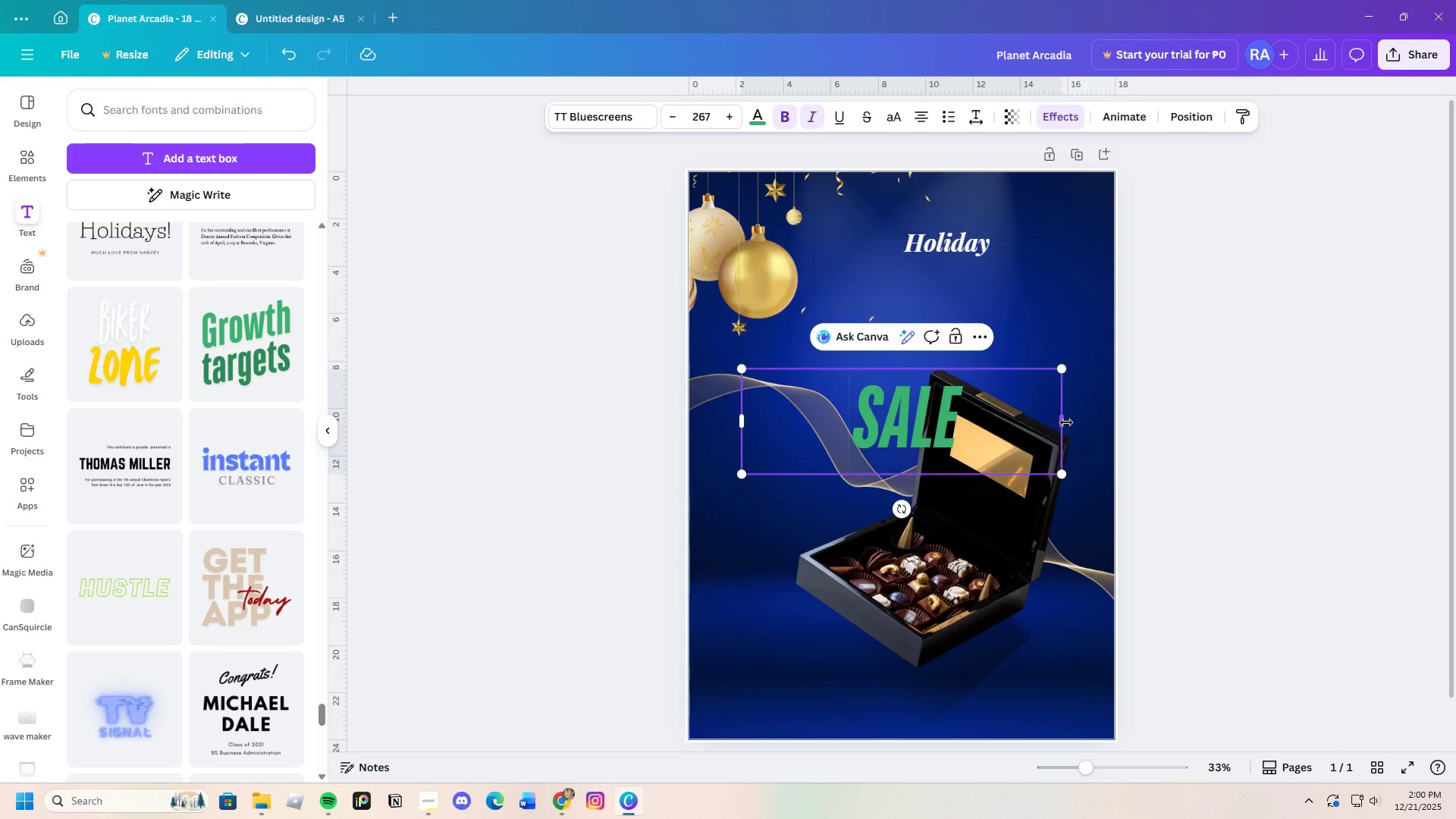 
left_click_drag(start_coordinate=[1064, 422], to_coordinate=[867, 422])
 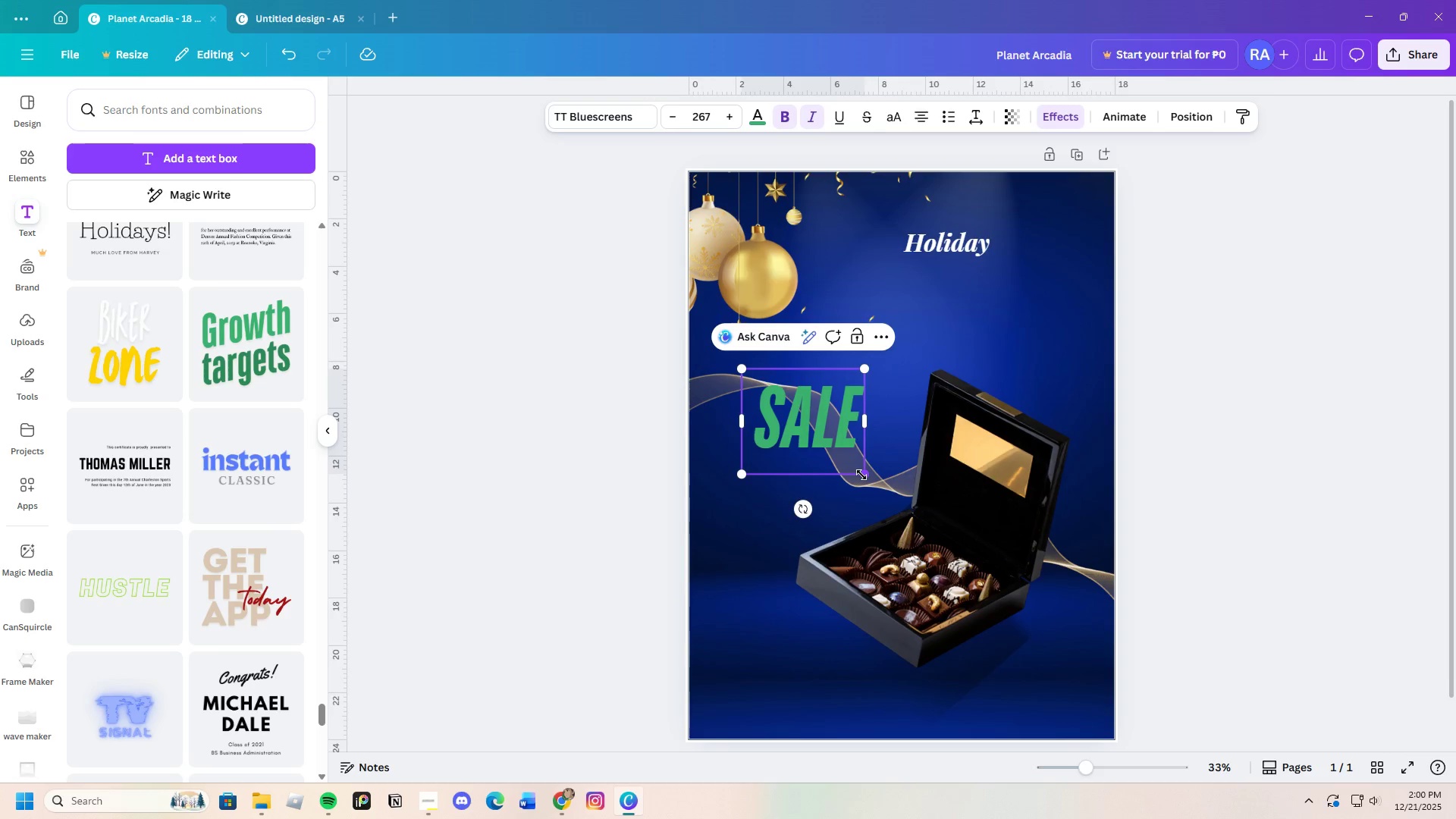 
left_click_drag(start_coordinate=[868, 475], to_coordinate=[1018, 517])
 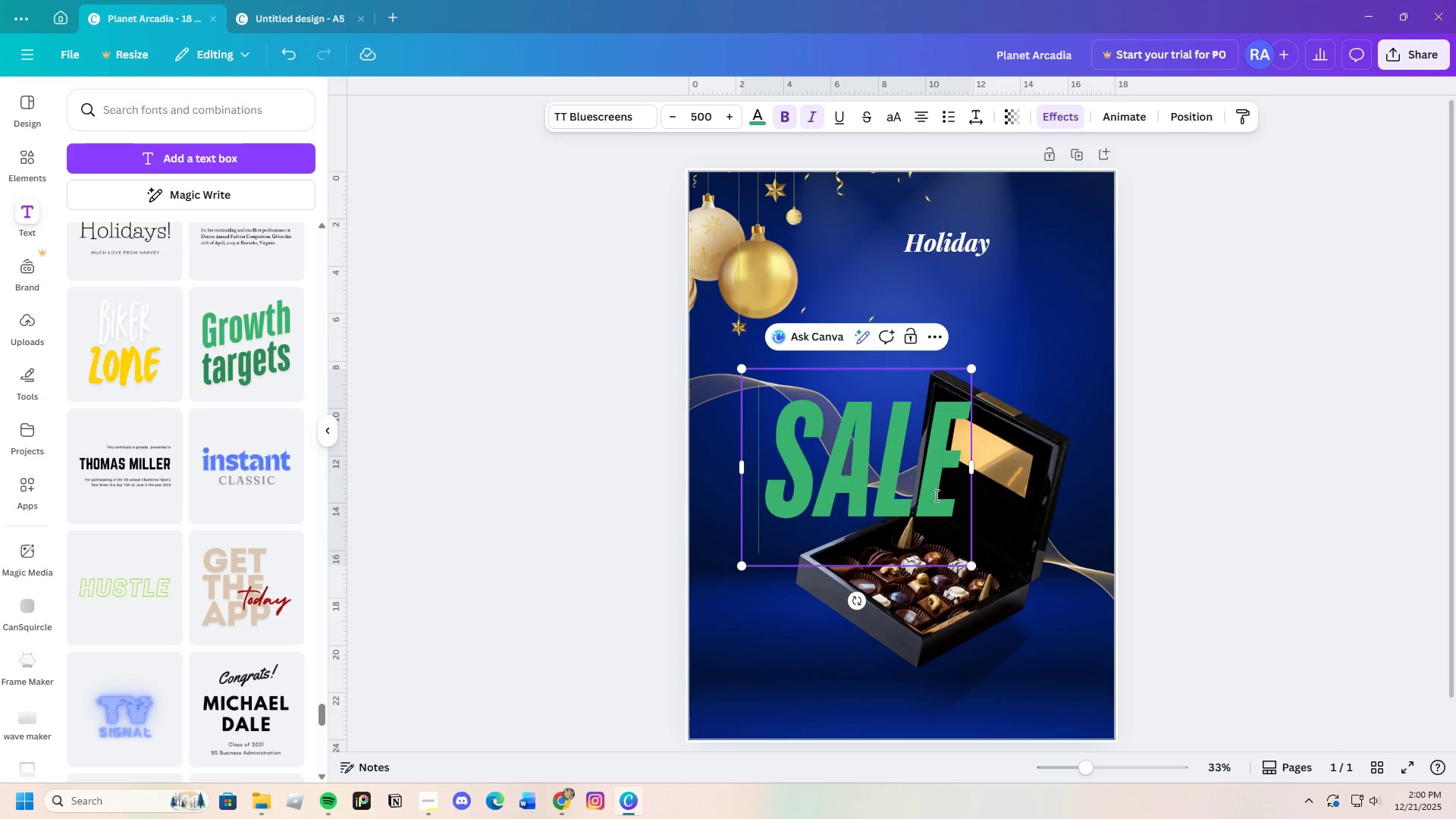 
left_click_drag(start_coordinate=[934, 495], to_coordinate=[993, 333])
 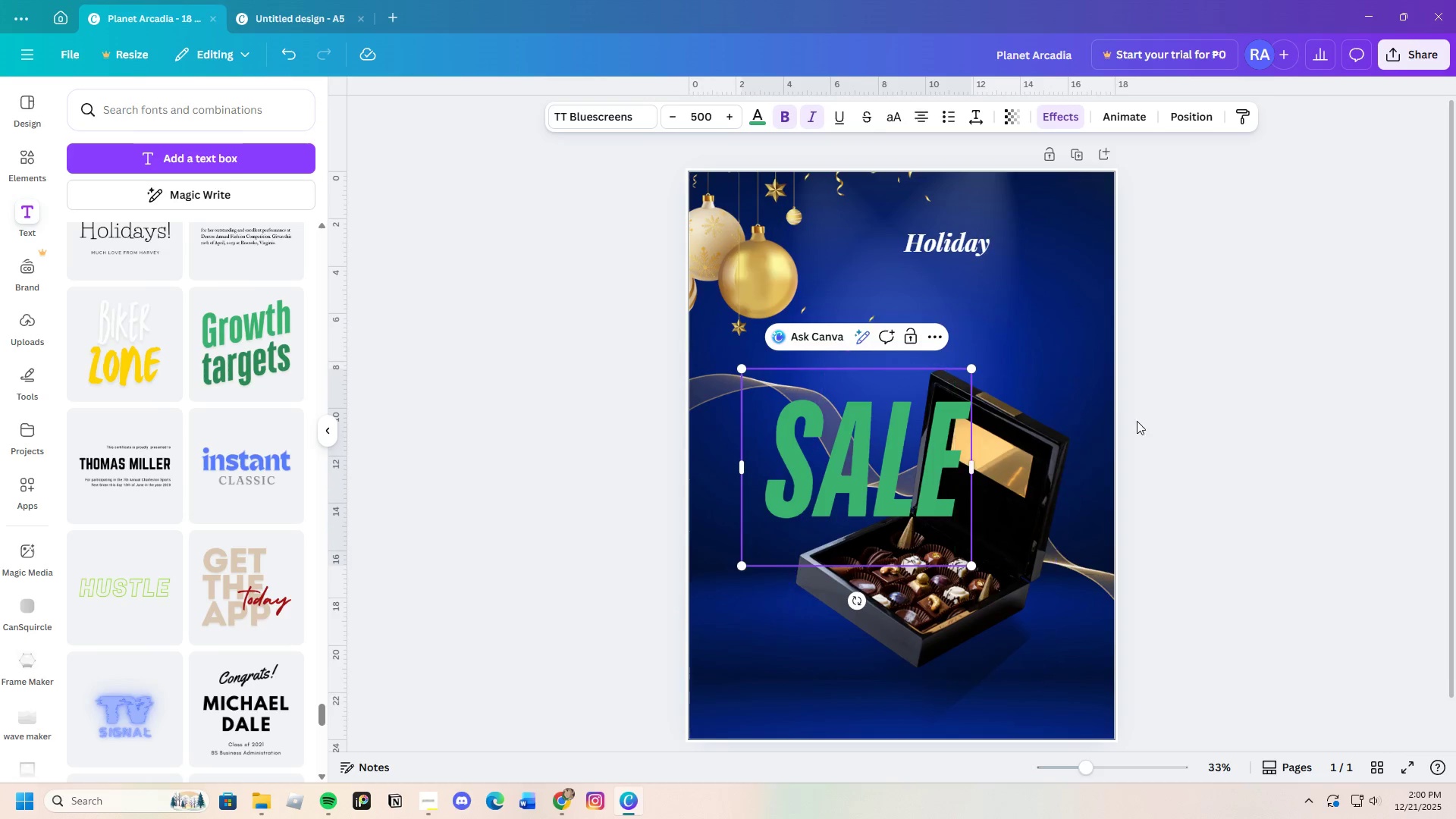 
left_click([1138, 420])
 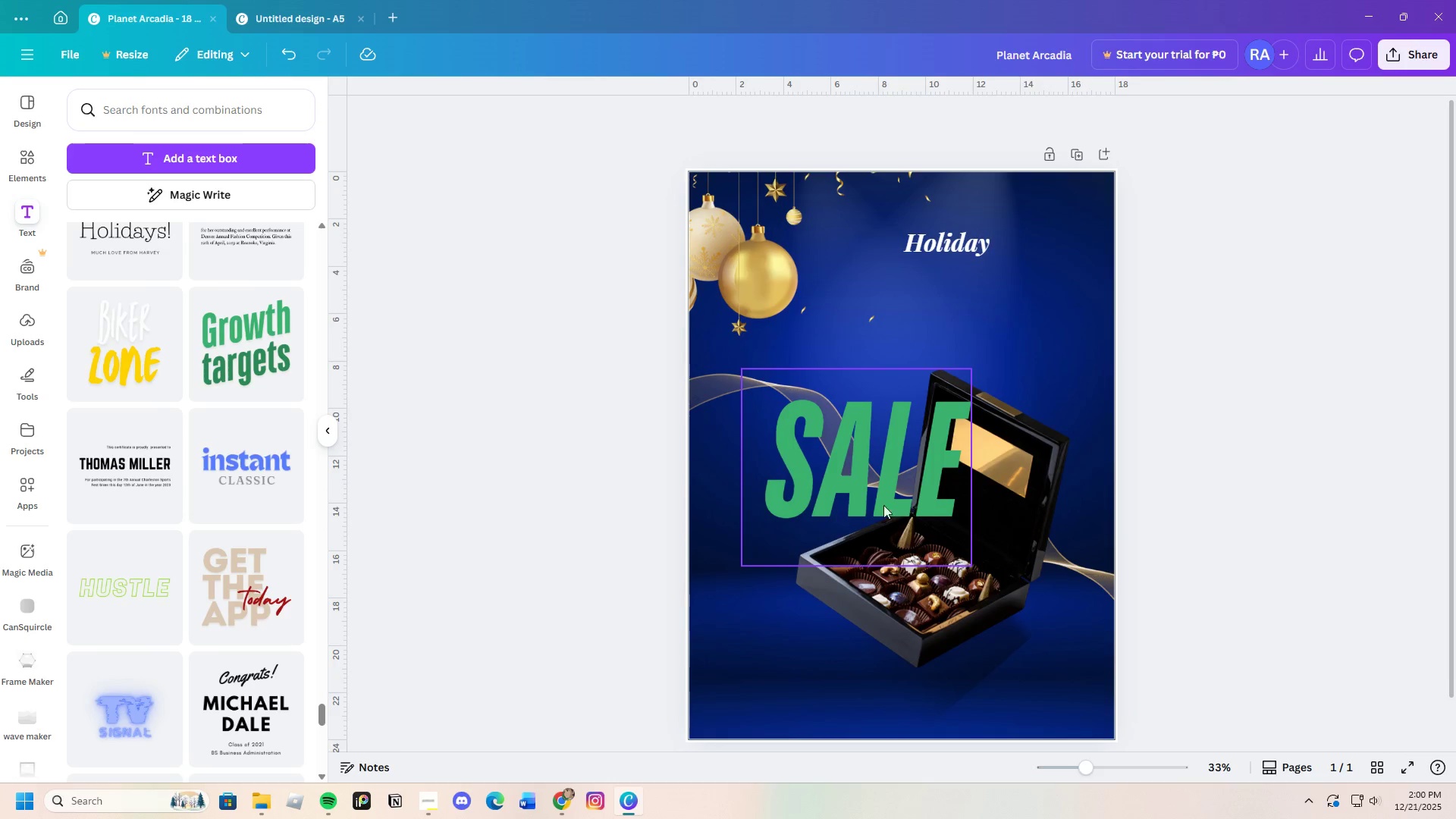 
left_click_drag(start_coordinate=[872, 492], to_coordinate=[945, 347])
 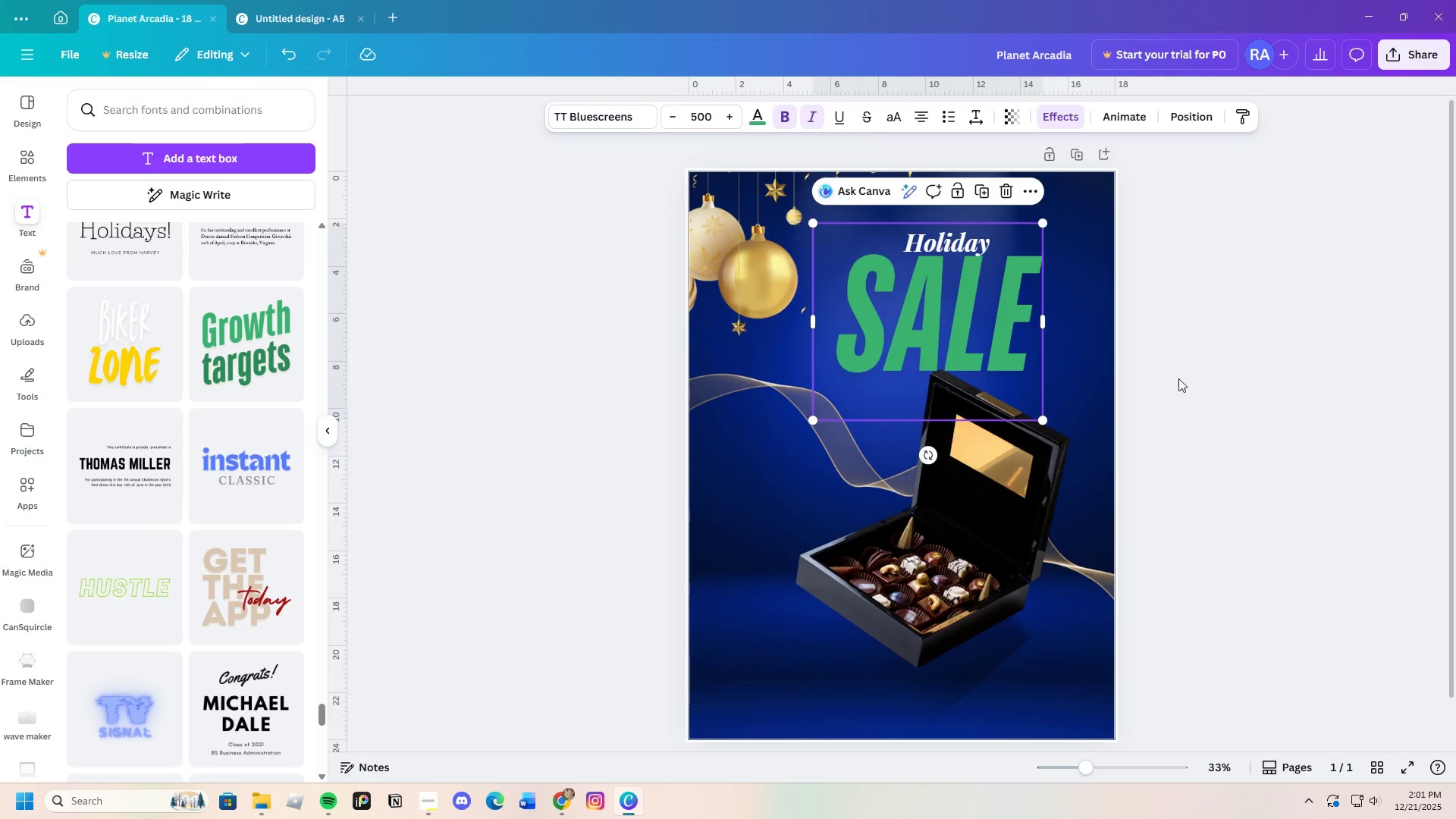 
left_click([1179, 378])
 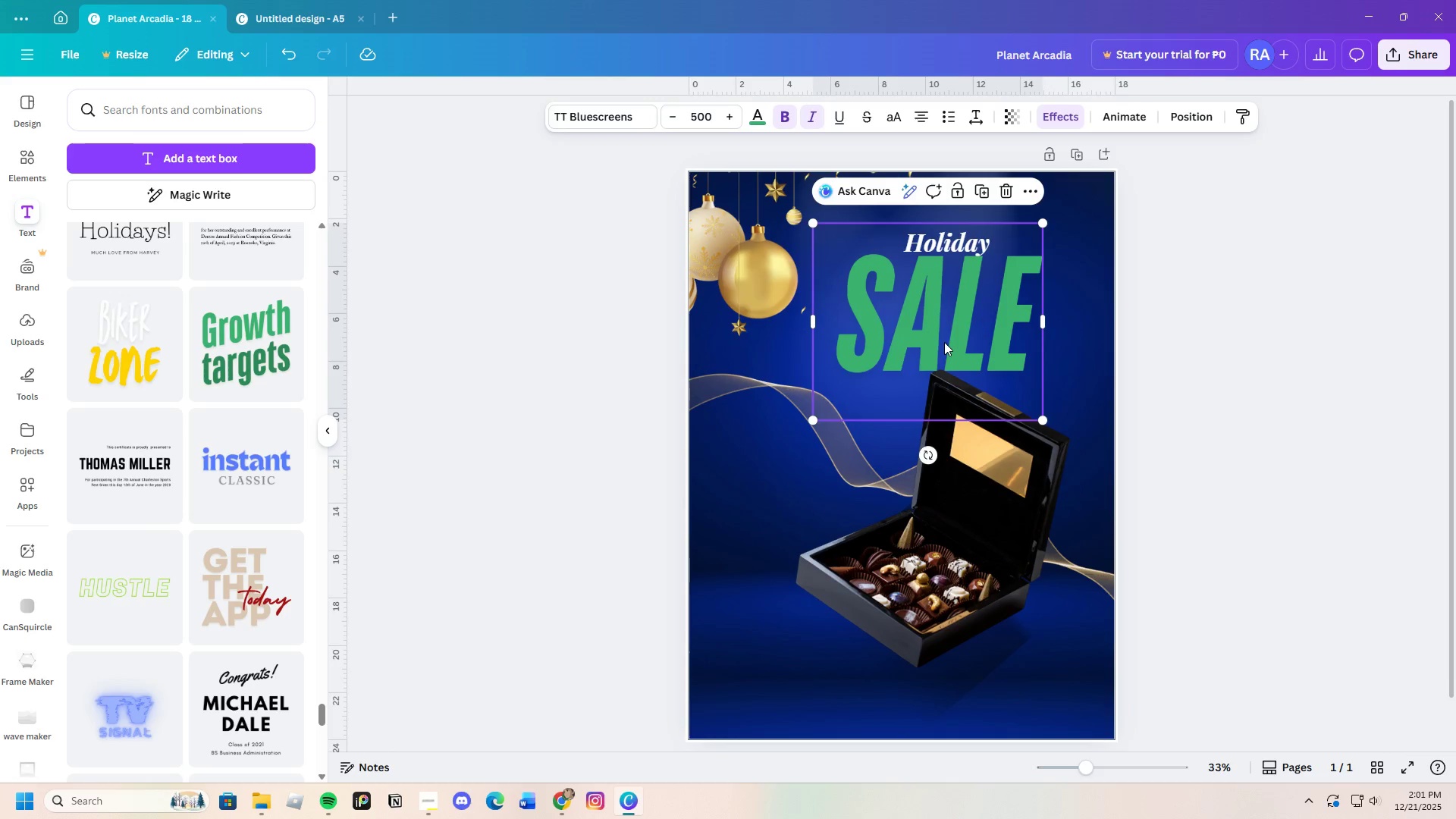 
double_click([868, 308])
 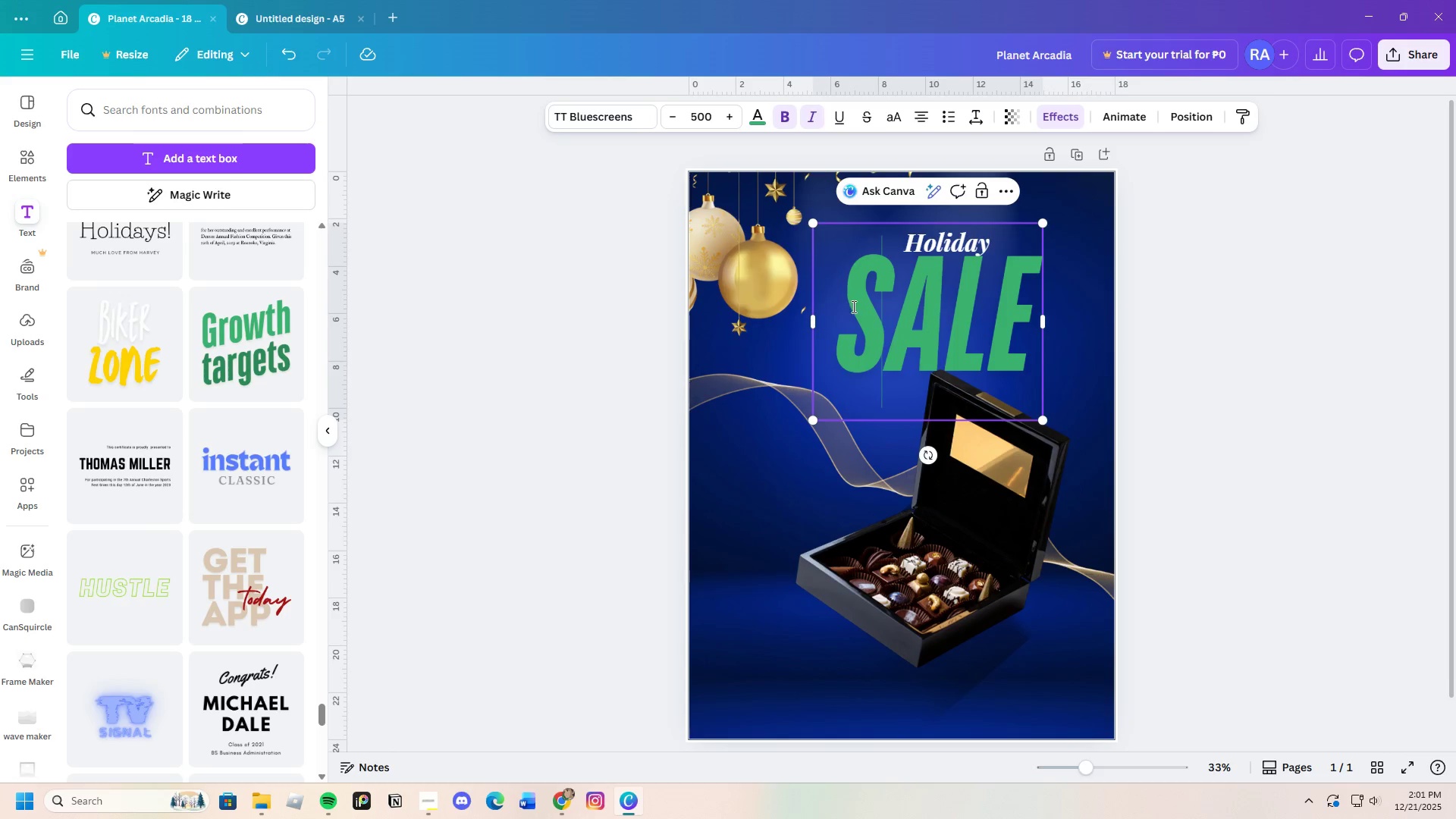 
left_click_drag(start_coordinate=[852, 306], to_coordinate=[1072, 351])
 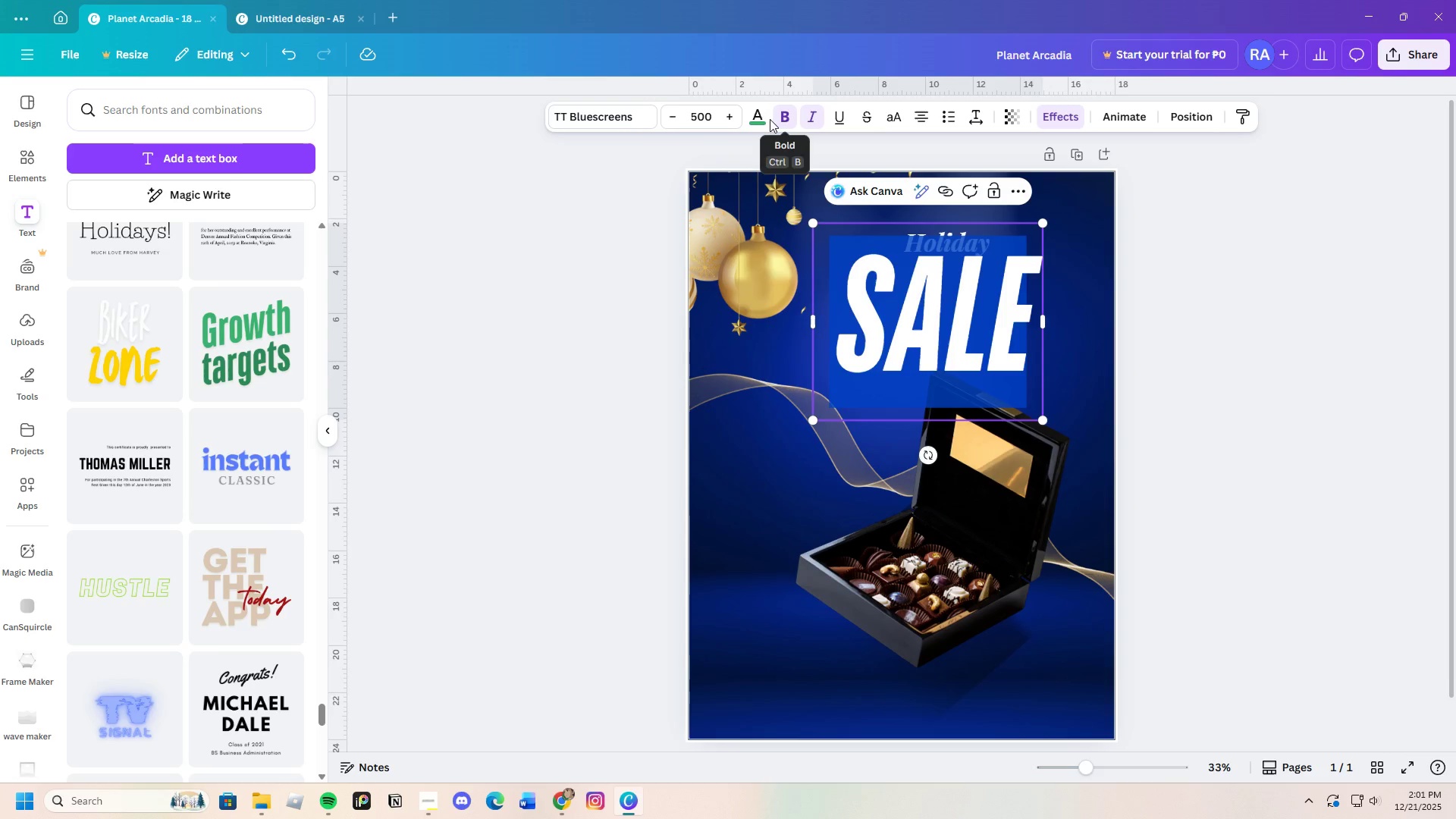 
left_click([767, 119])
 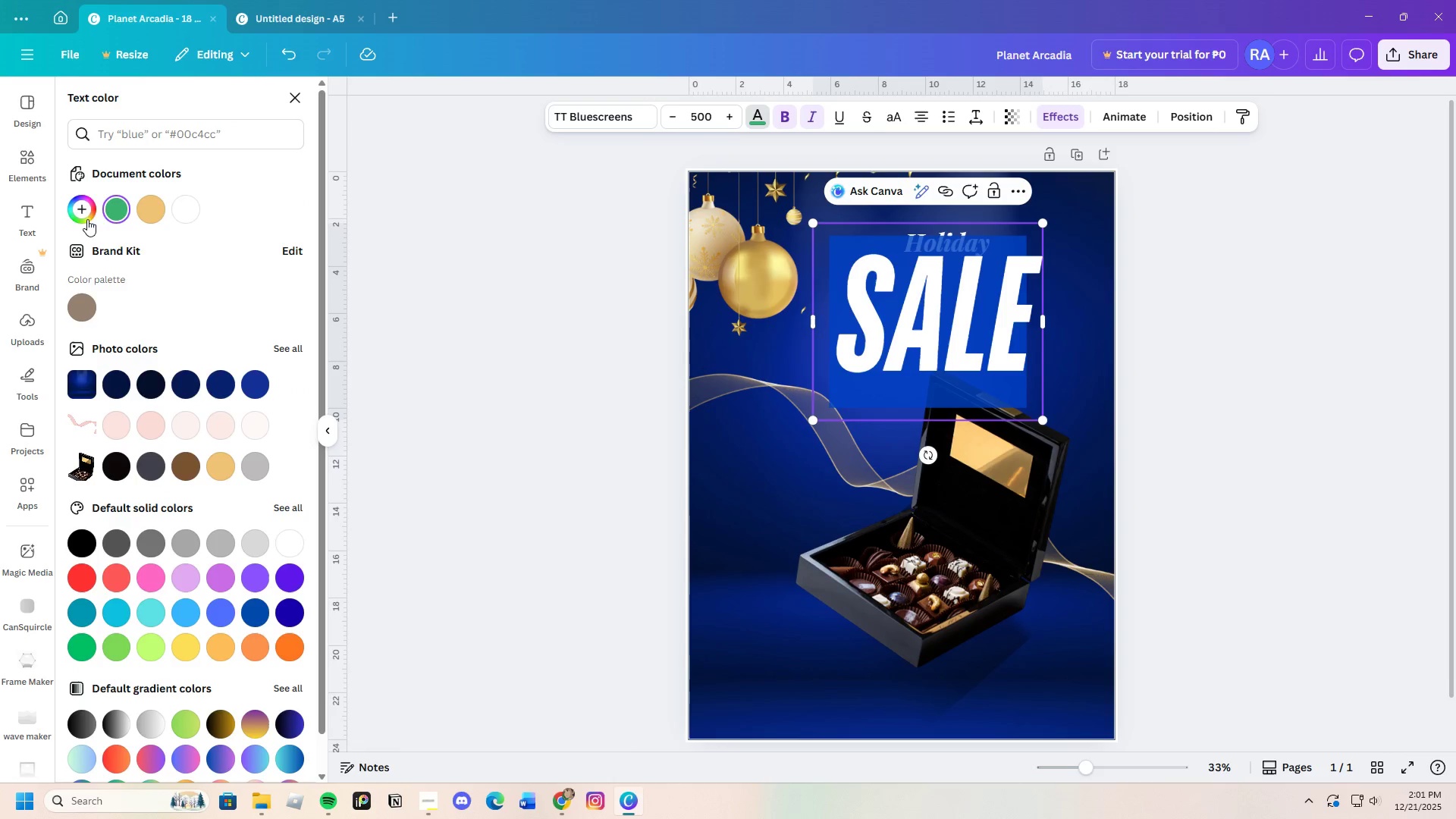 
left_click([164, 211])
 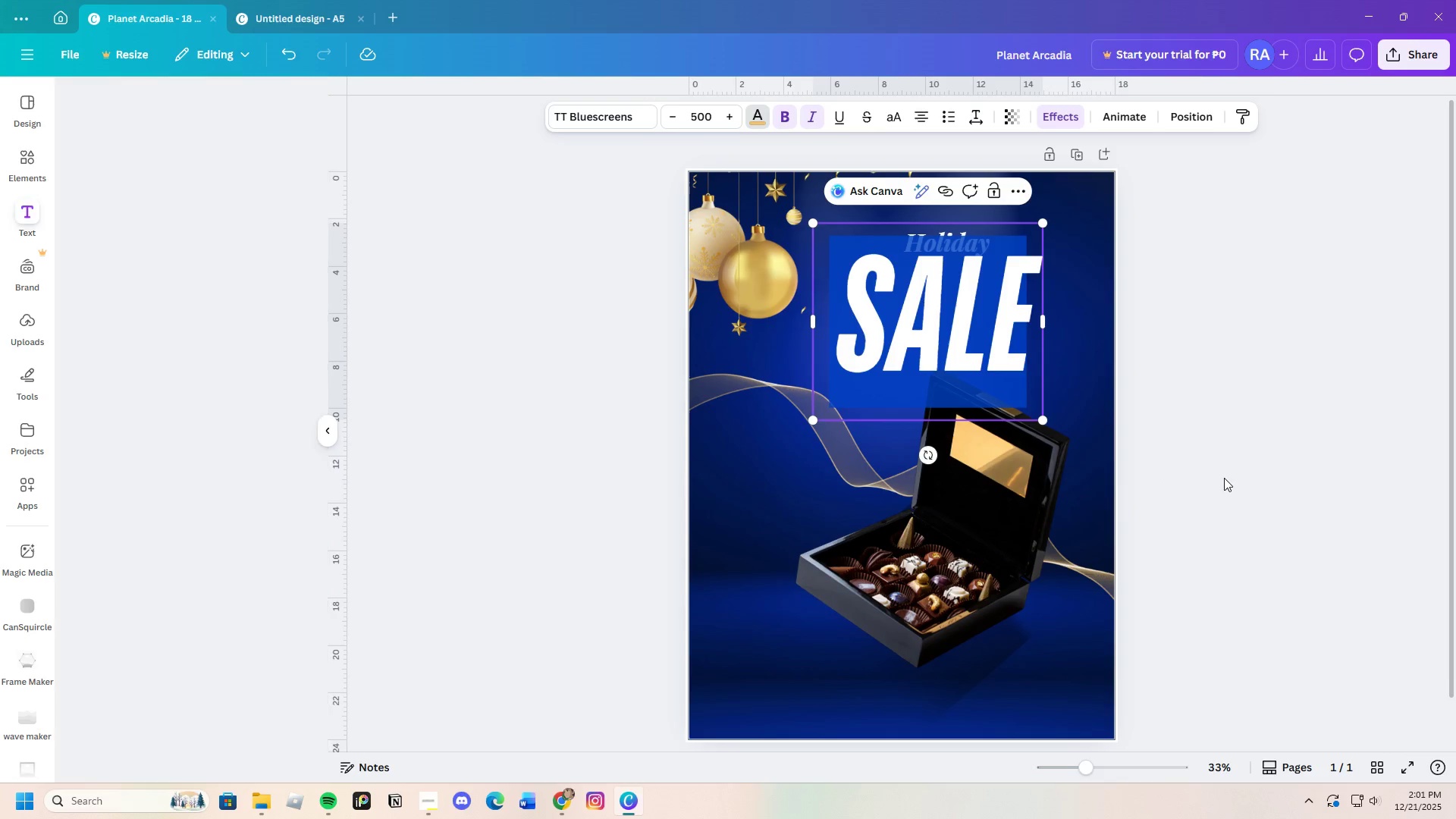 
double_click([1223, 478])
 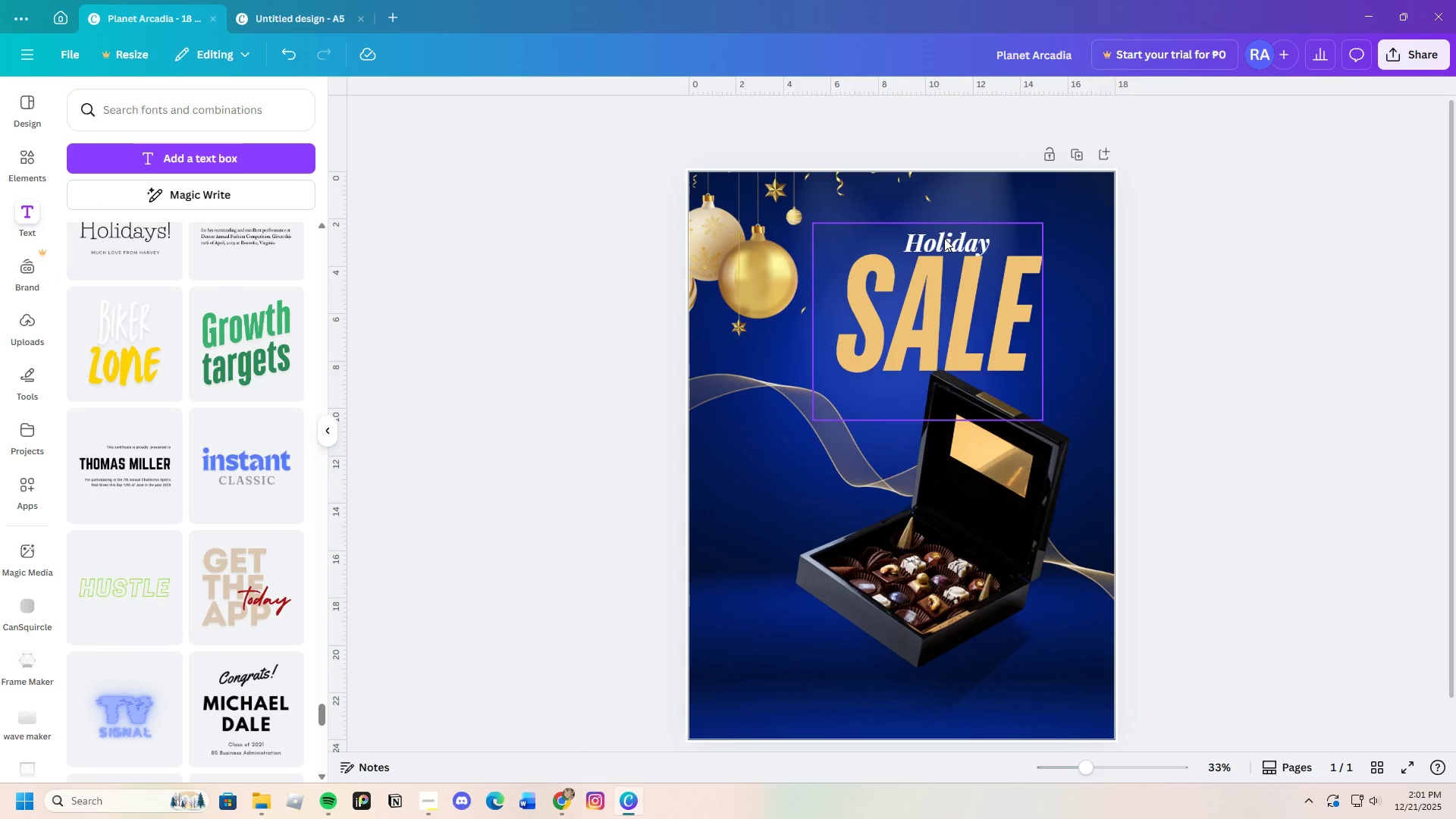 
left_click([942, 278])
 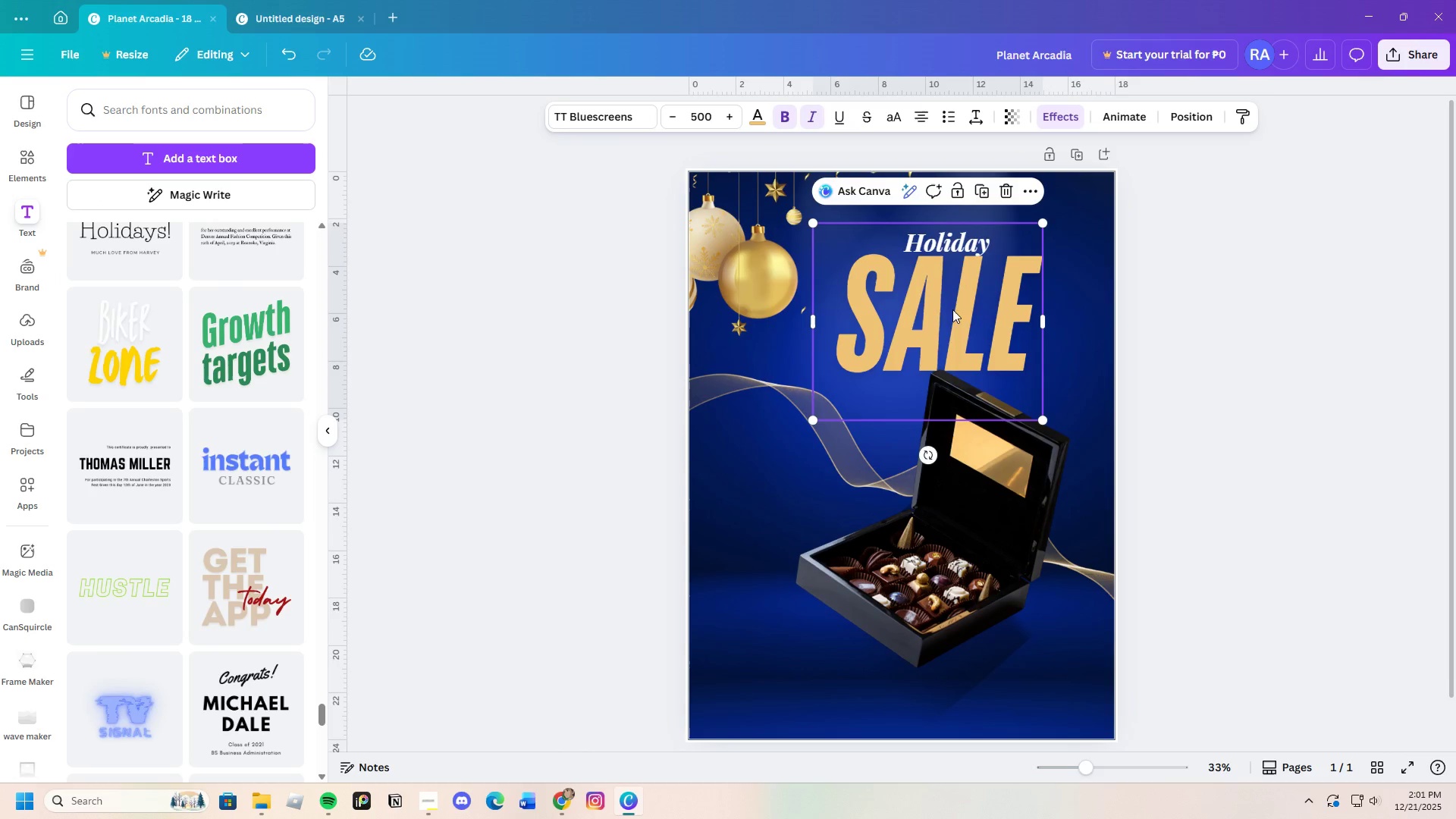 
left_click_drag(start_coordinate=[955, 318], to_coordinate=[965, 347])
 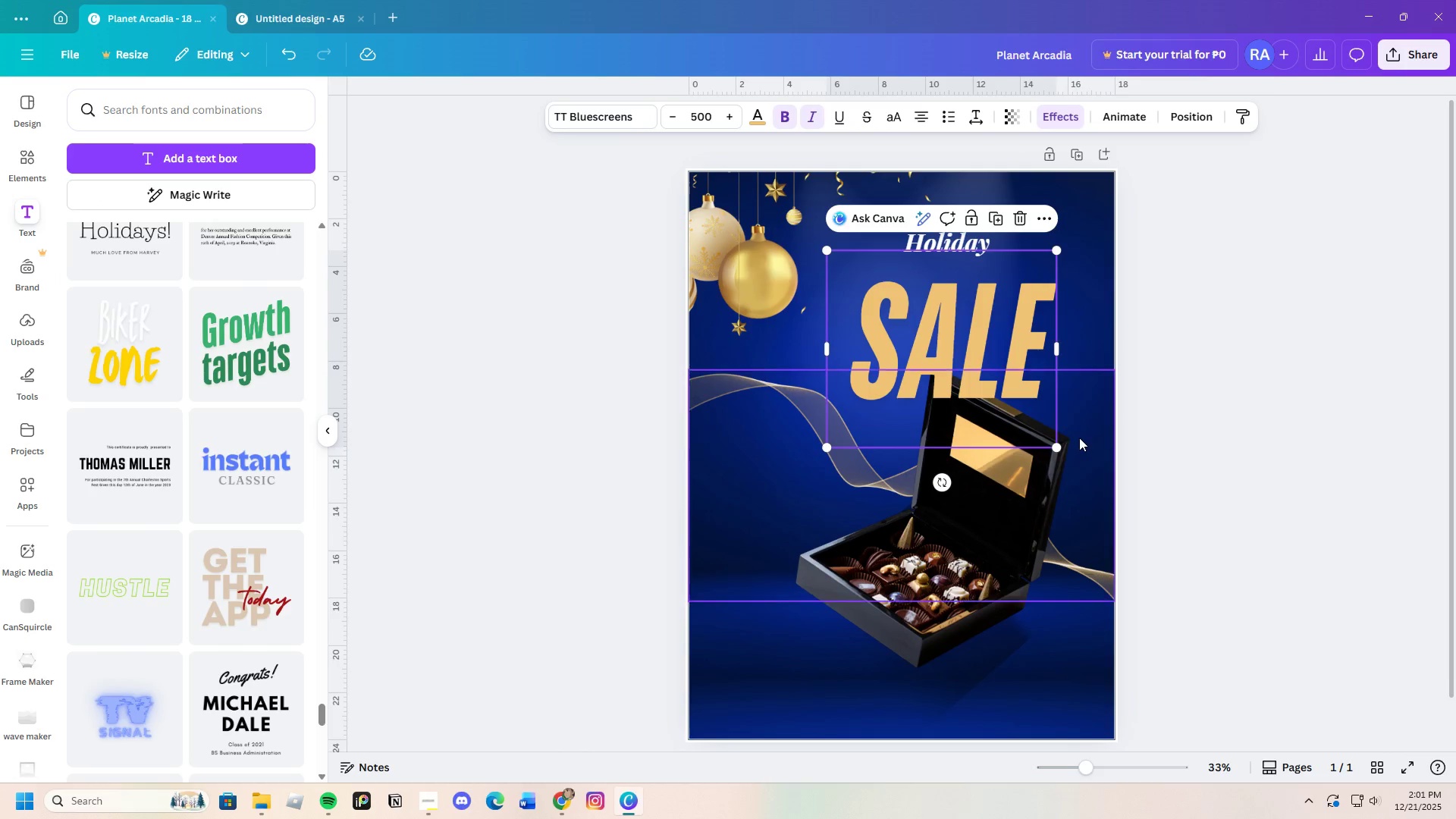 
left_click_drag(start_coordinate=[1061, 446], to_coordinate=[1118, 394])
 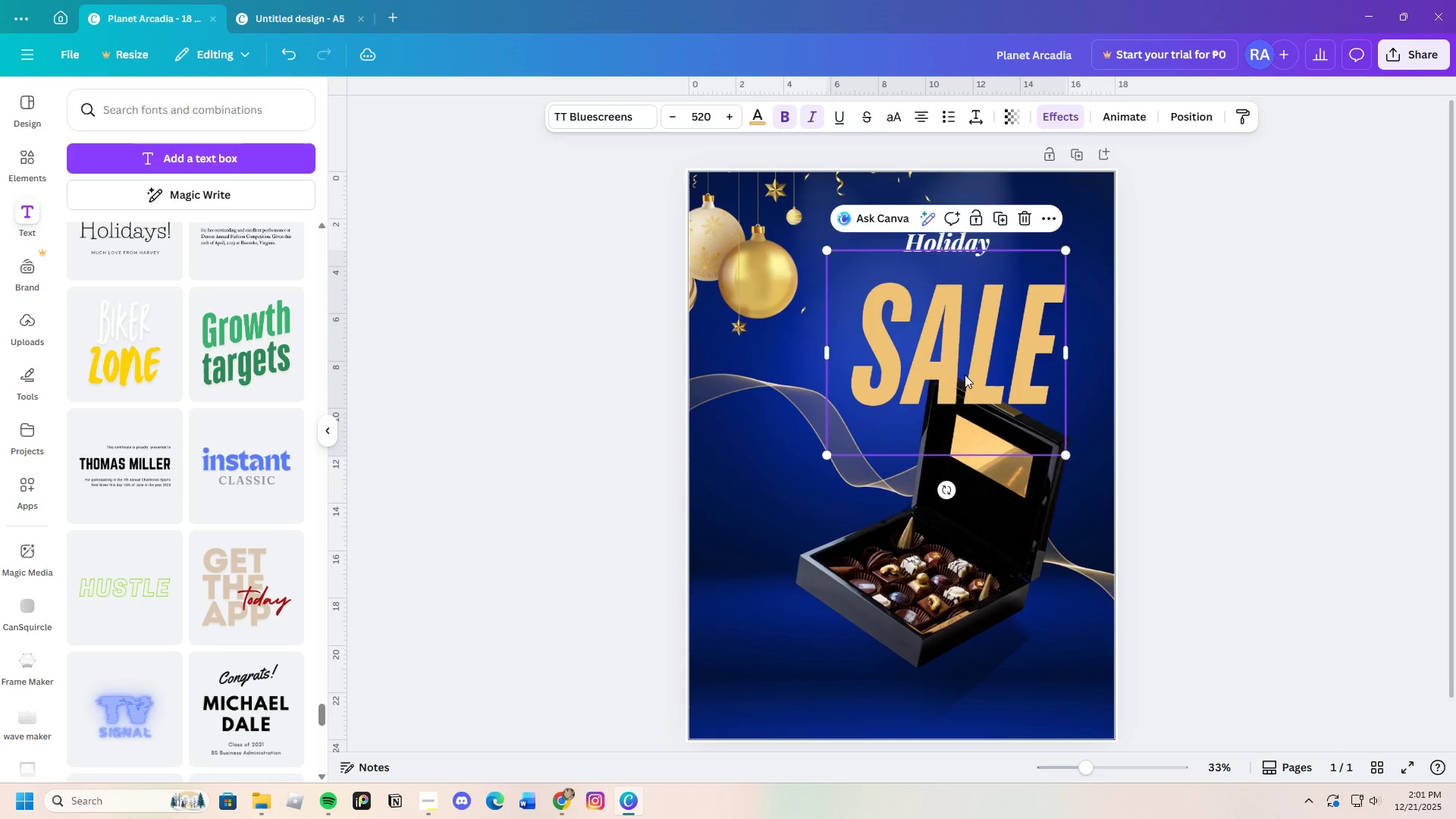 
left_click_drag(start_coordinate=[965, 375], to_coordinate=[821, 422])
 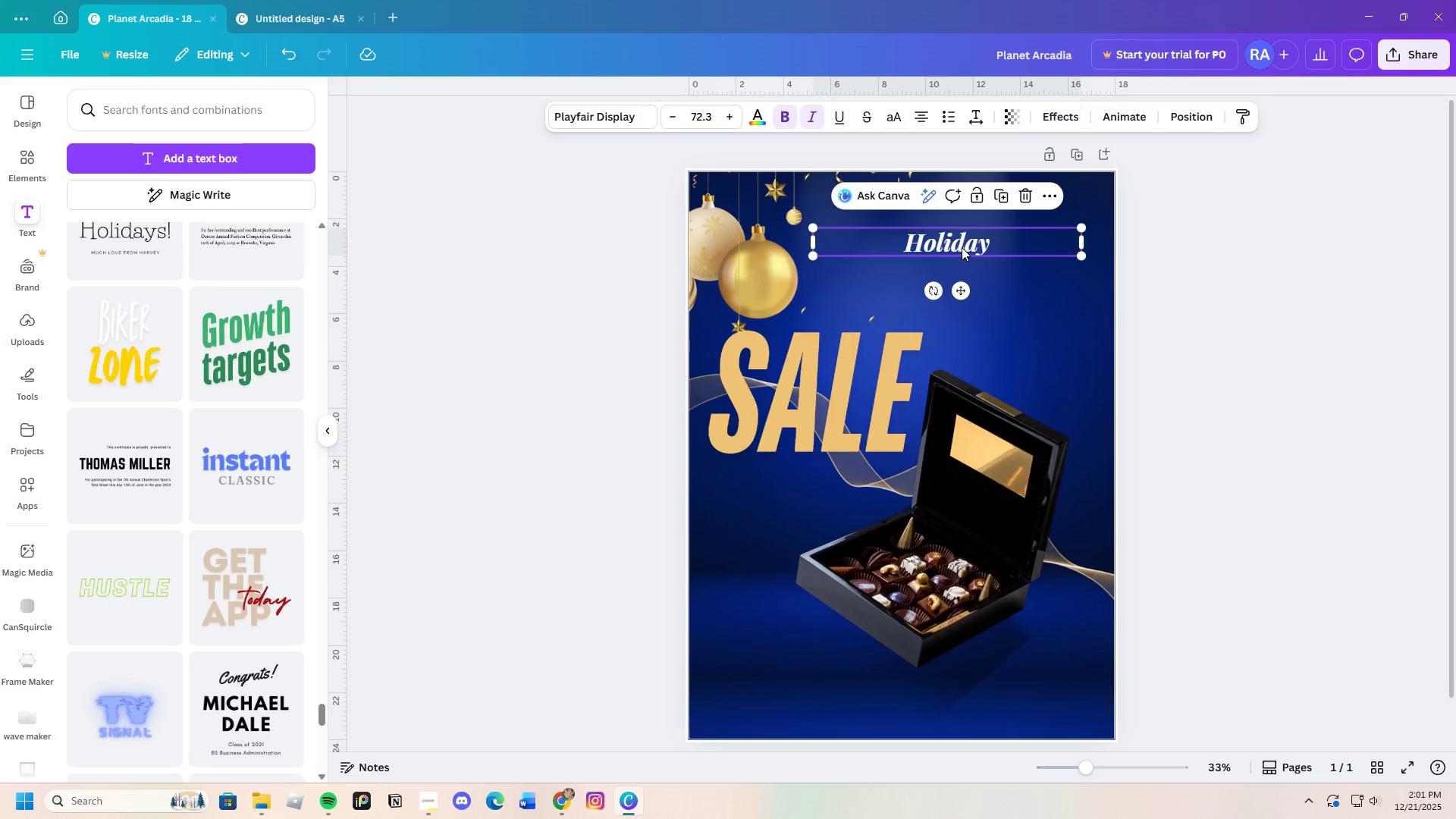 
left_click_drag(start_coordinate=[963, 246], to_coordinate=[896, 293])
 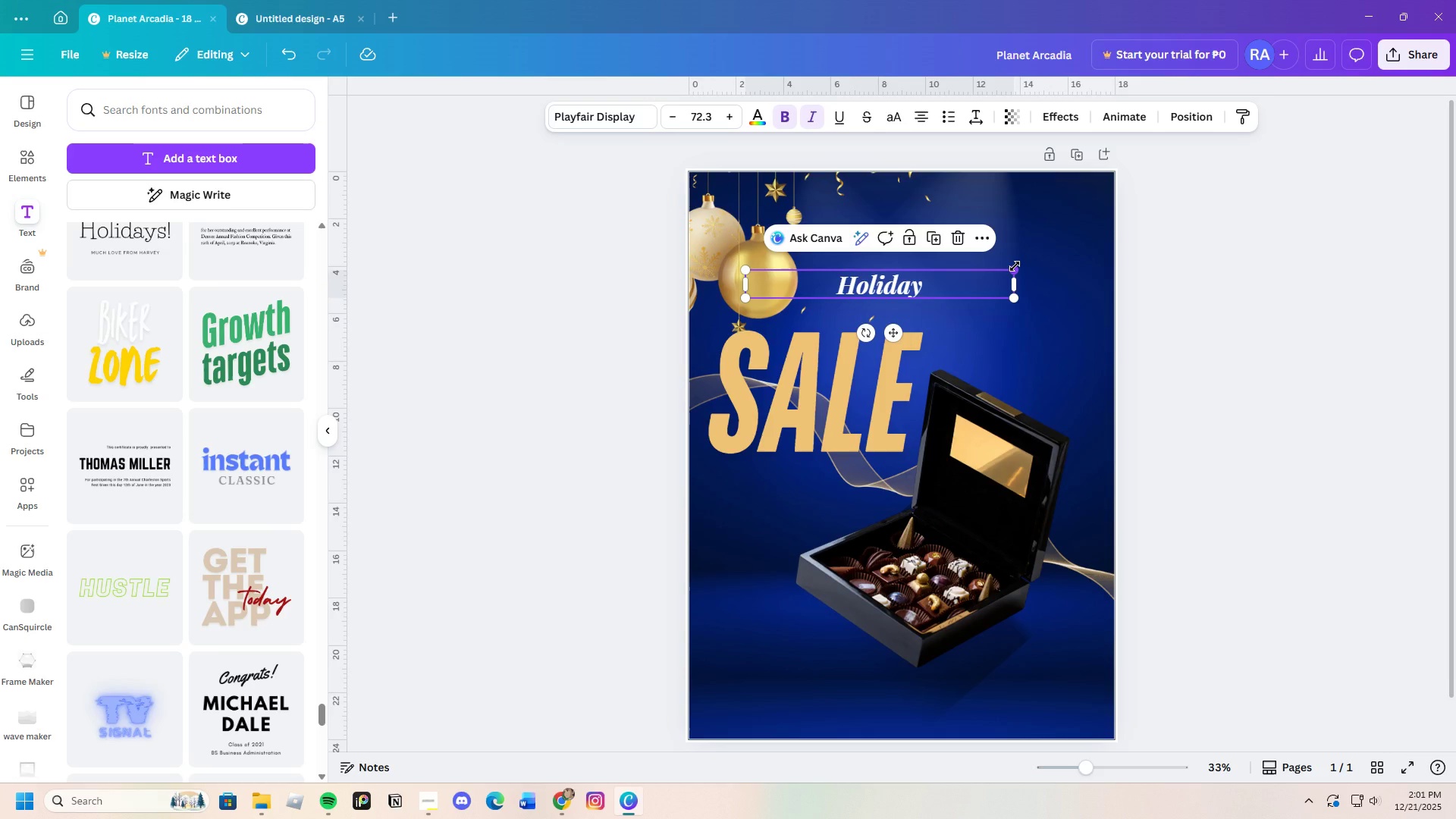 
left_click_drag(start_coordinate=[1015, 266], to_coordinate=[1174, 218])
 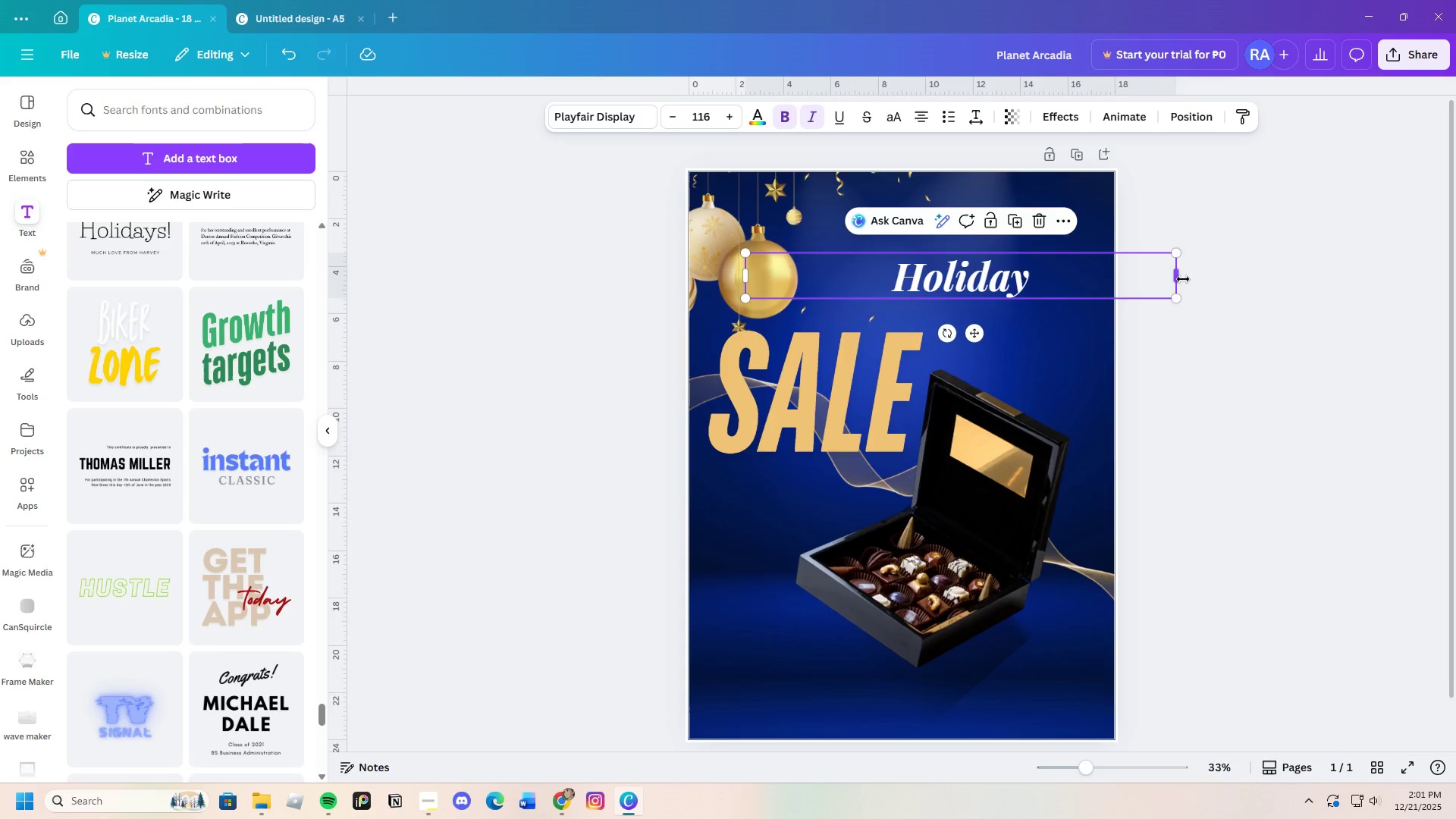 
left_click_drag(start_coordinate=[1176, 279], to_coordinate=[1113, 303])
 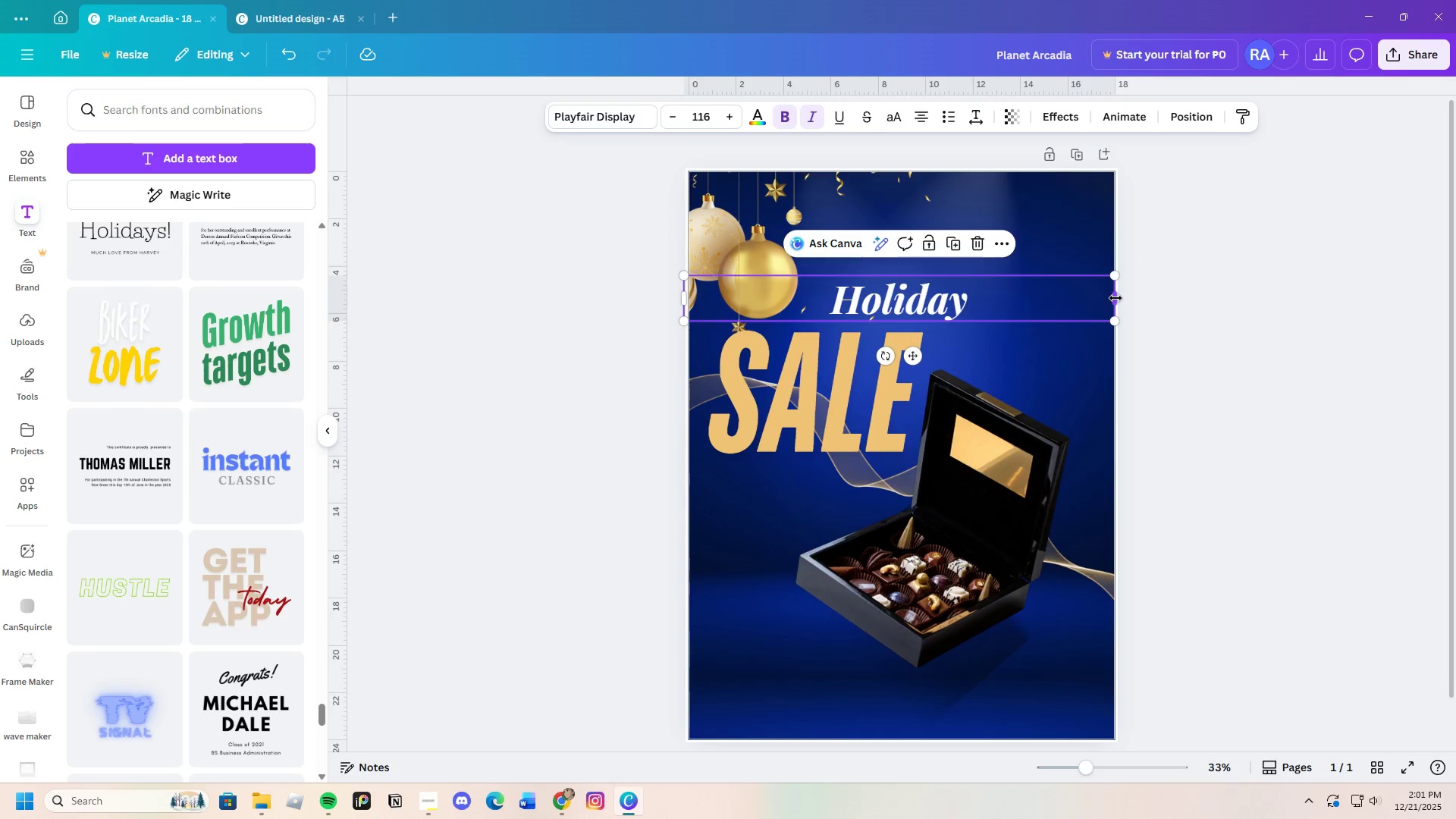 
left_click_drag(start_coordinate=[1116, 298], to_coordinate=[839, 302])
 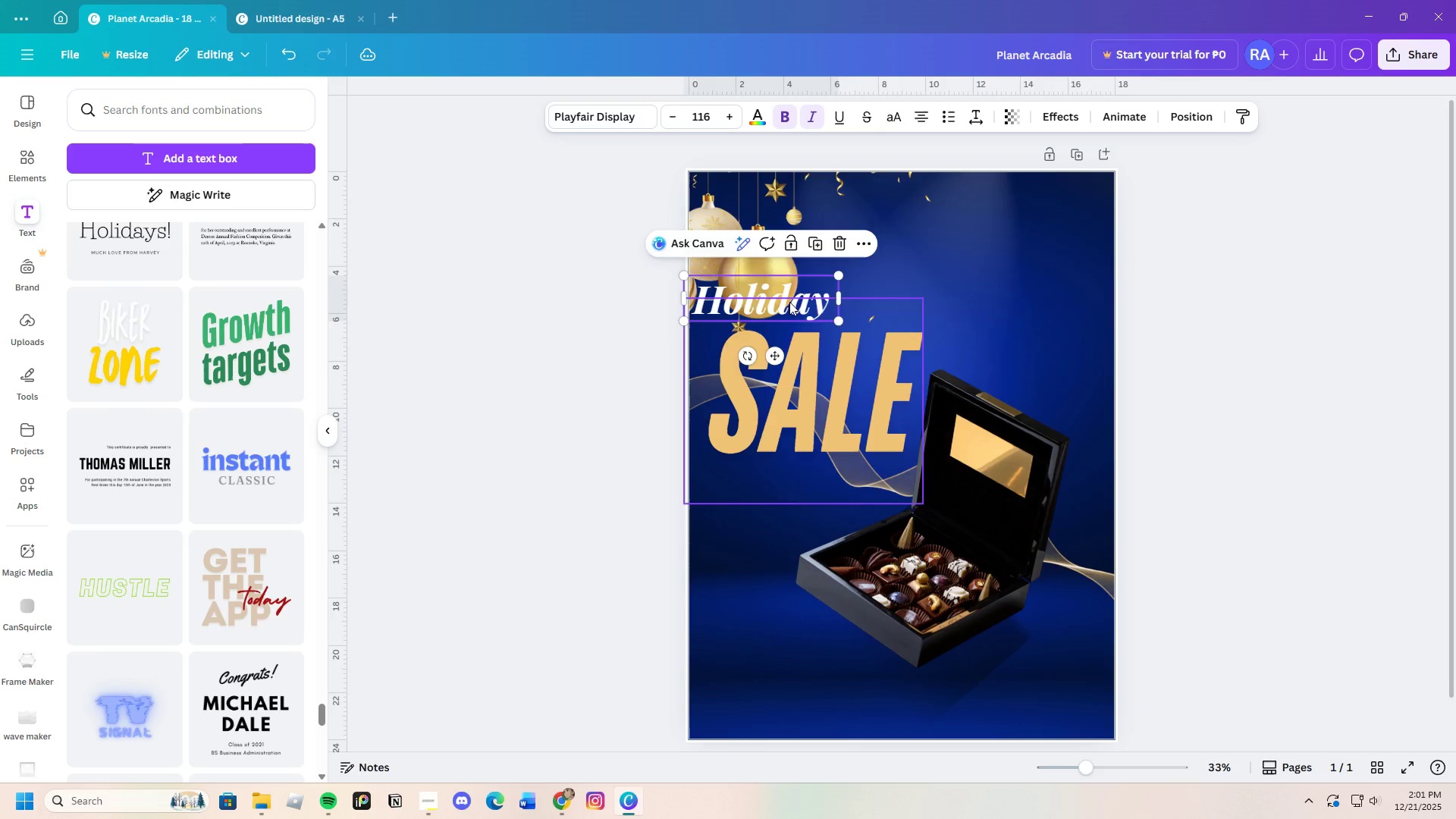 
left_click_drag(start_coordinate=[795, 302], to_coordinate=[922, 304])
 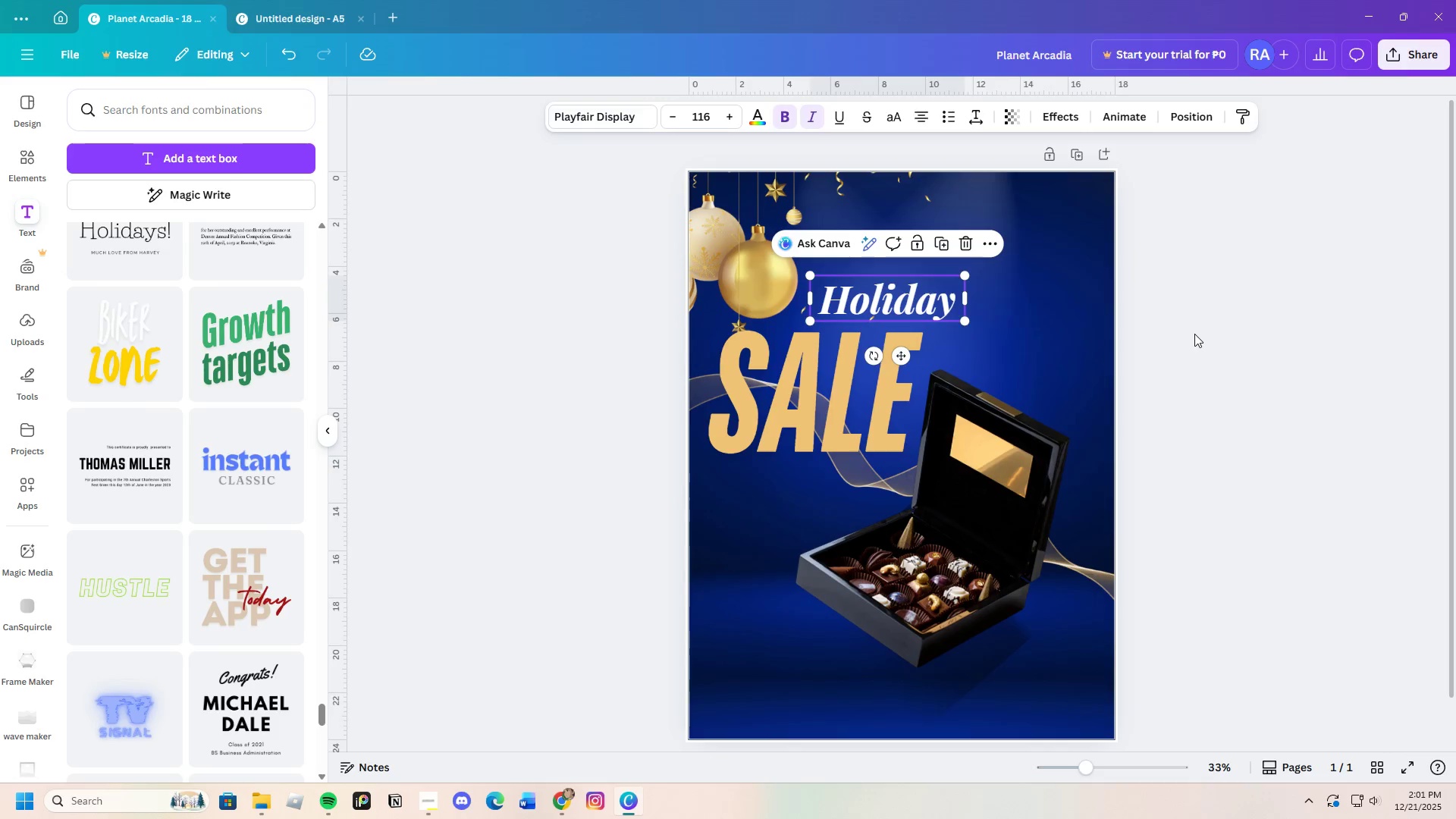 
left_click([1194, 334])
 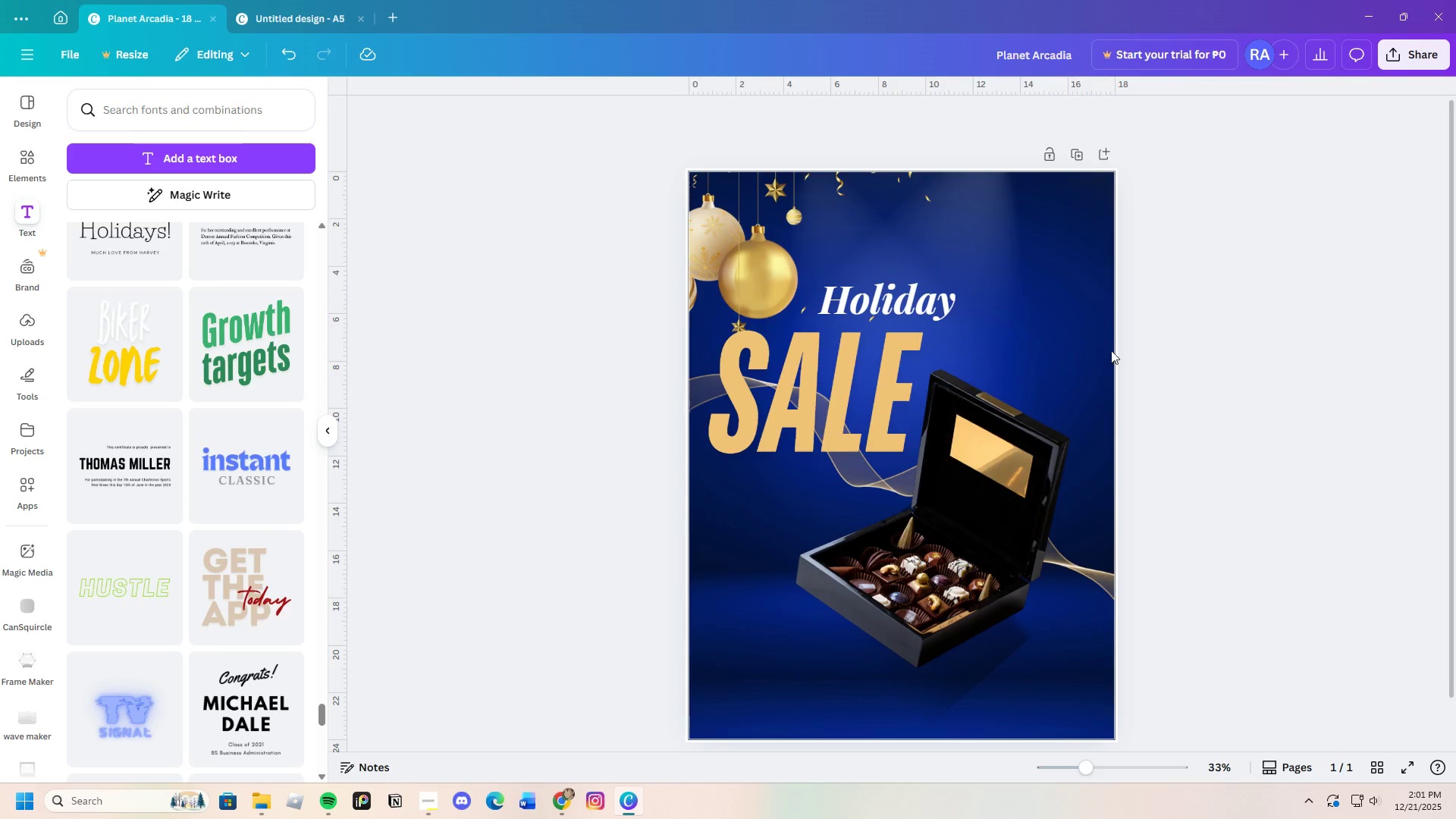 
left_click_drag(start_coordinate=[925, 304], to_coordinate=[930, 234])
 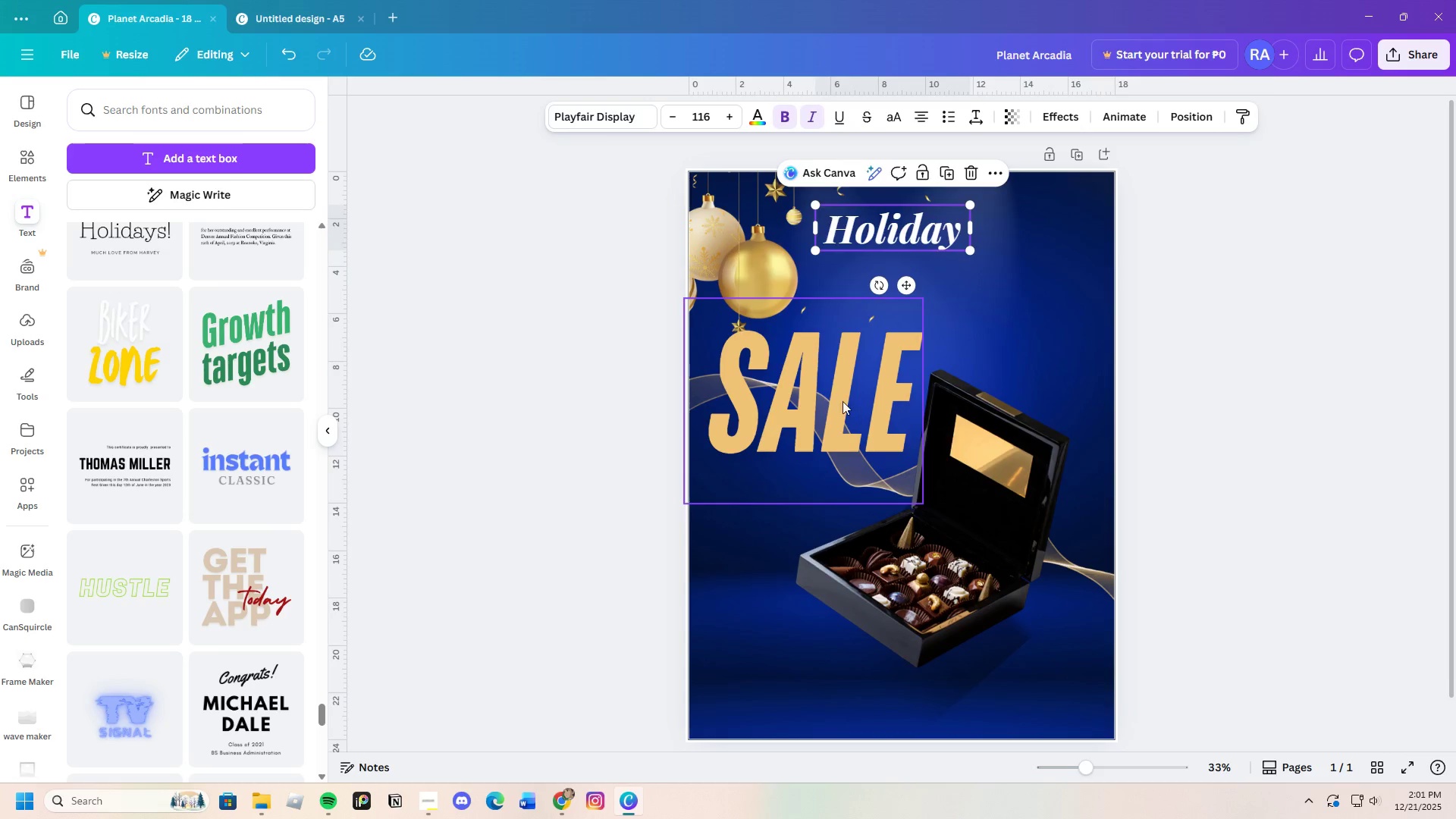 
left_click_drag(start_coordinate=[843, 400], to_coordinate=[981, 326])
 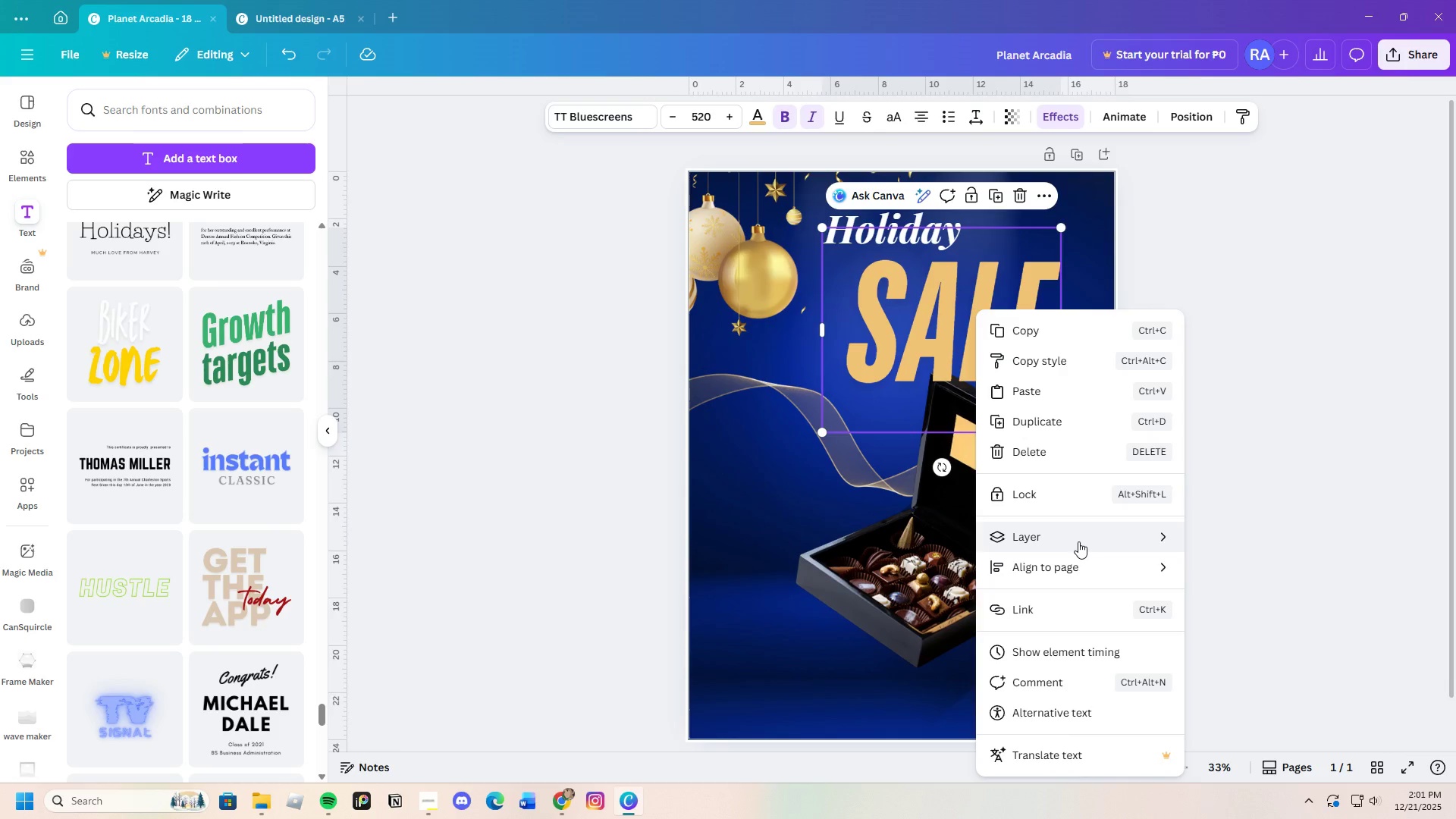 
left_click([1254, 603])
 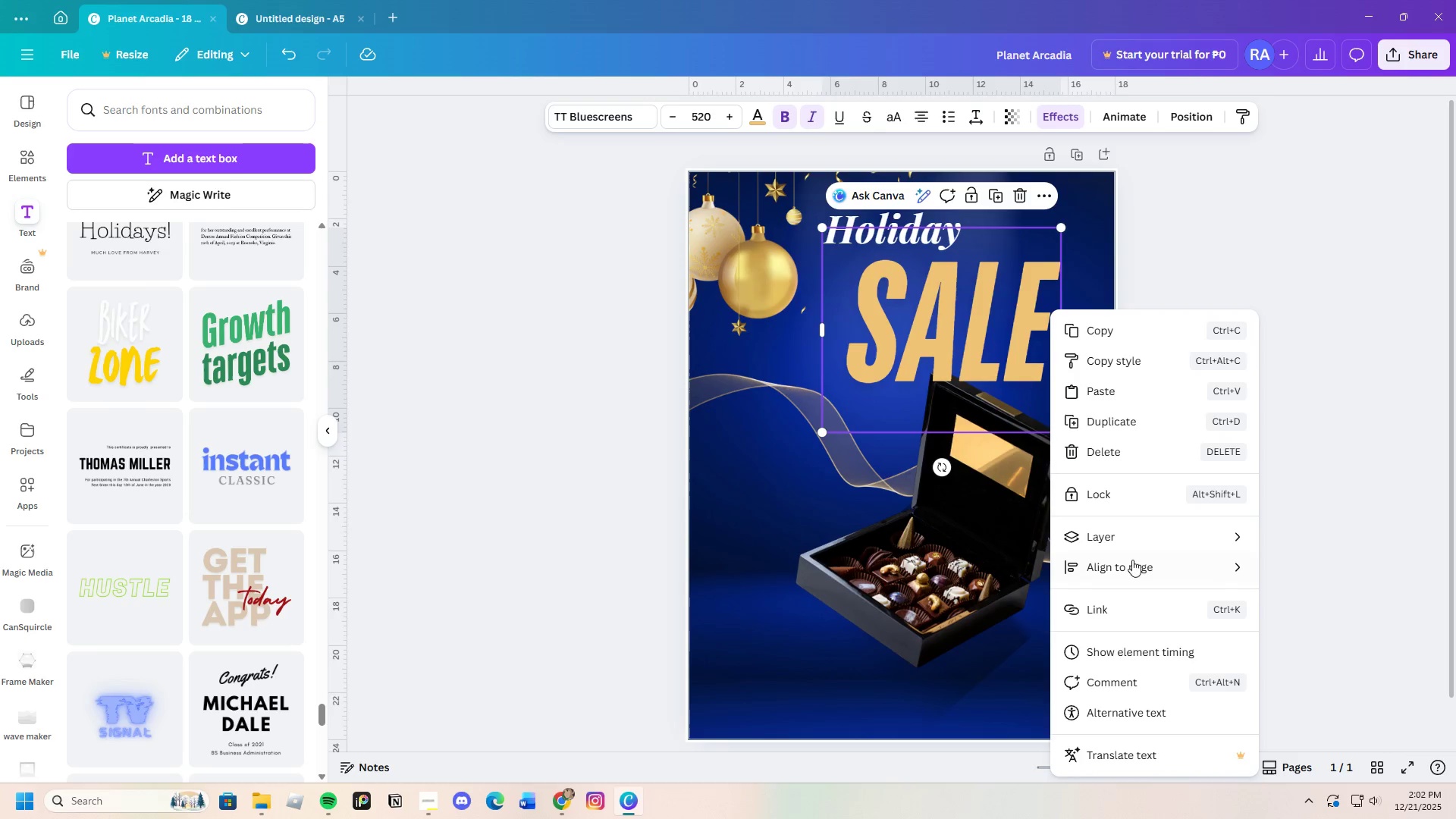 
wait(6.41)
 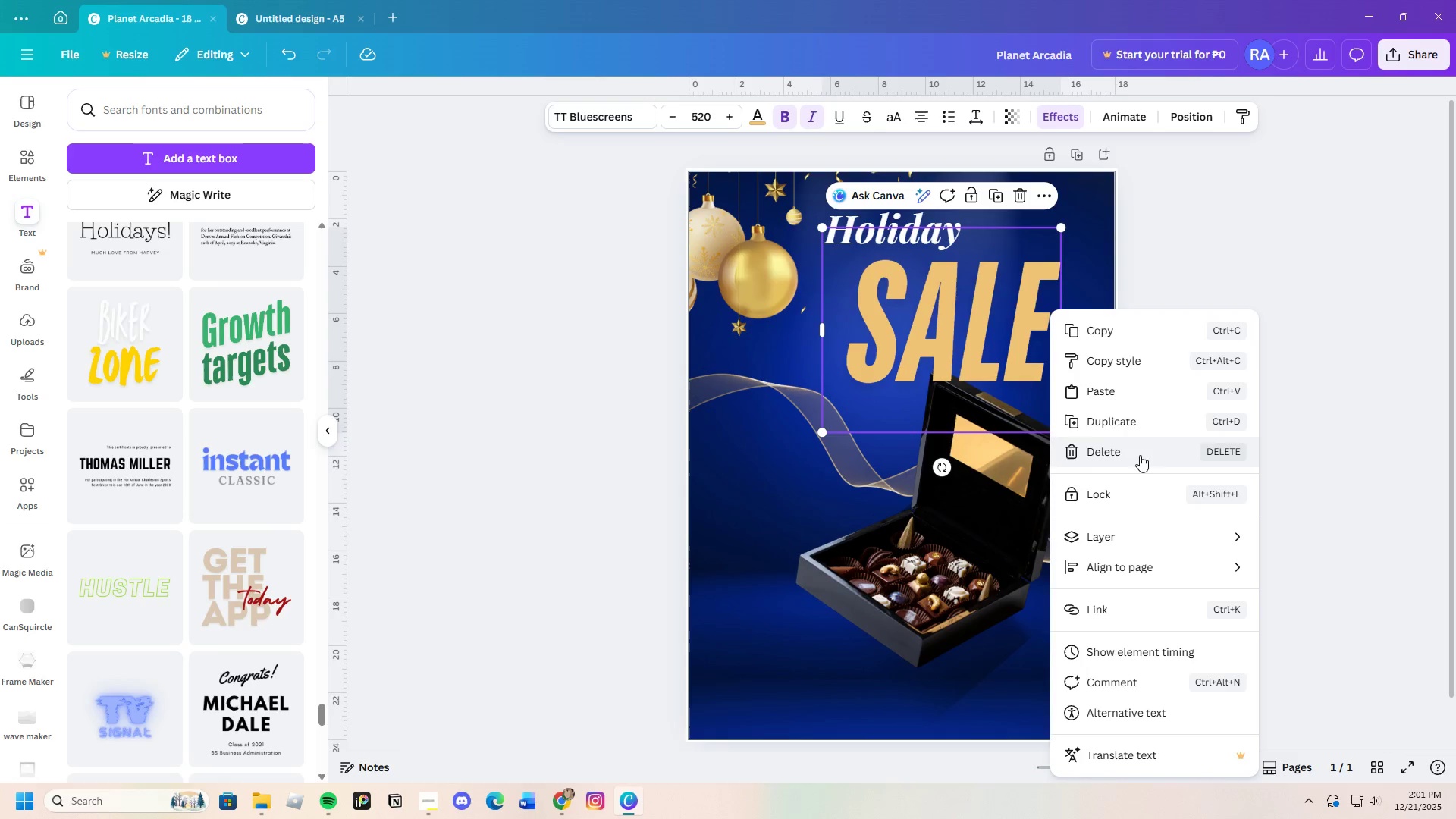 
left_click([965, 596])
 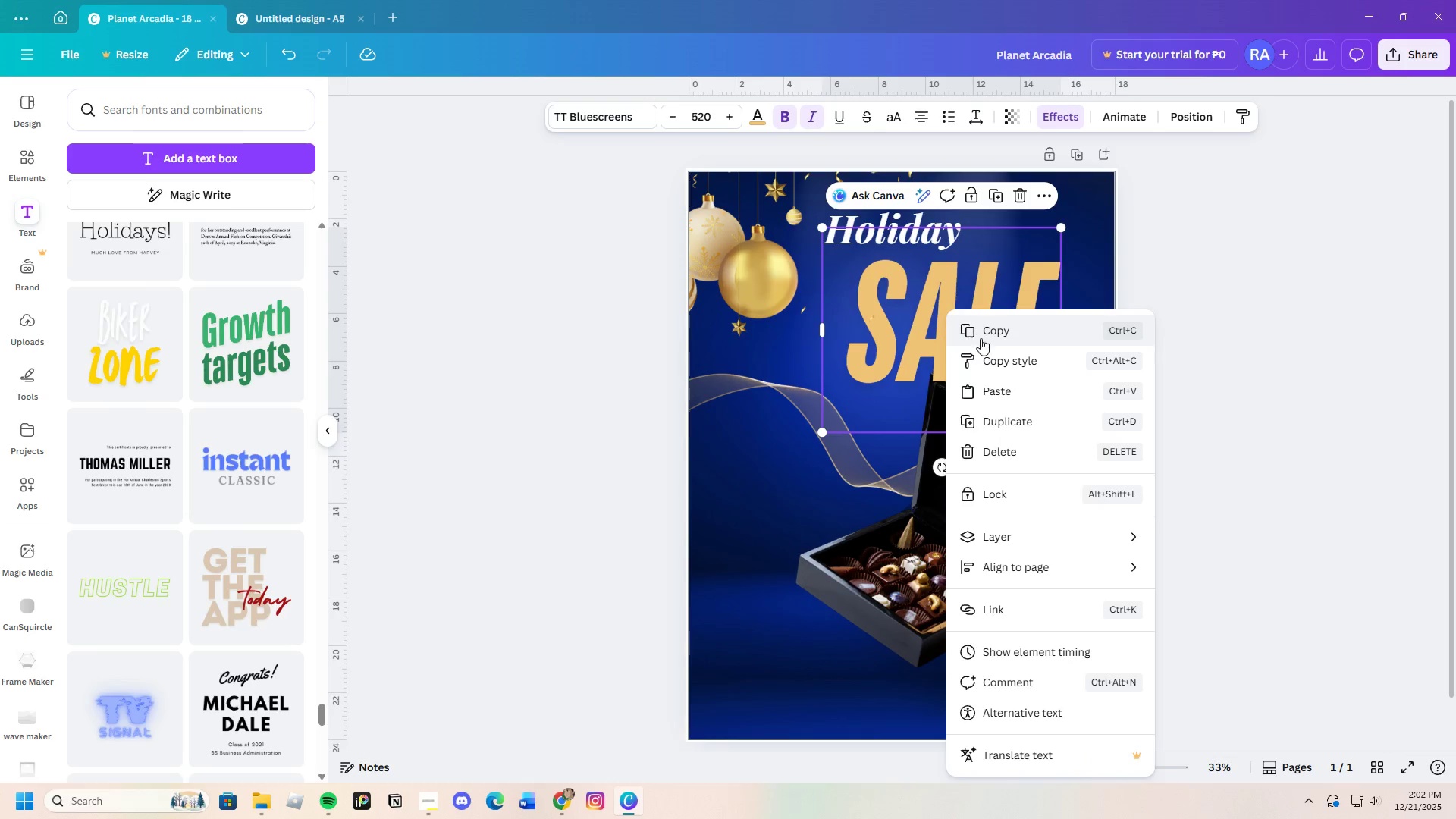 
left_click([1022, 278])
 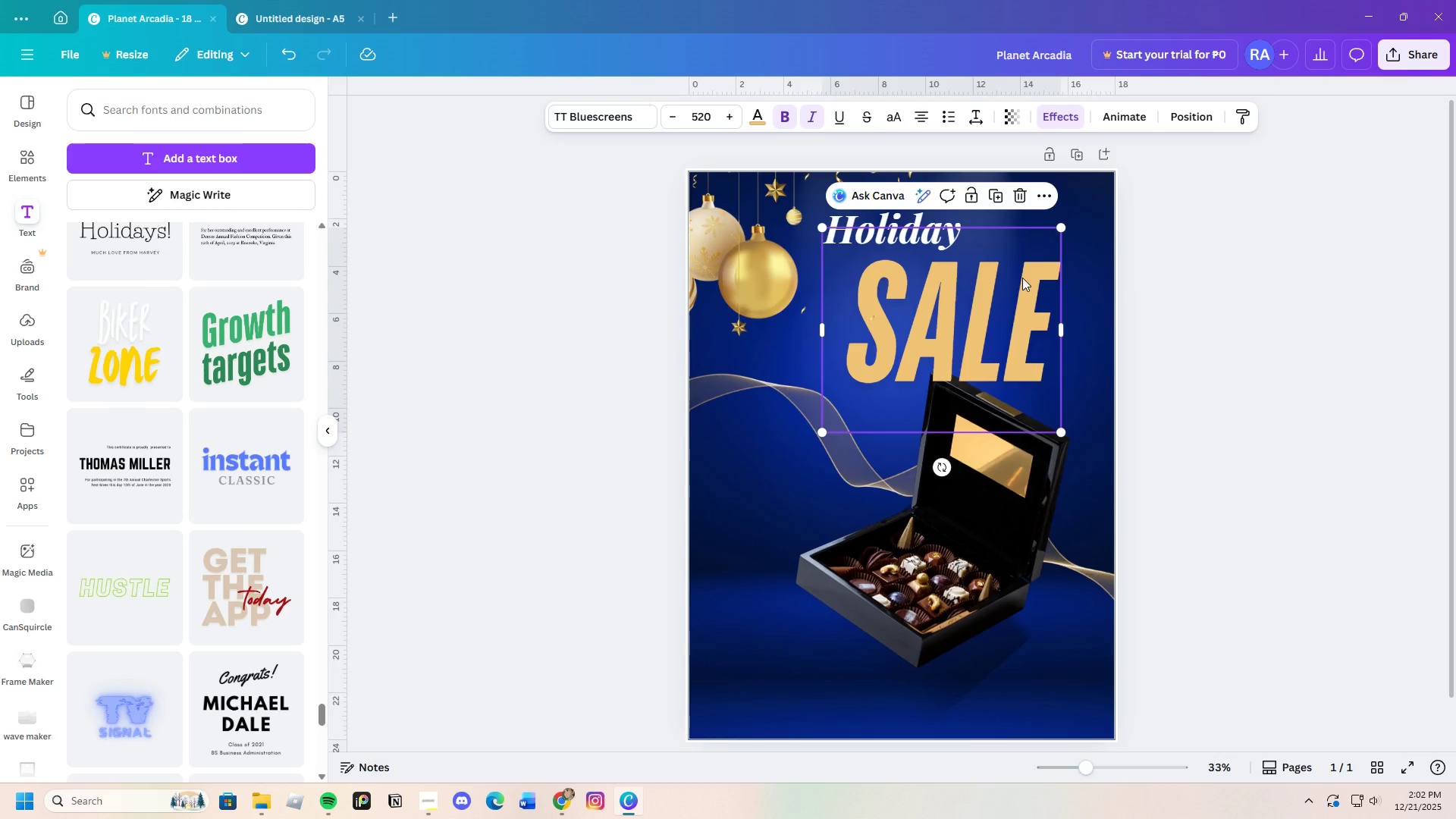 
right_click([1022, 278])
 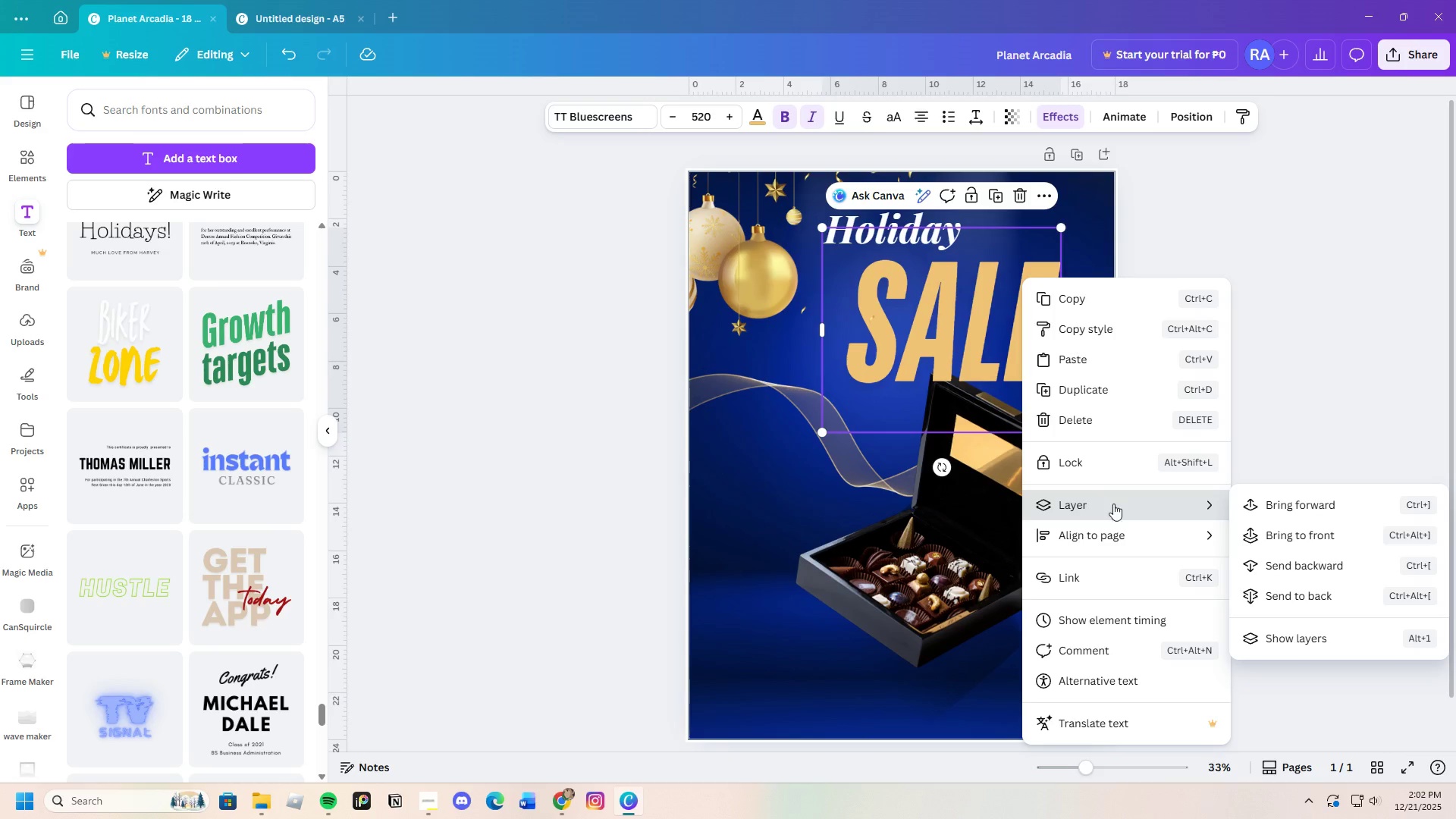 
left_click([1291, 563])
 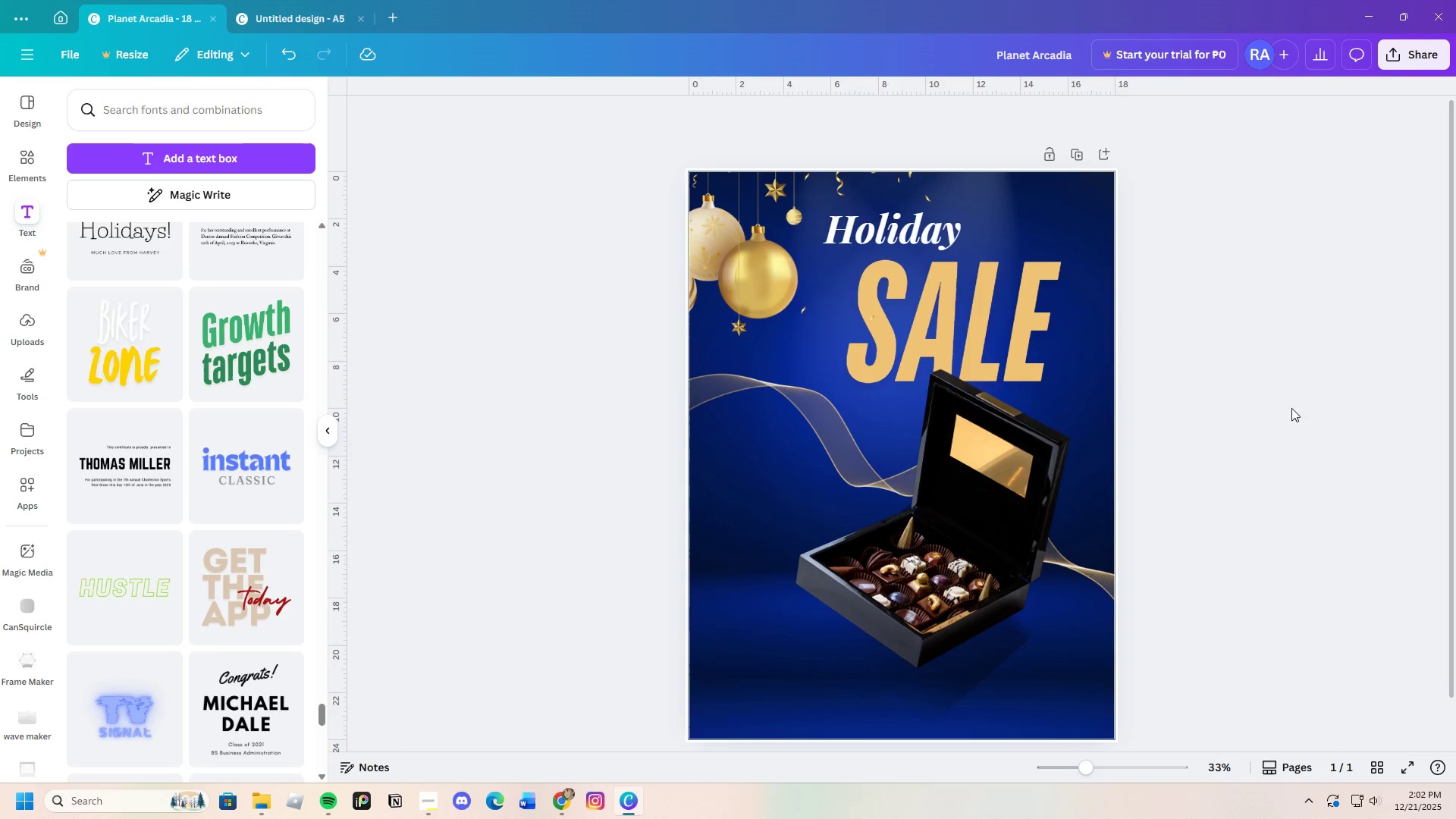 
left_click([896, 222])
 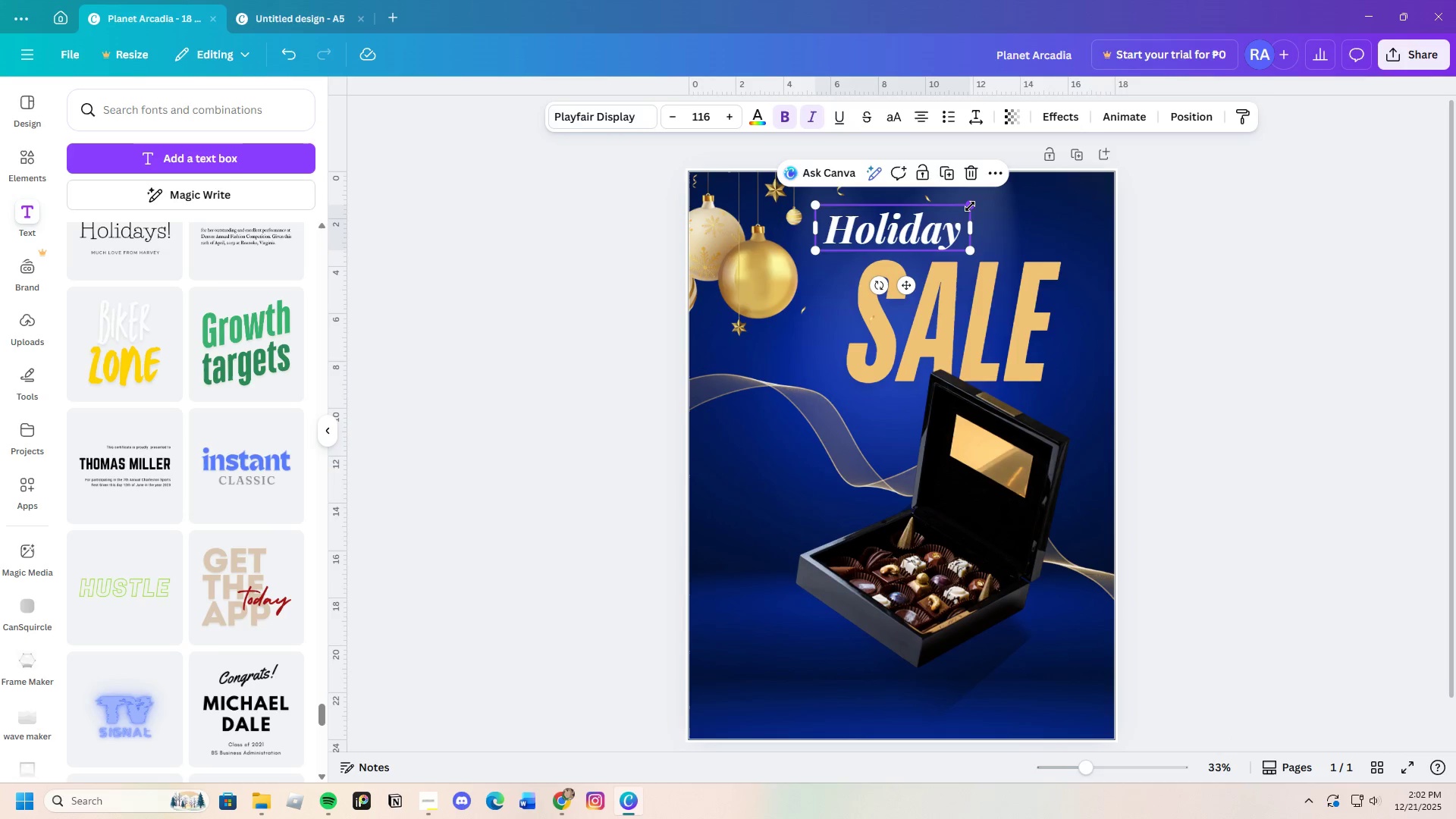 
left_click_drag(start_coordinate=[971, 205], to_coordinate=[1003, 190])
 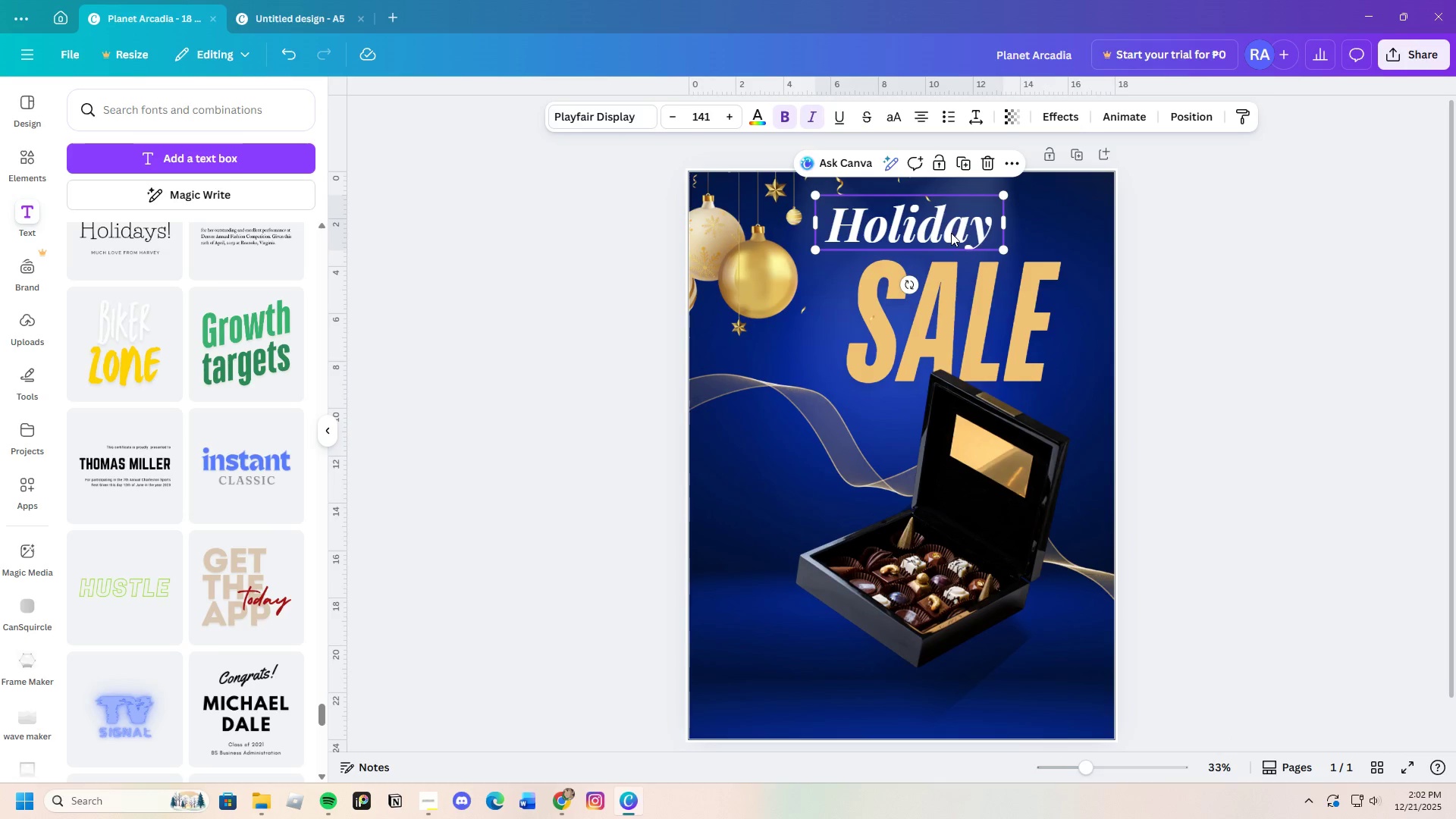 
left_click_drag(start_coordinate=[951, 233], to_coordinate=[941, 235])
 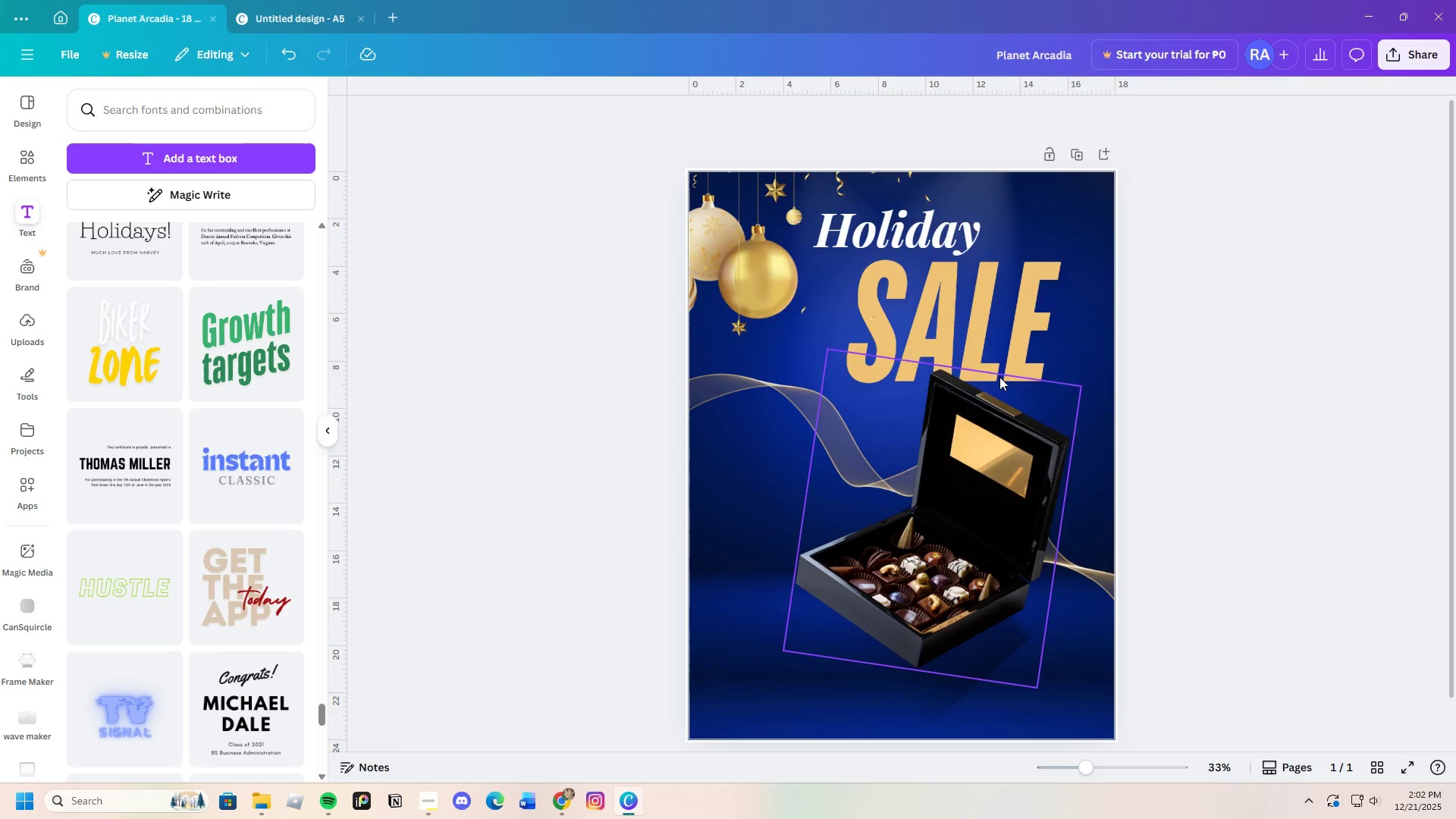 
left_click([997, 350])
 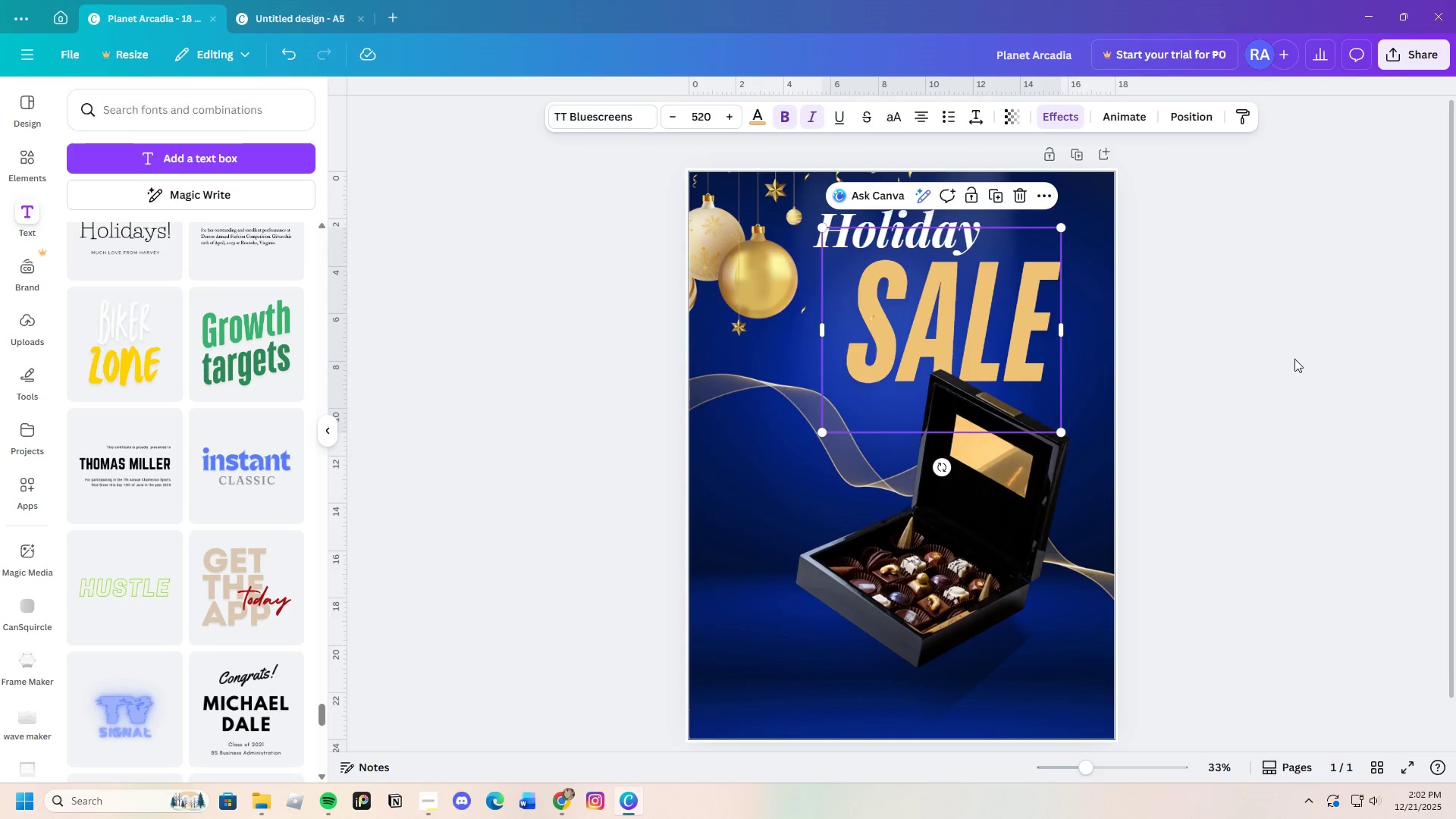 
left_click([1313, 360])
 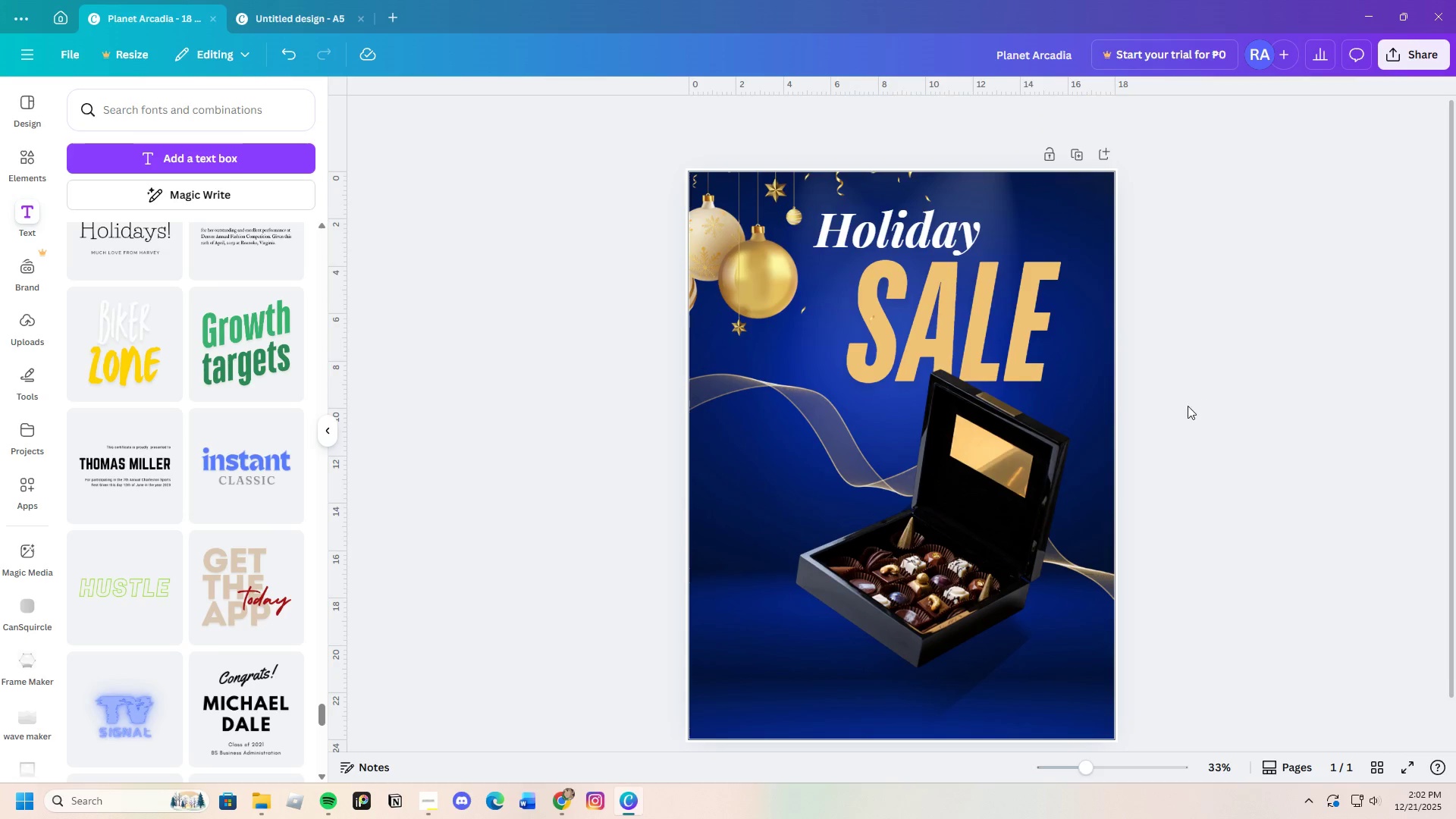 
double_click([1003, 337])
 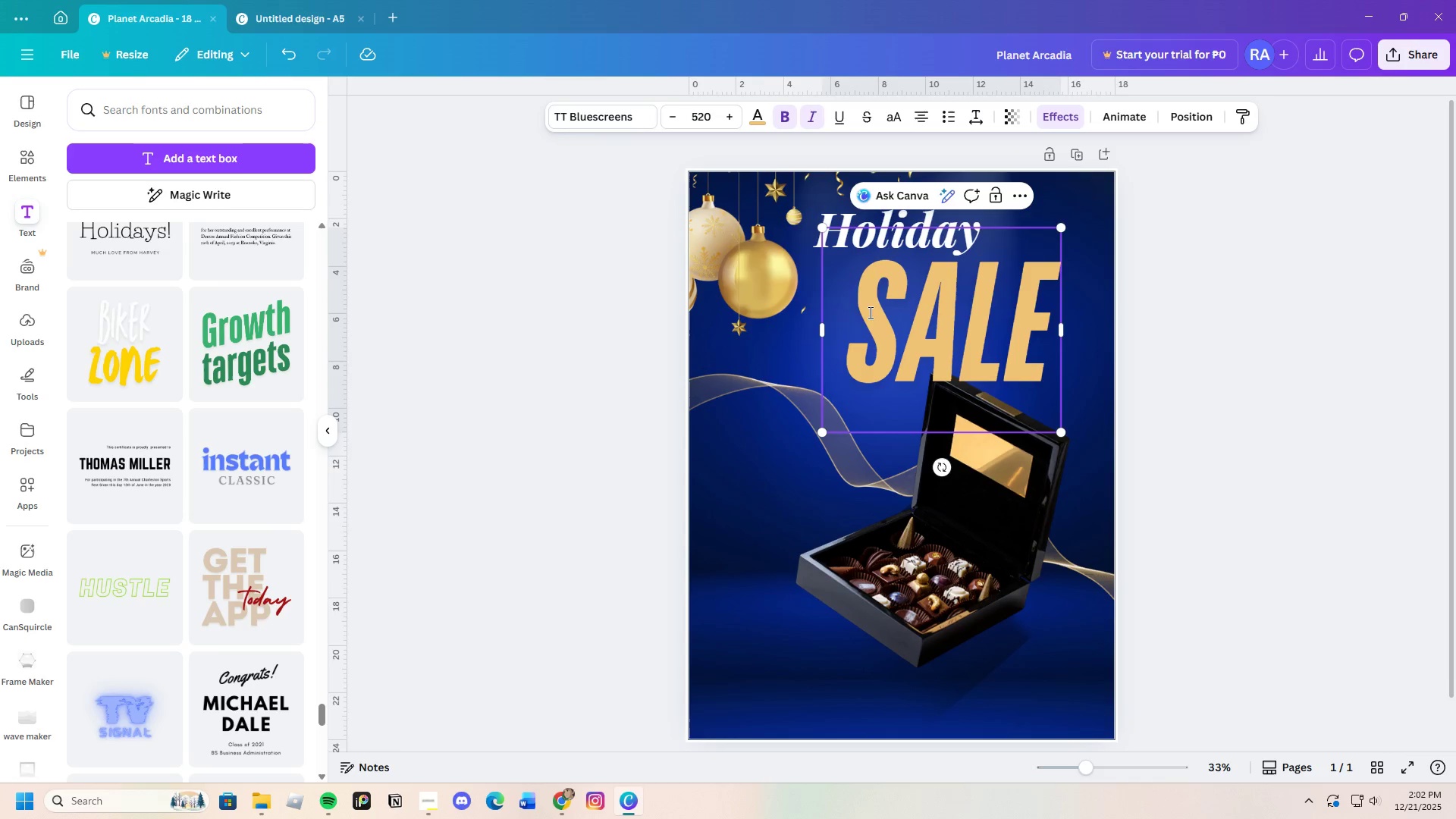 
left_click_drag(start_coordinate=[858, 308], to_coordinate=[1048, 356])
 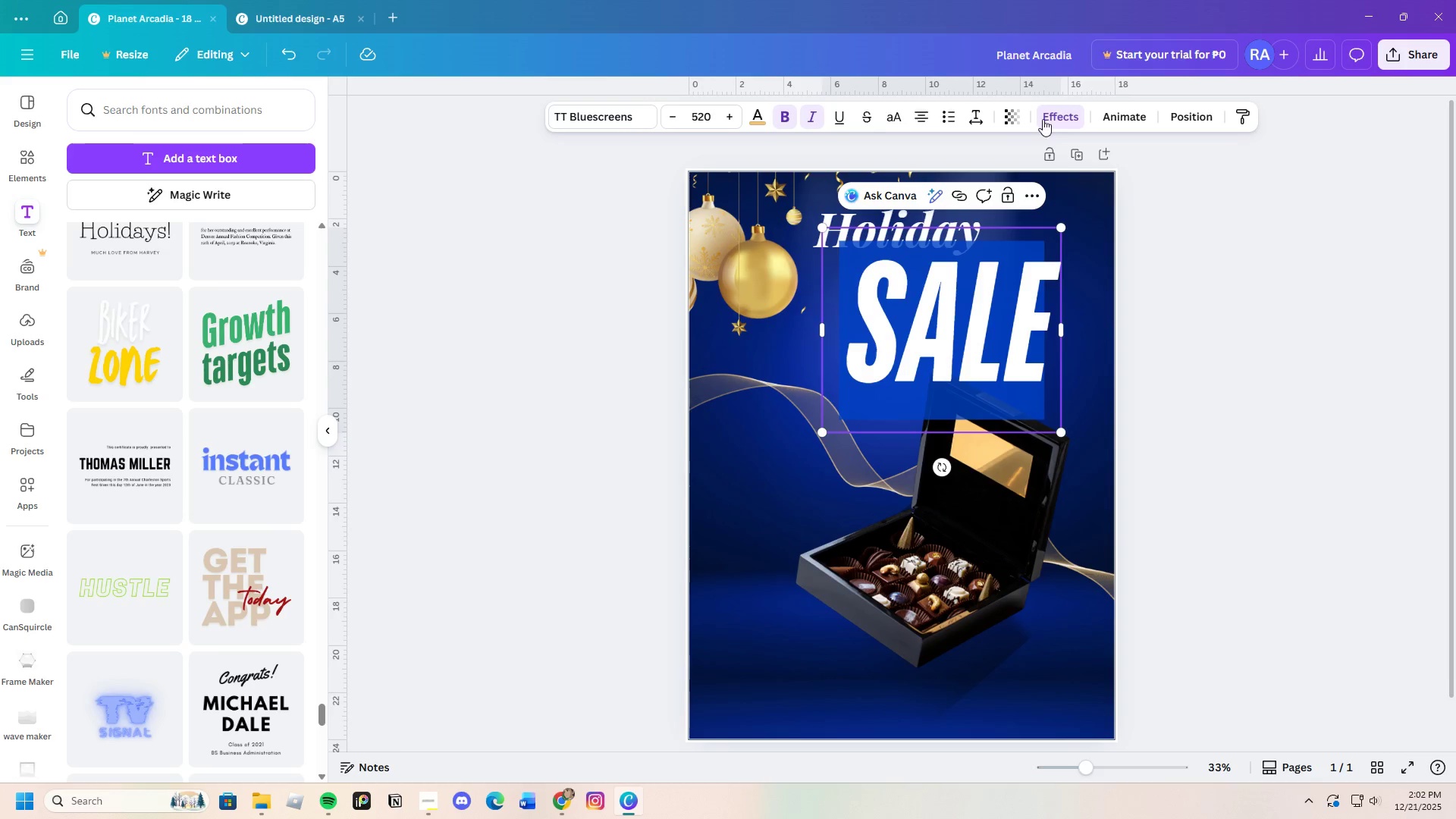 
left_click([1045, 118])
 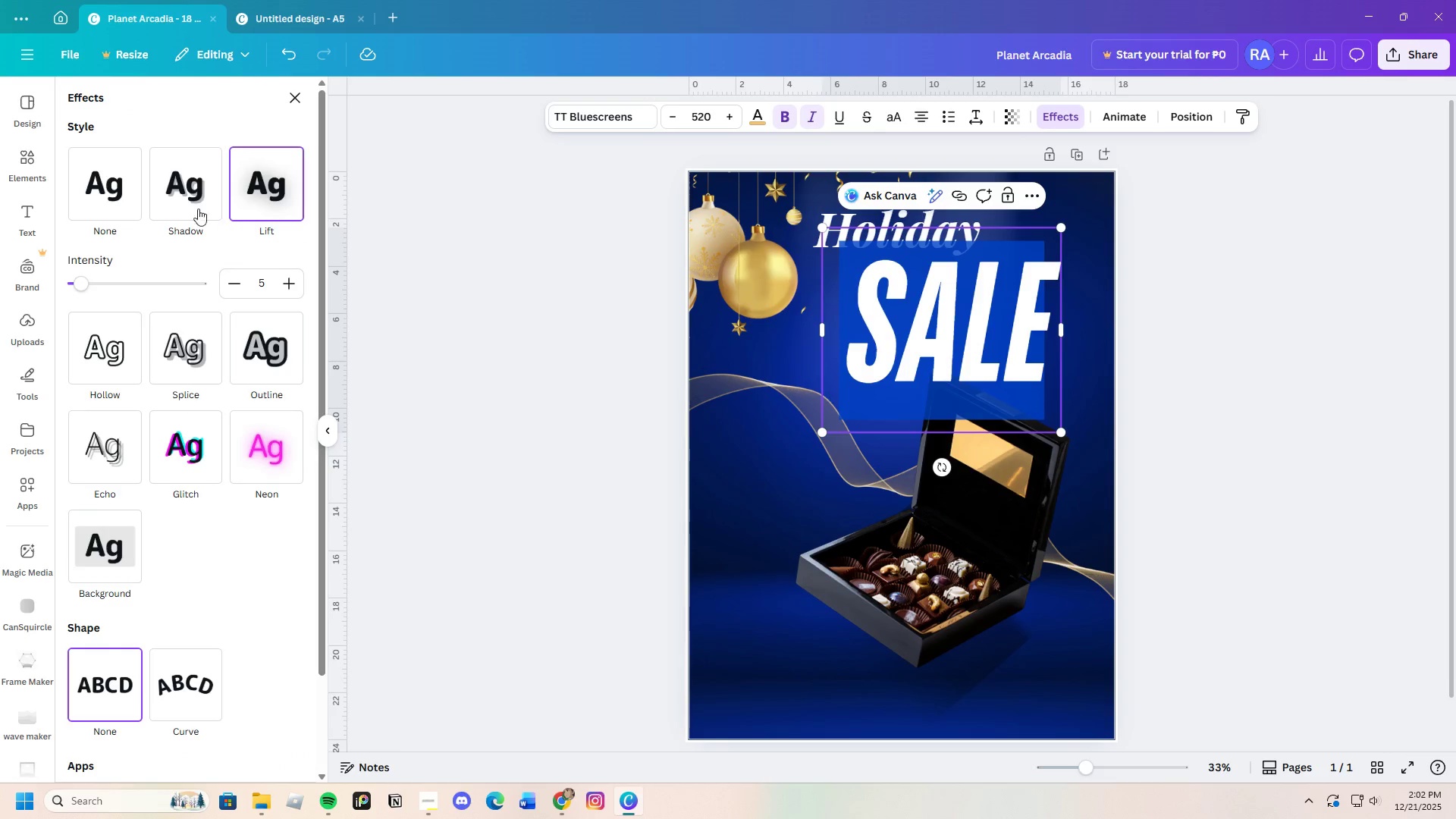 
left_click([191, 203])
 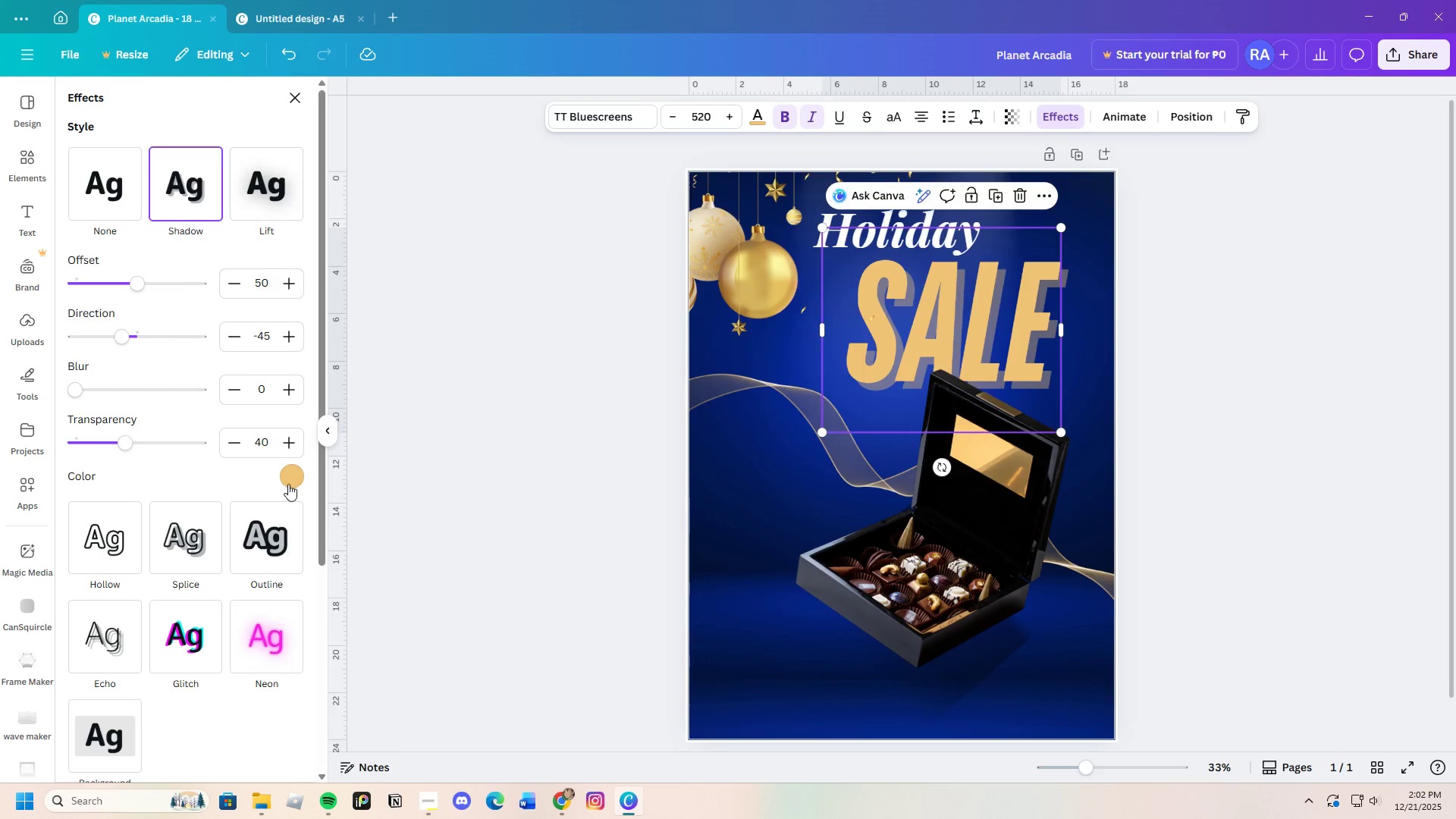 
left_click([290, 479])
 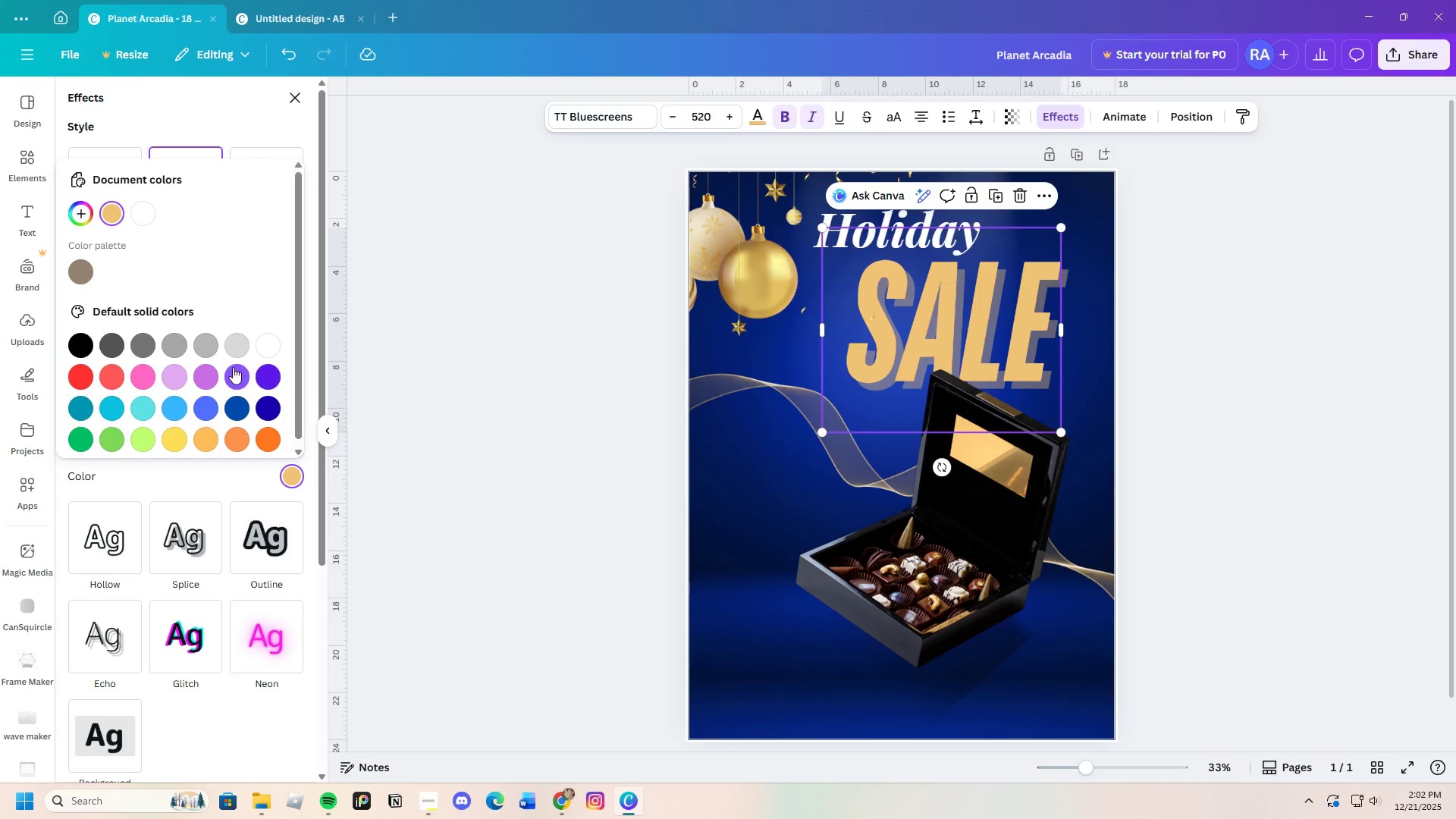 
left_click([235, 351])
 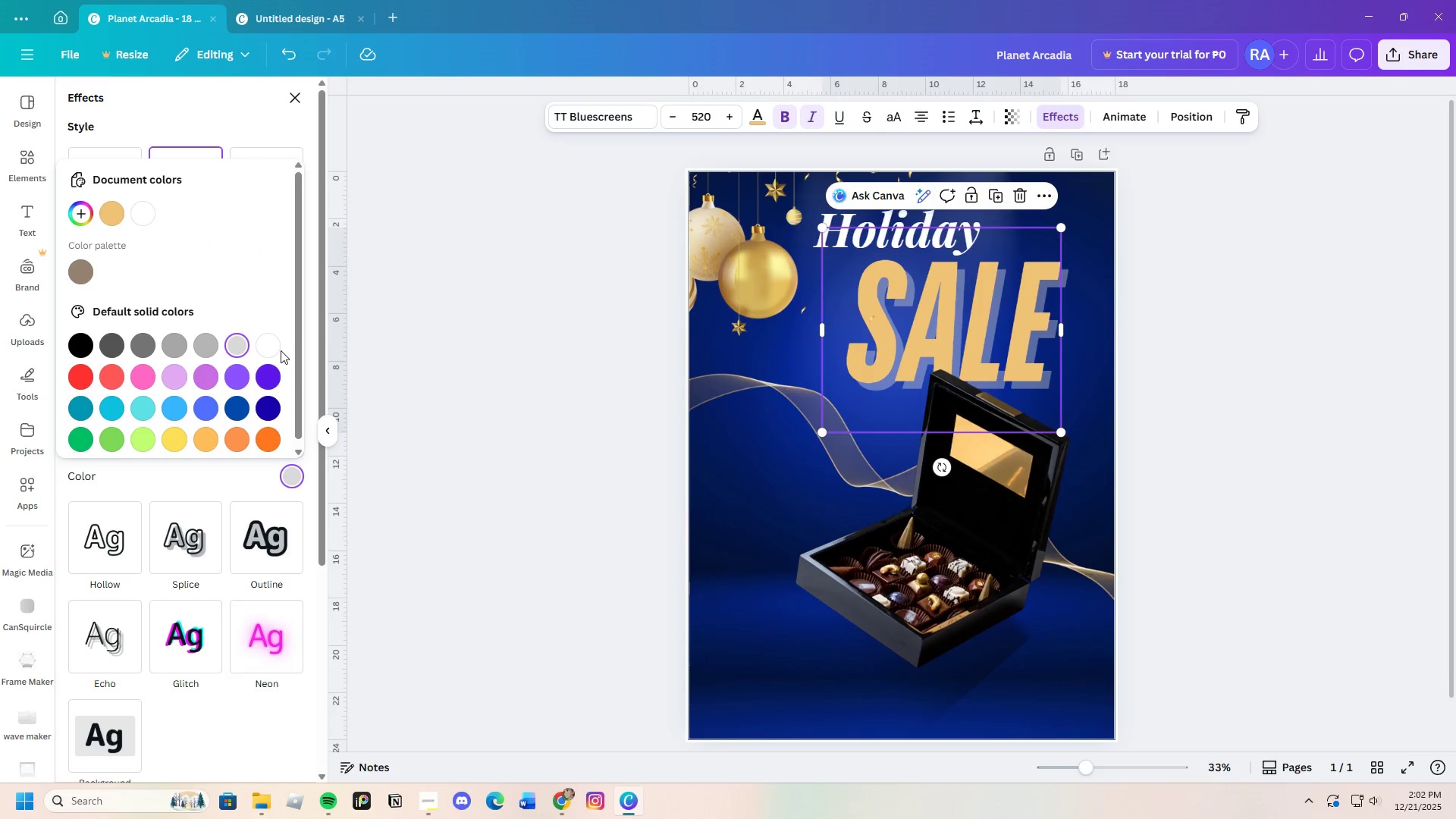 
left_click([275, 346])
 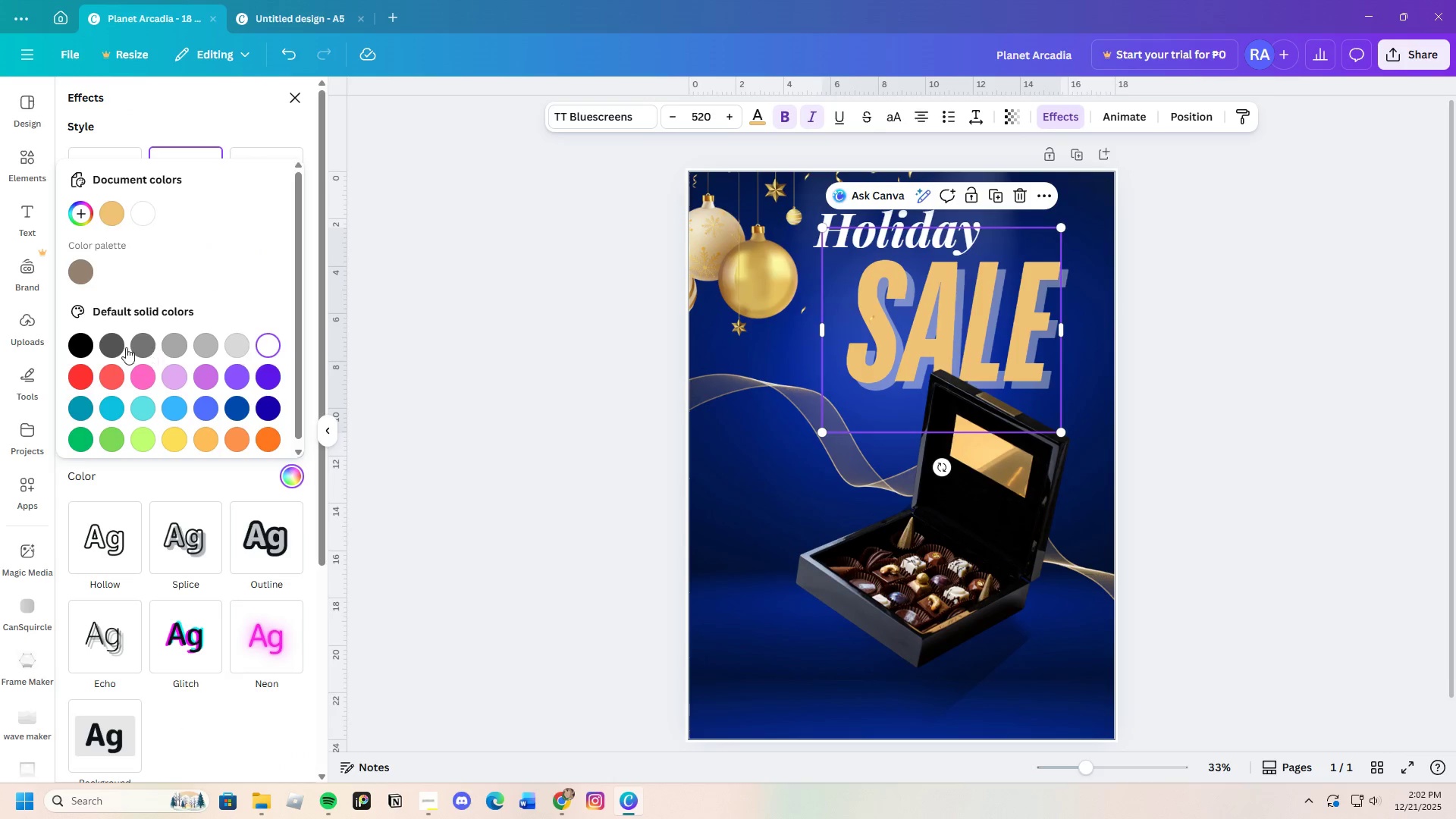 
left_click([87, 350])
 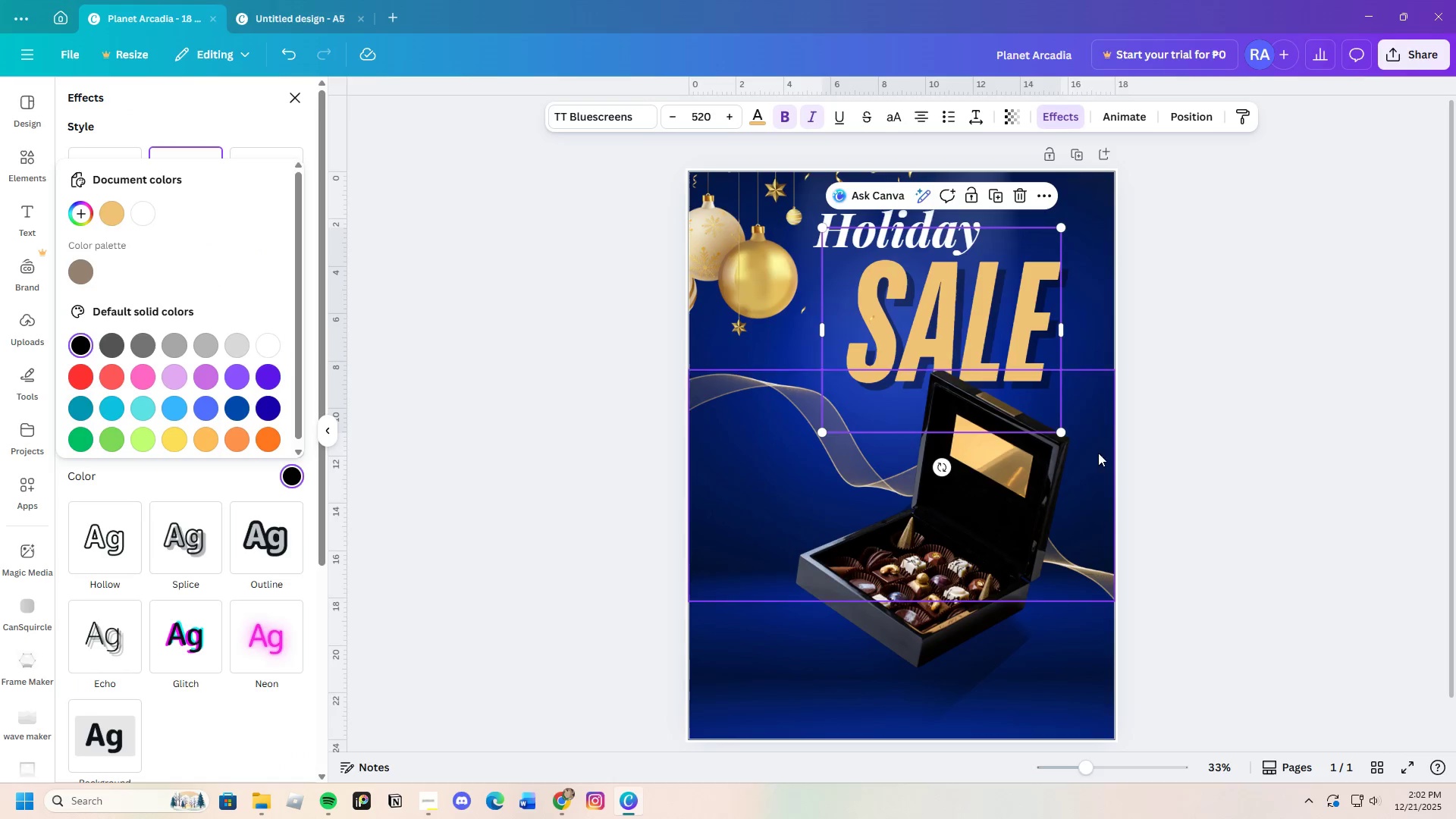 
double_click([1188, 453])
 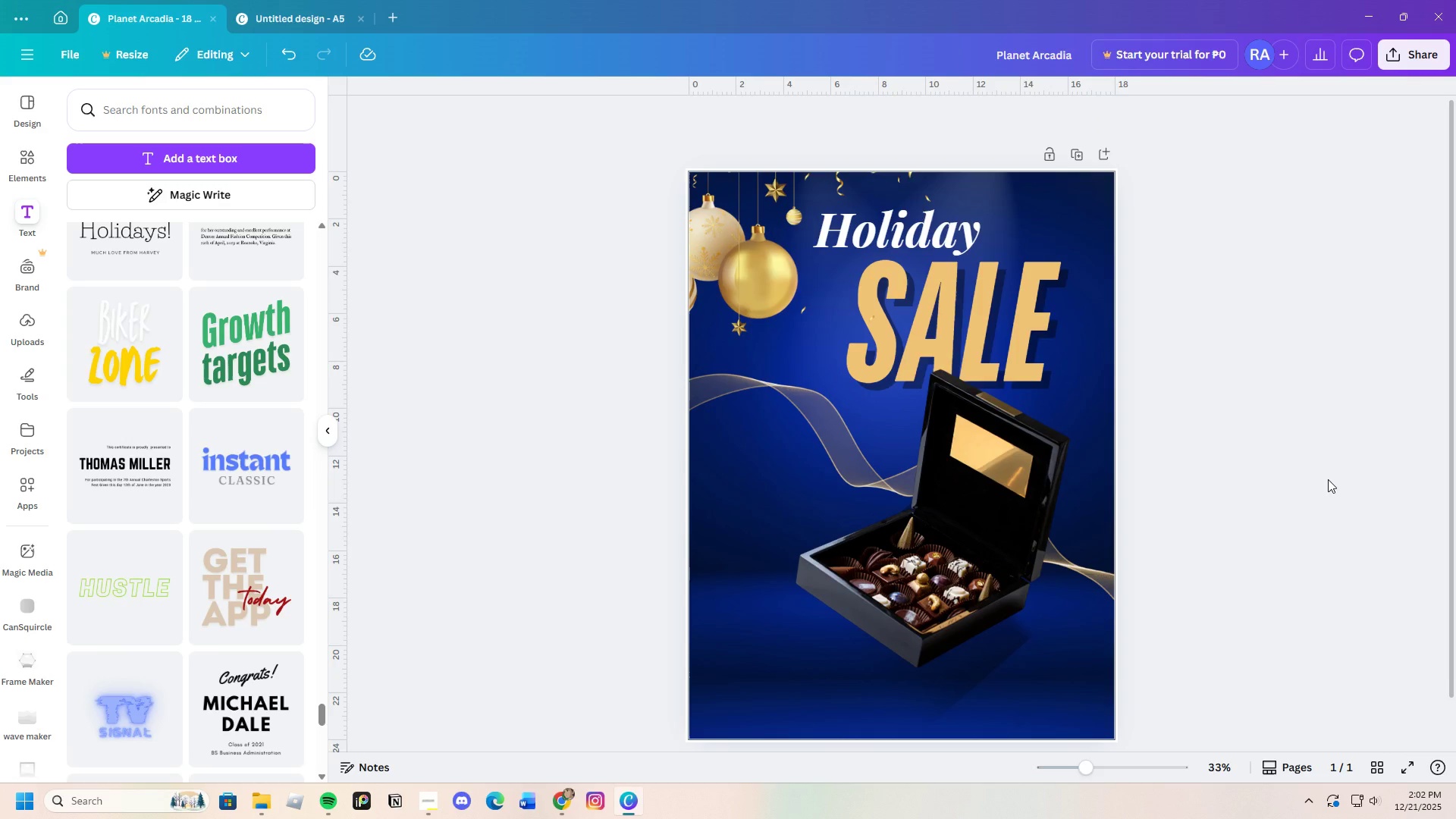 
wait(14.89)
 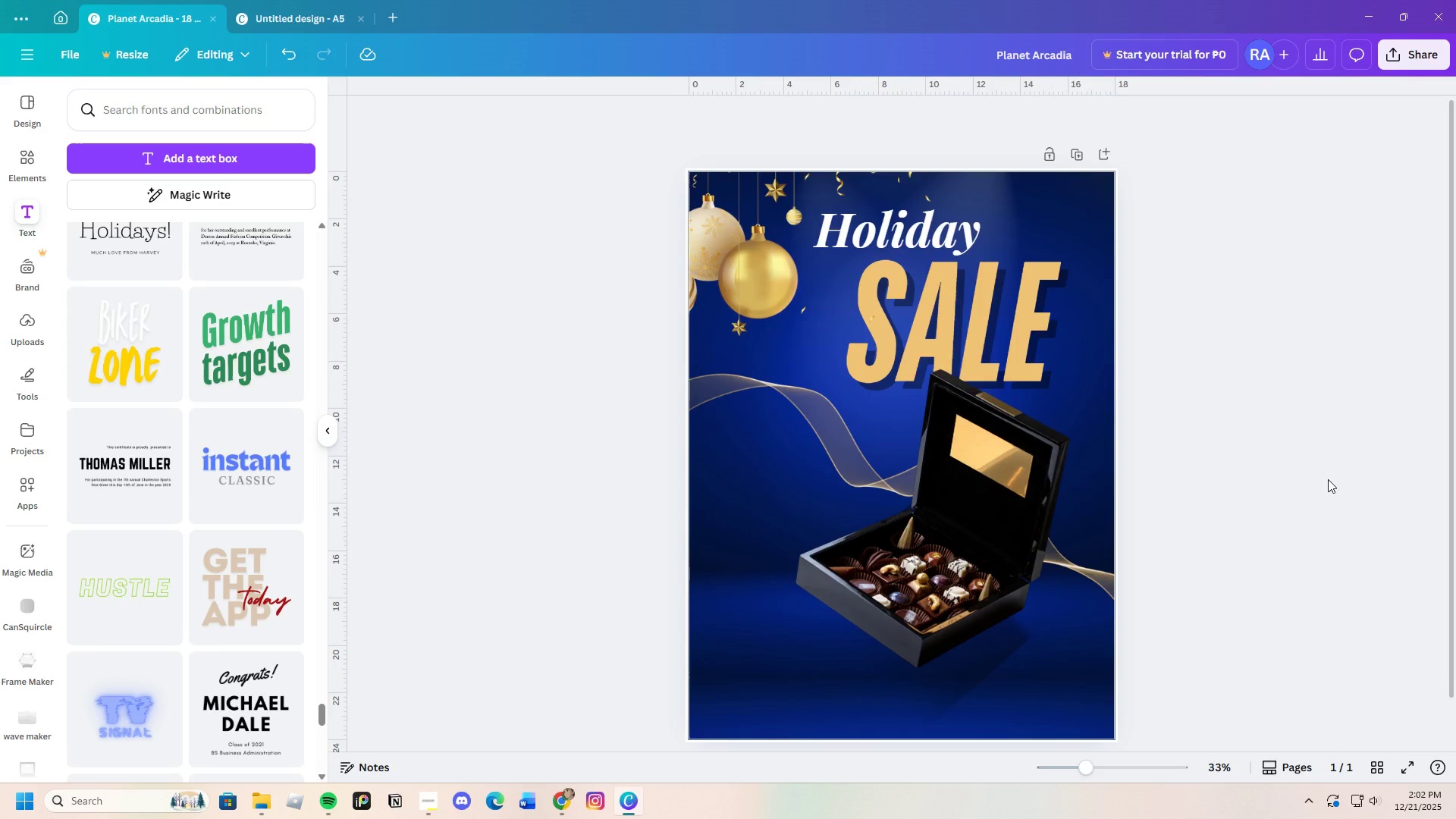 
left_click([940, 235])
 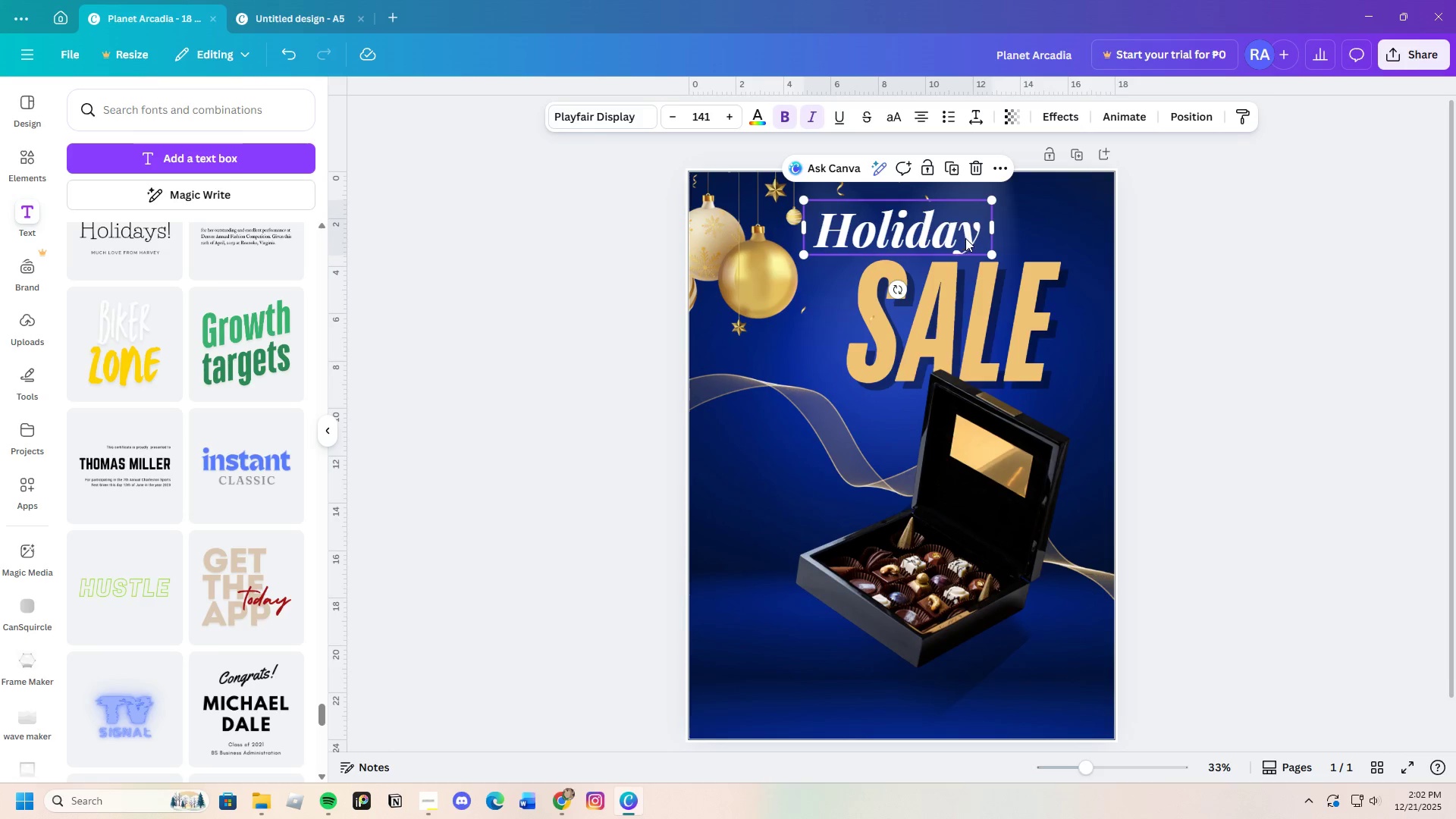 
left_click([981, 237])
 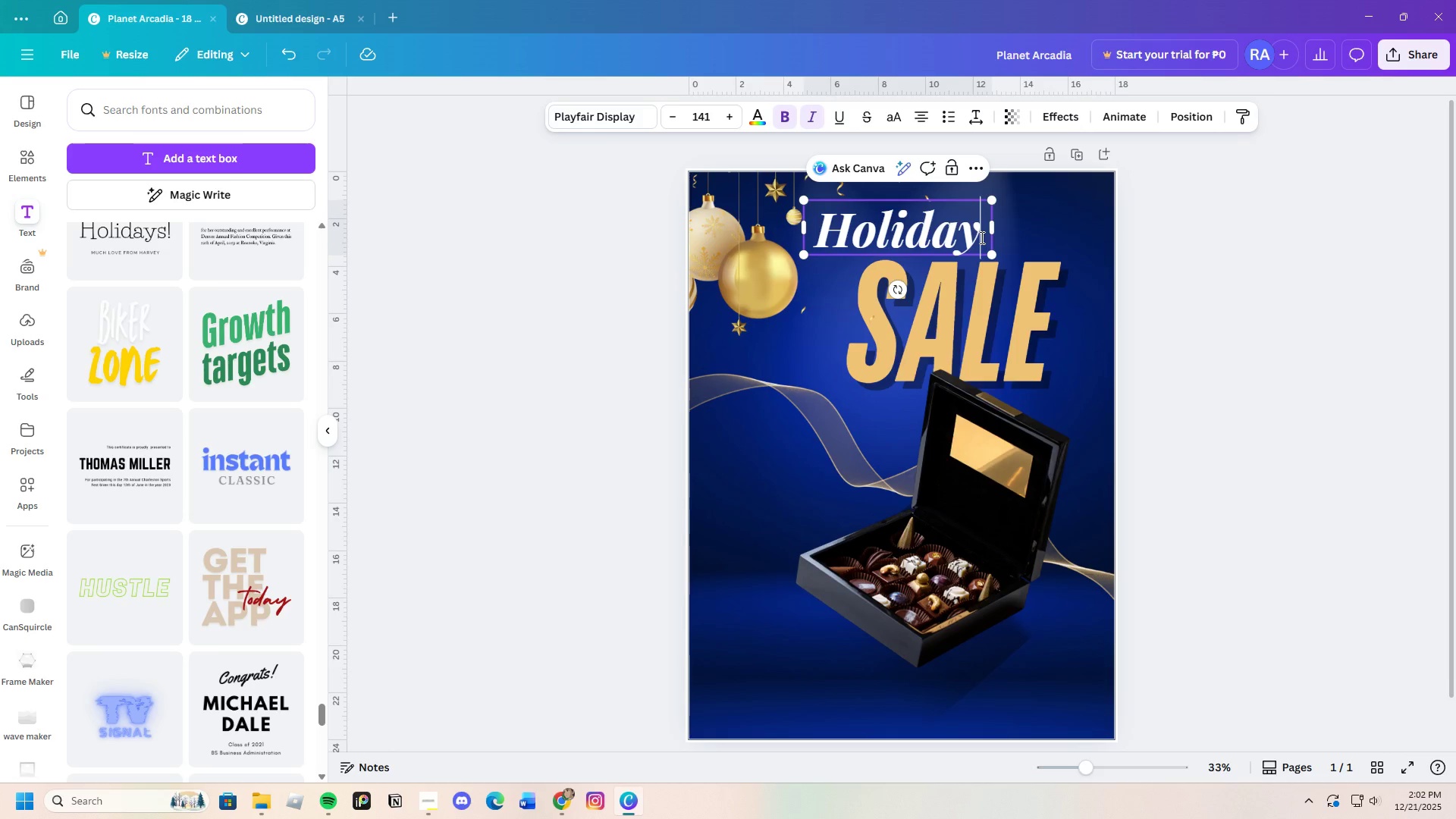 
left_click_drag(start_coordinate=[981, 237], to_coordinate=[822, 234])
 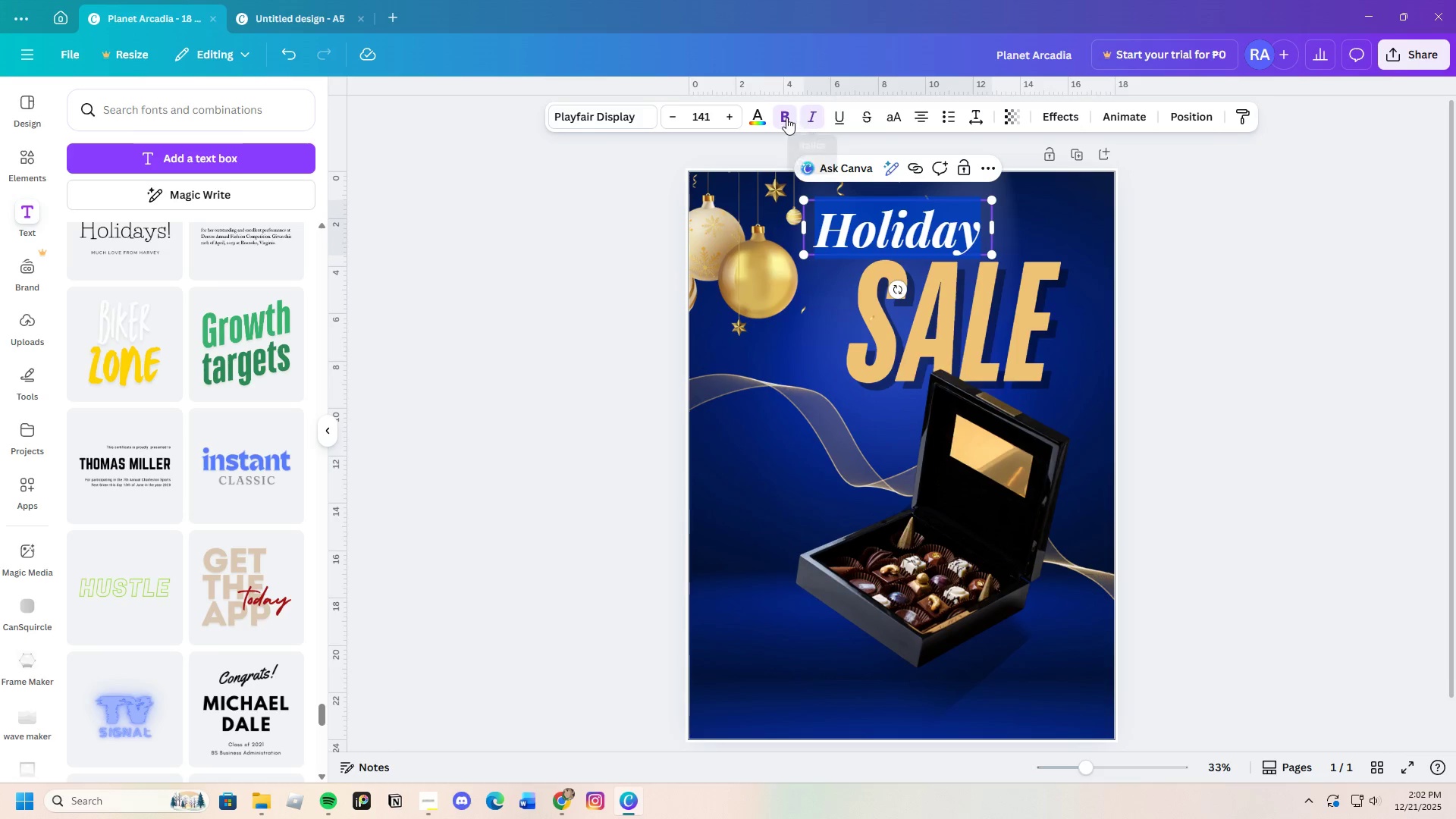 
left_click([785, 118])
 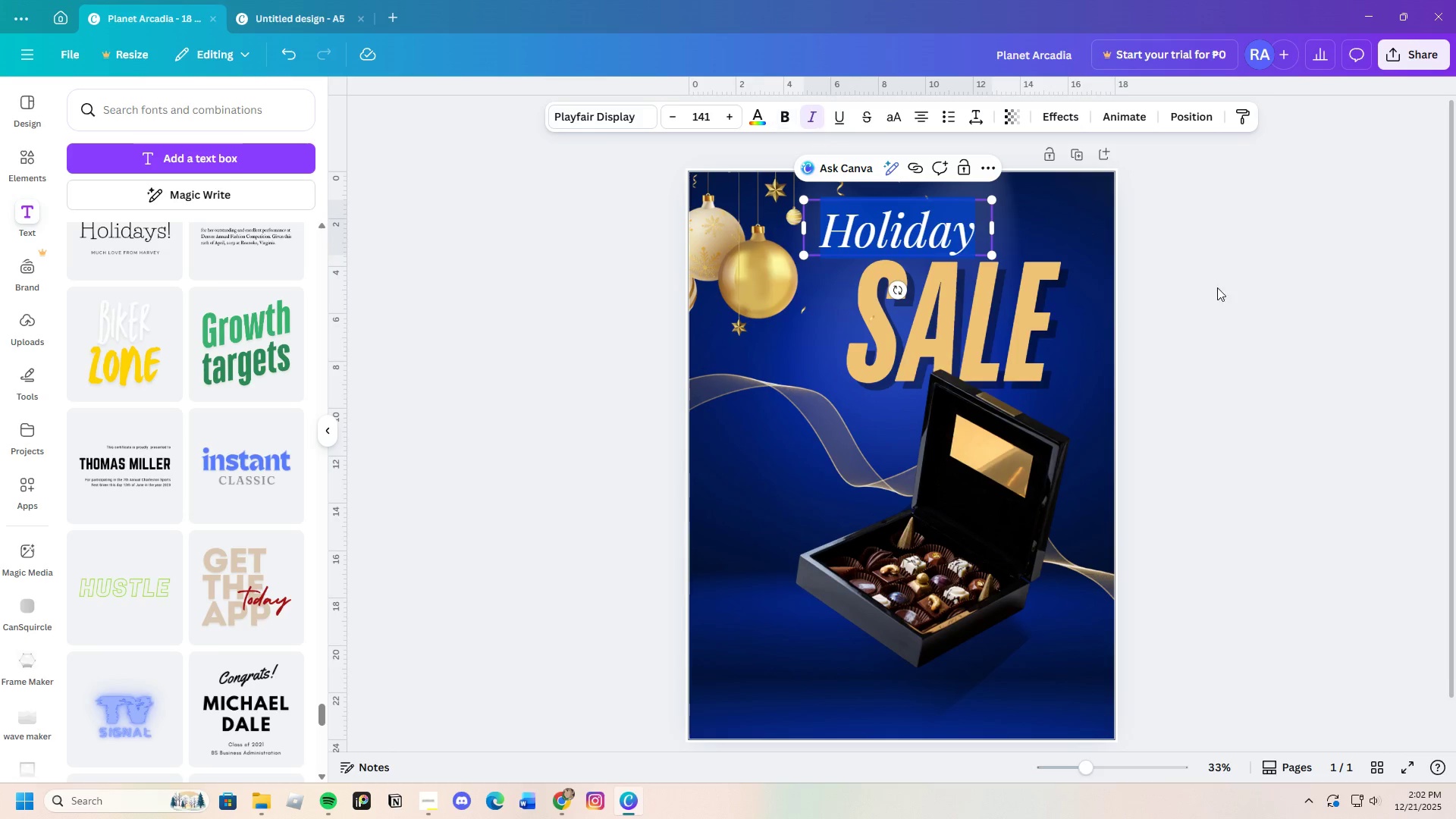 
left_click([1244, 300])
 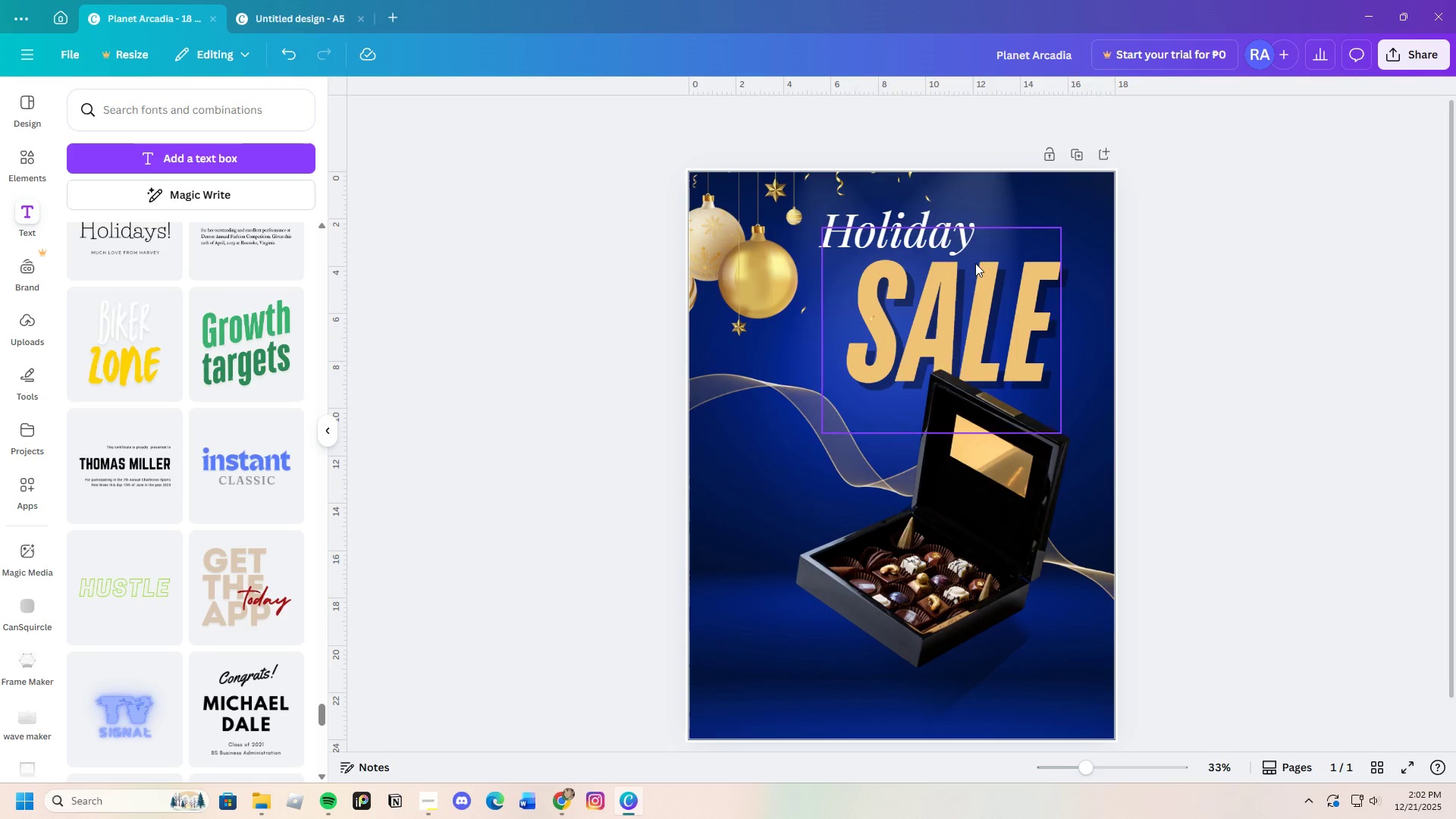 
left_click([940, 243])
 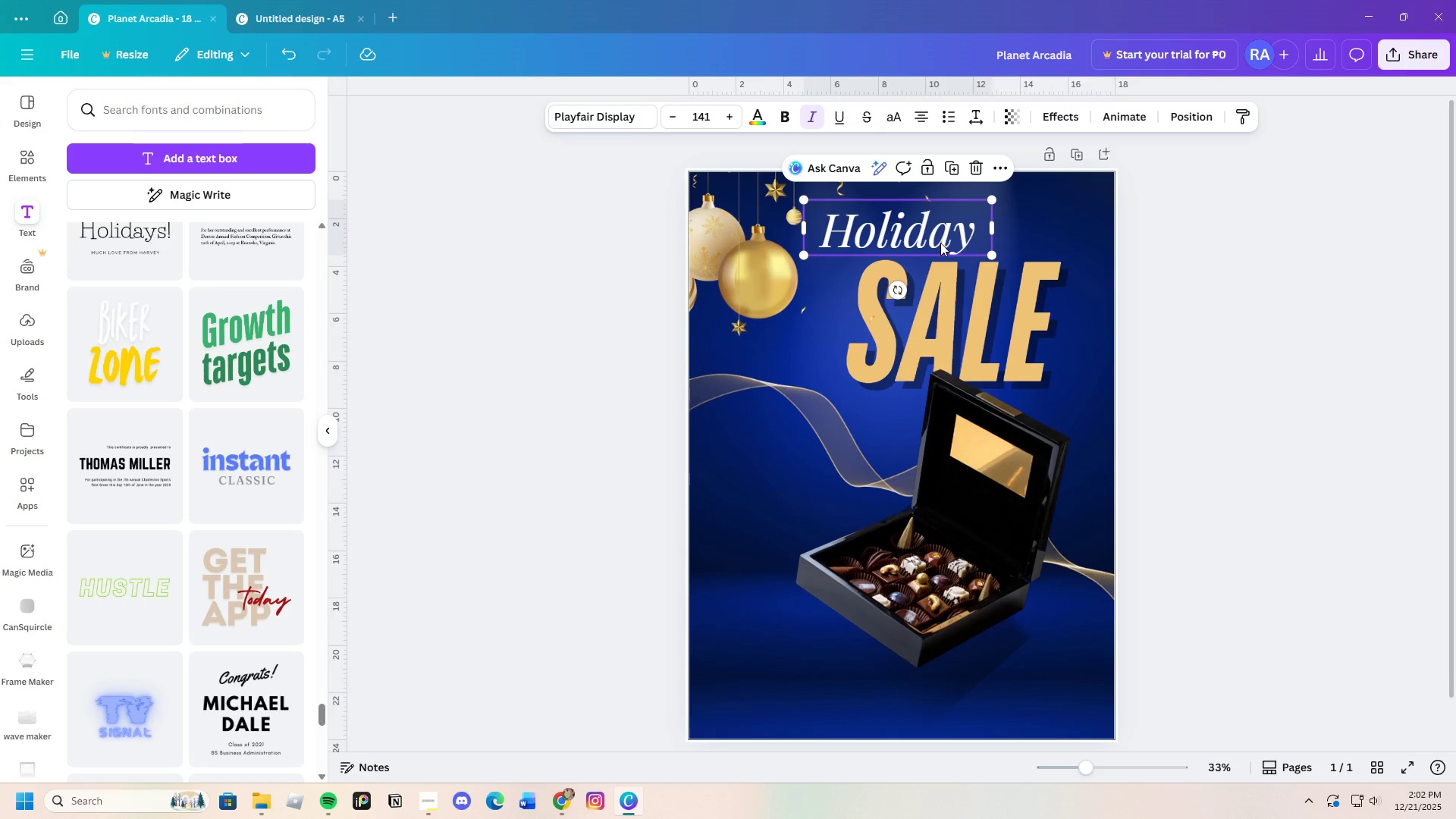 
left_click_drag(start_coordinate=[940, 243], to_coordinate=[939, 238])
 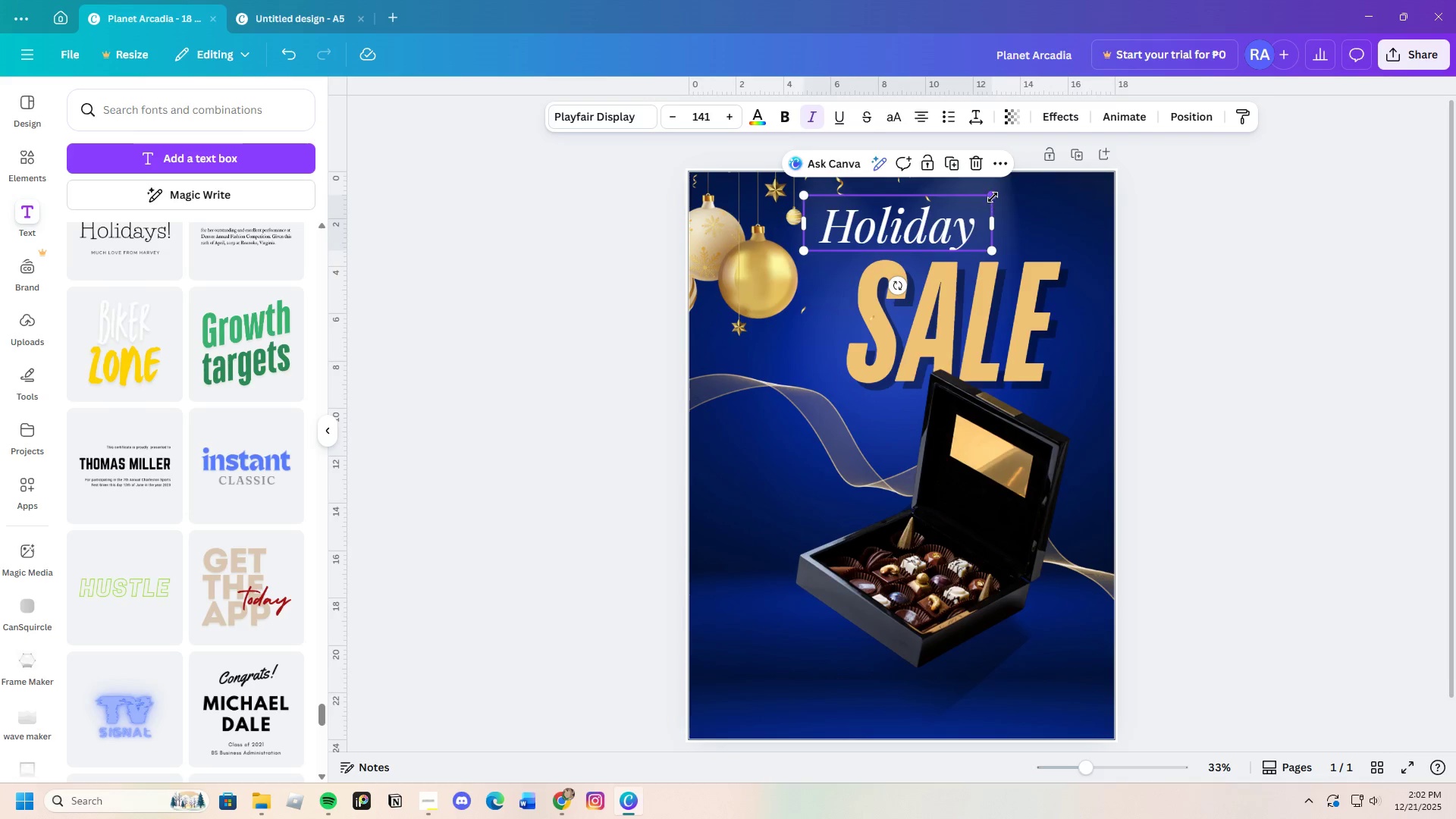 
left_click_drag(start_coordinate=[993, 197], to_coordinate=[1024, 187])
 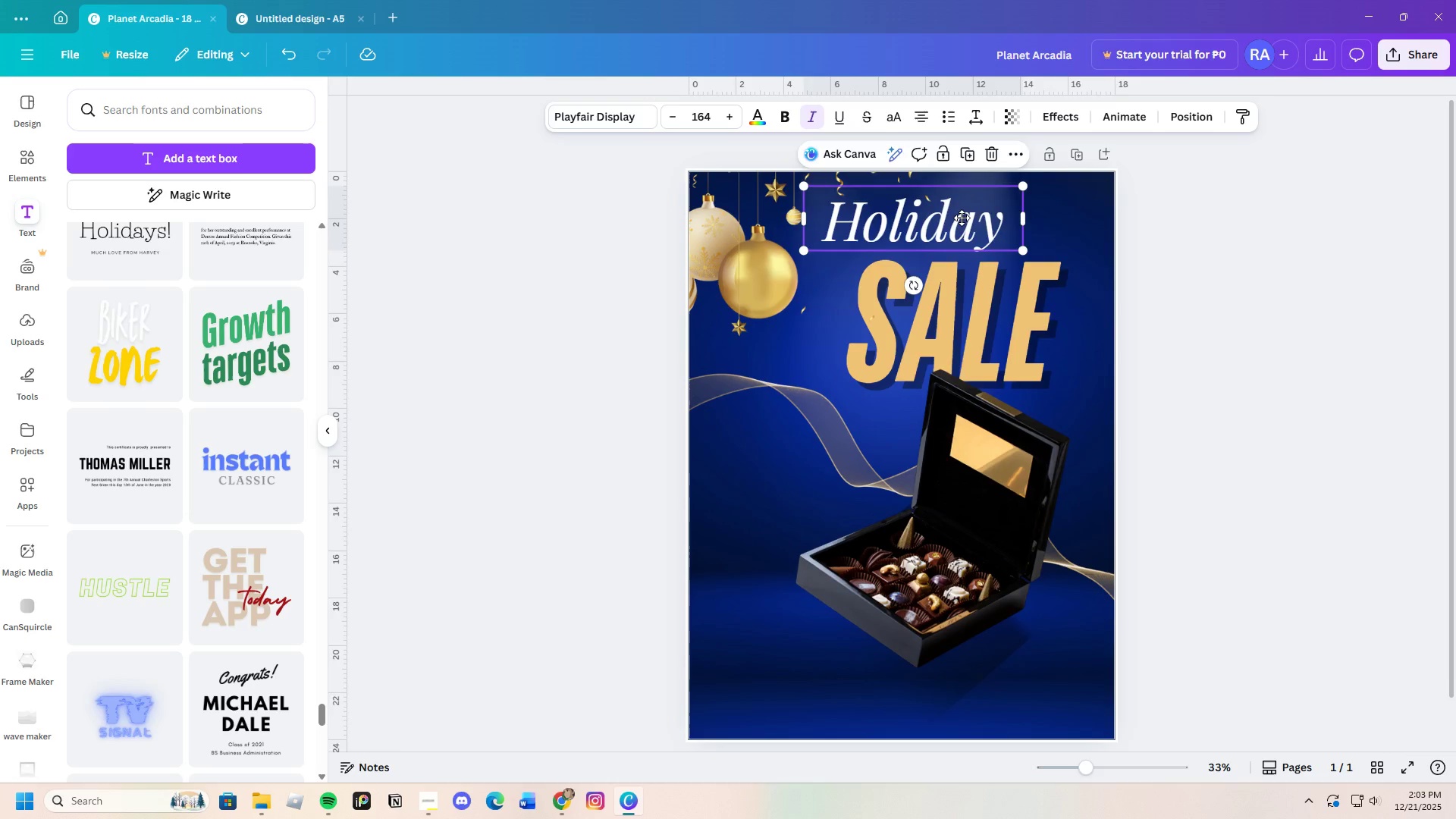 
left_click_drag(start_coordinate=[971, 215], to_coordinate=[962, 229])
 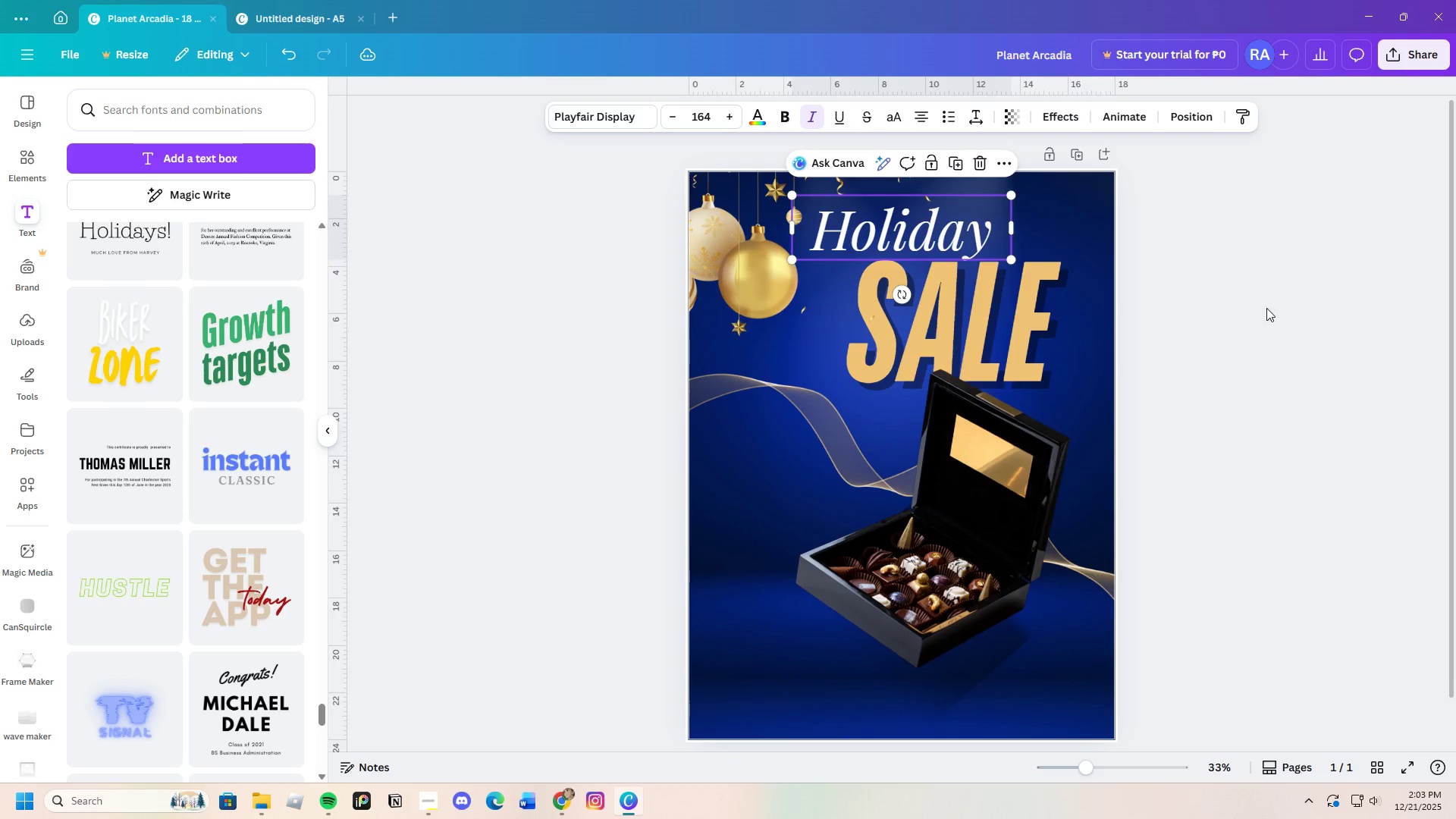 
left_click([1266, 308])
 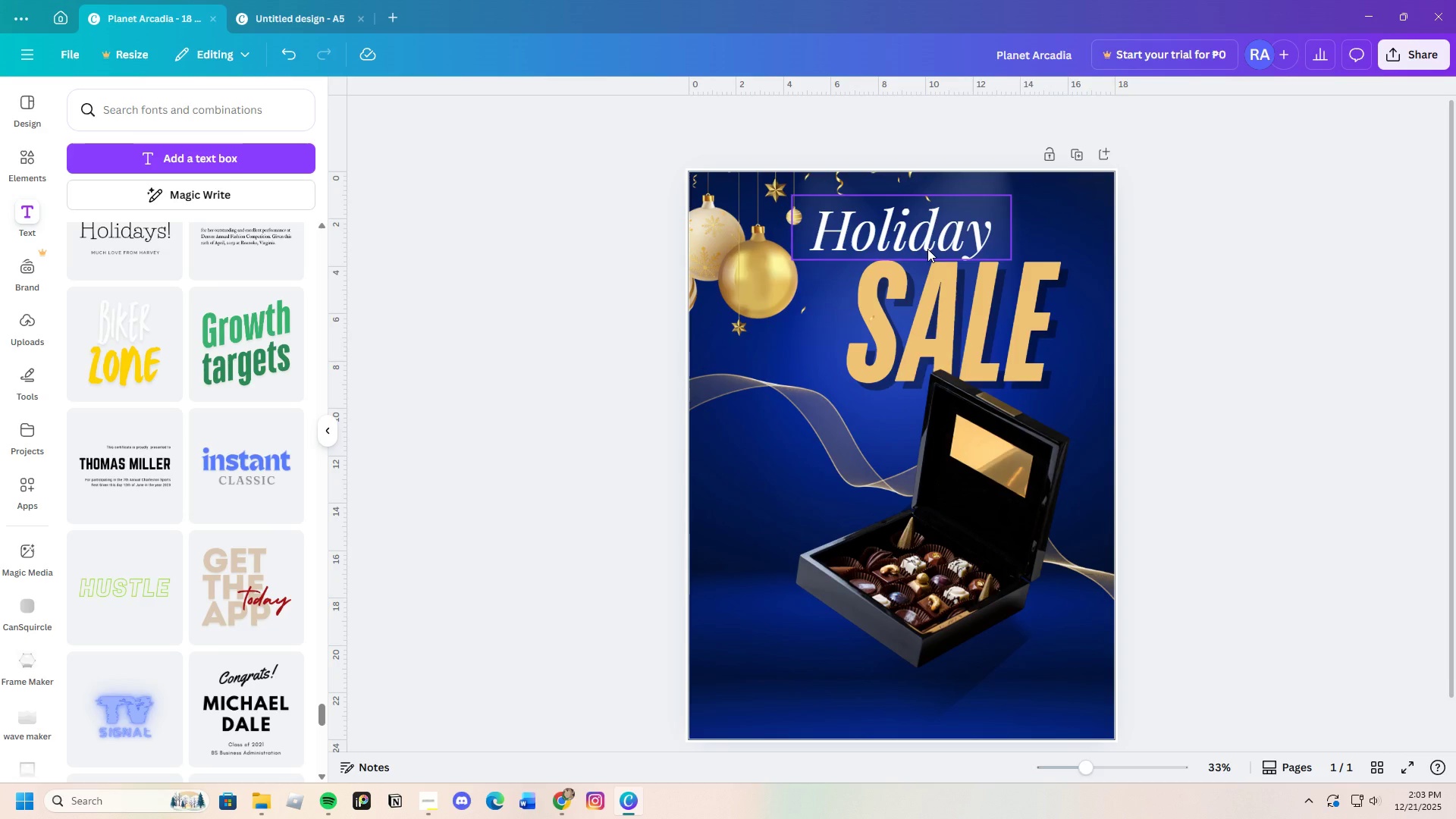 
left_click([1388, 306])
 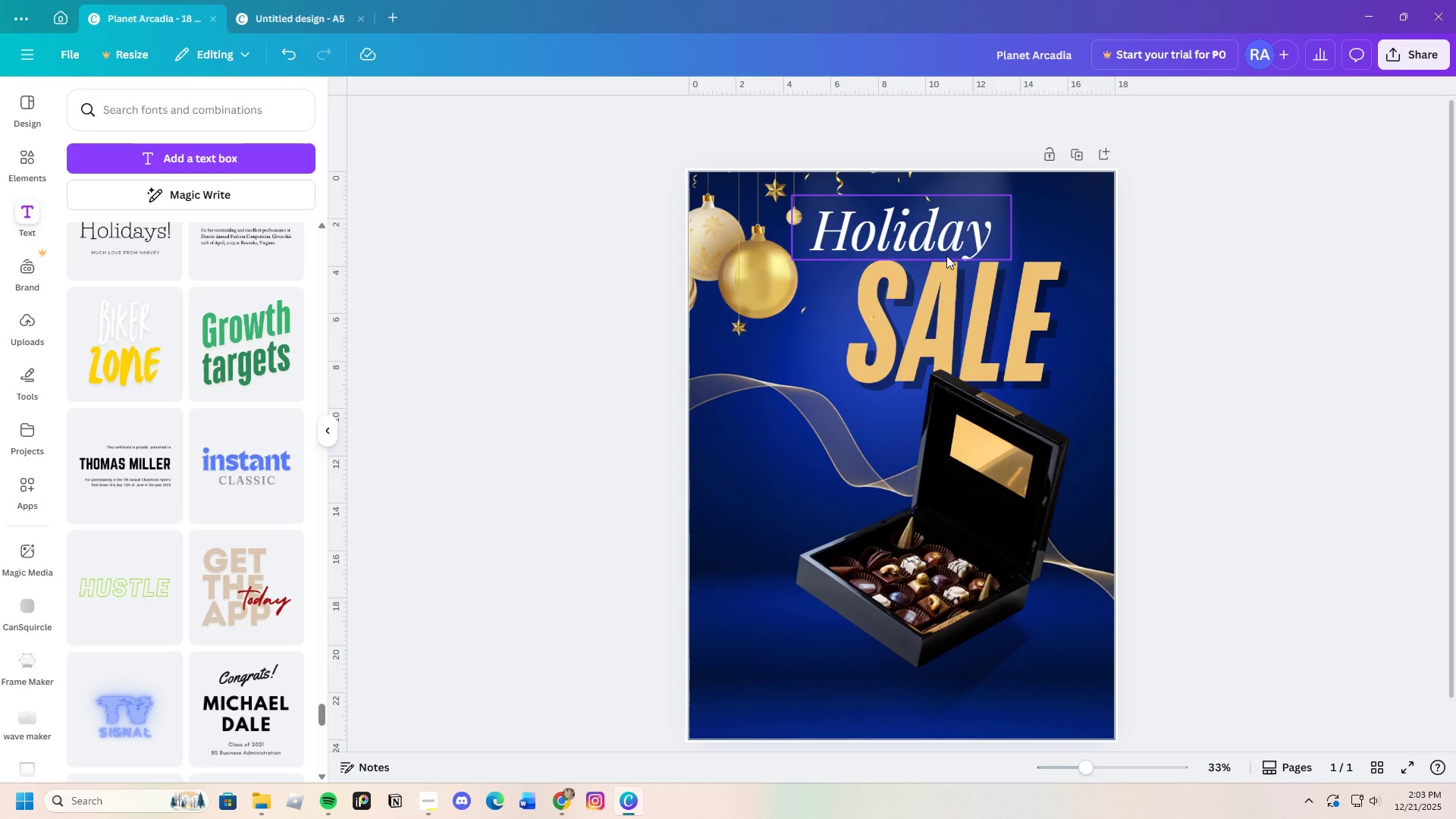 
wait(5.39)
 